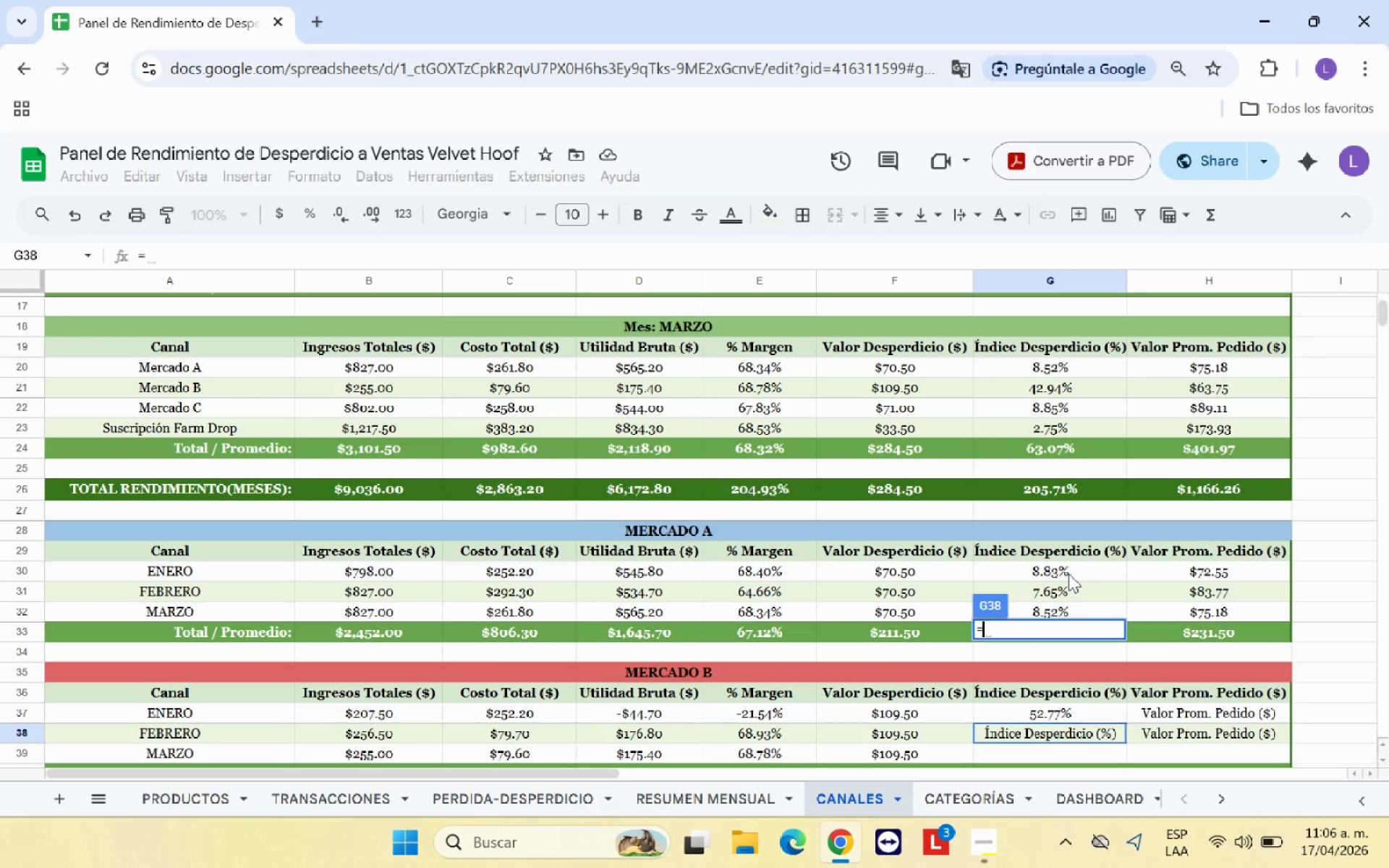 
scroll: coordinate [1059, 549], scroll_direction: up, amount: 2.0
 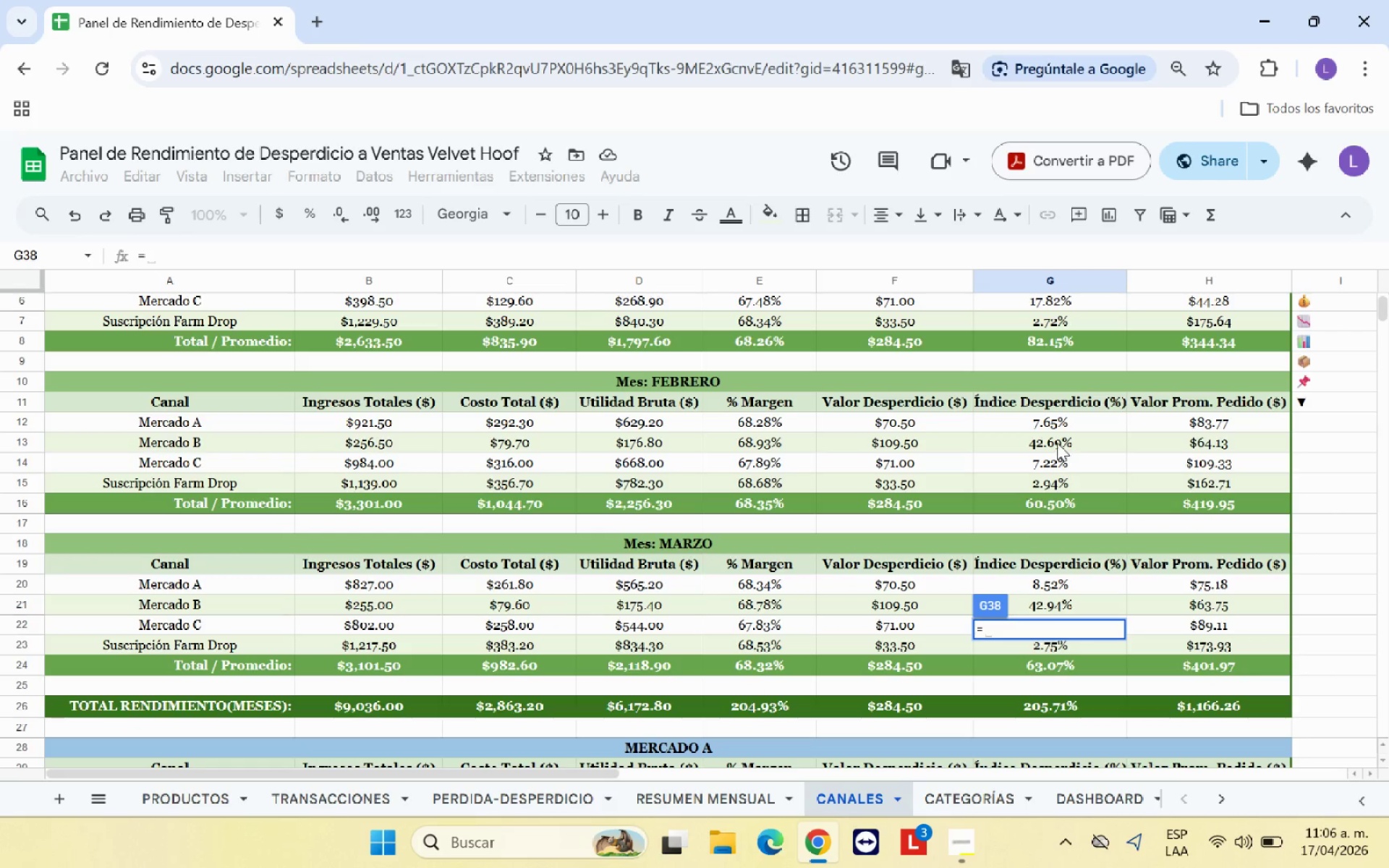 
left_click([1056, 443])
 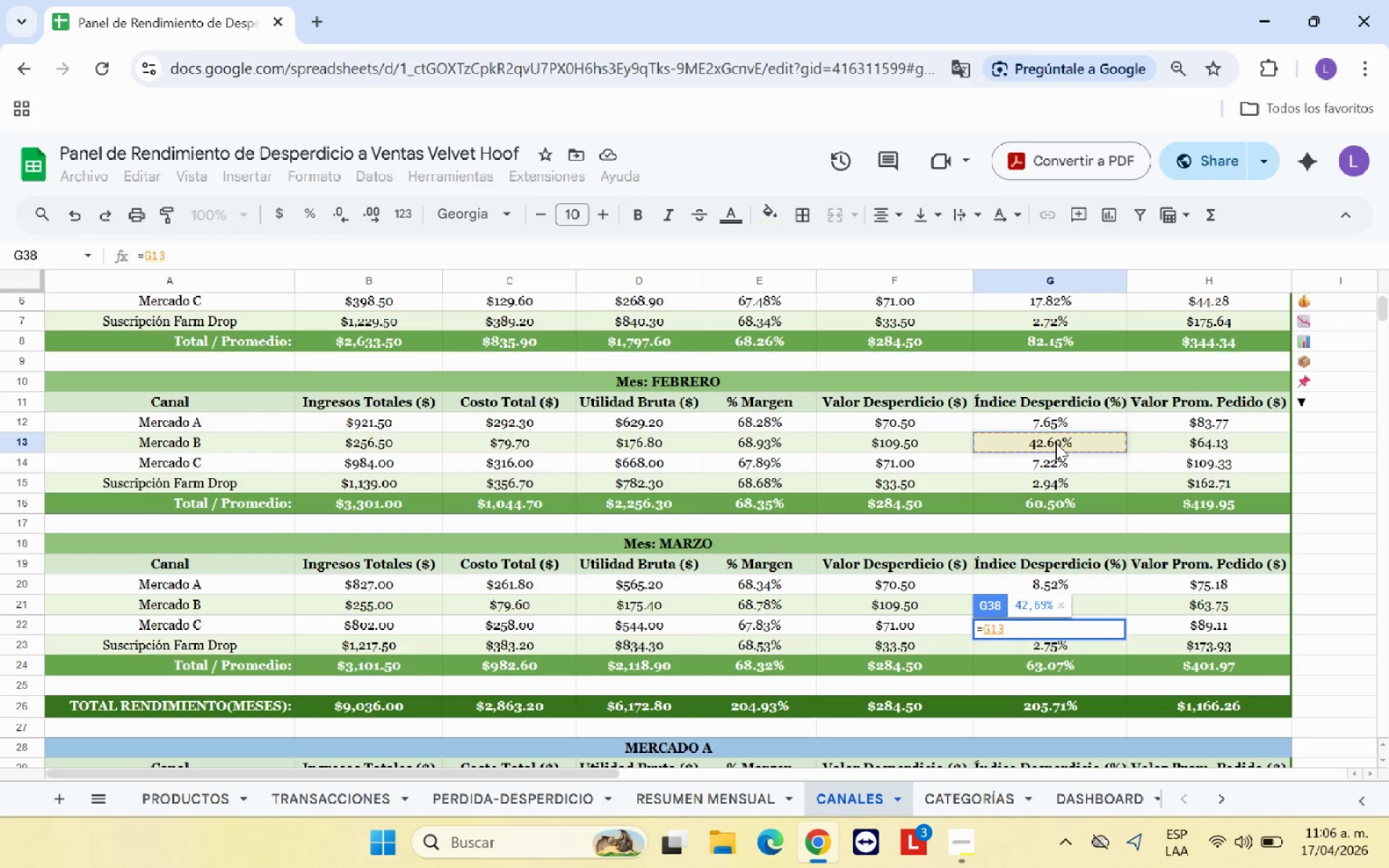 
key(Enter)
 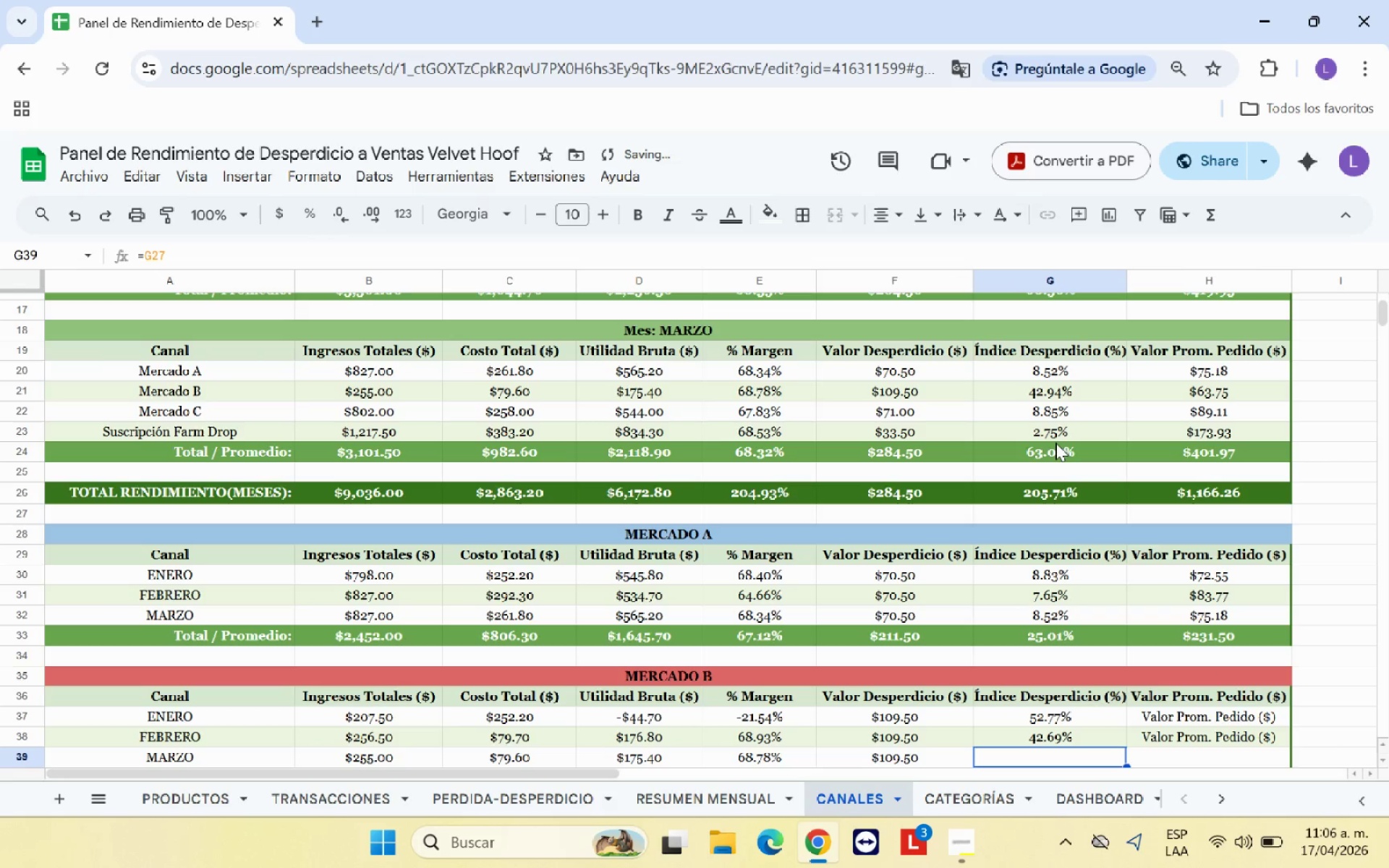 
key(Shift+0)
 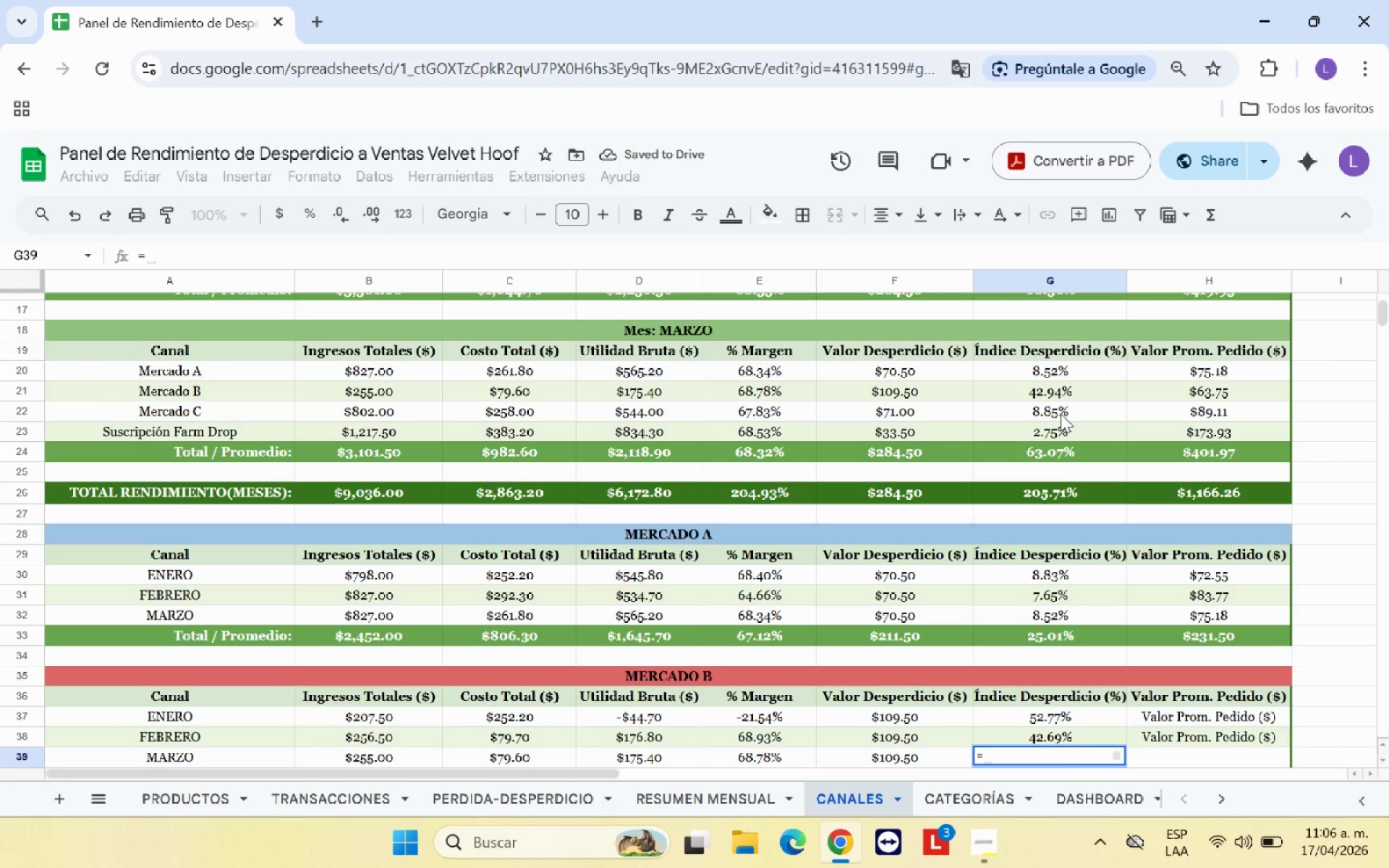 
left_click([1058, 393])
 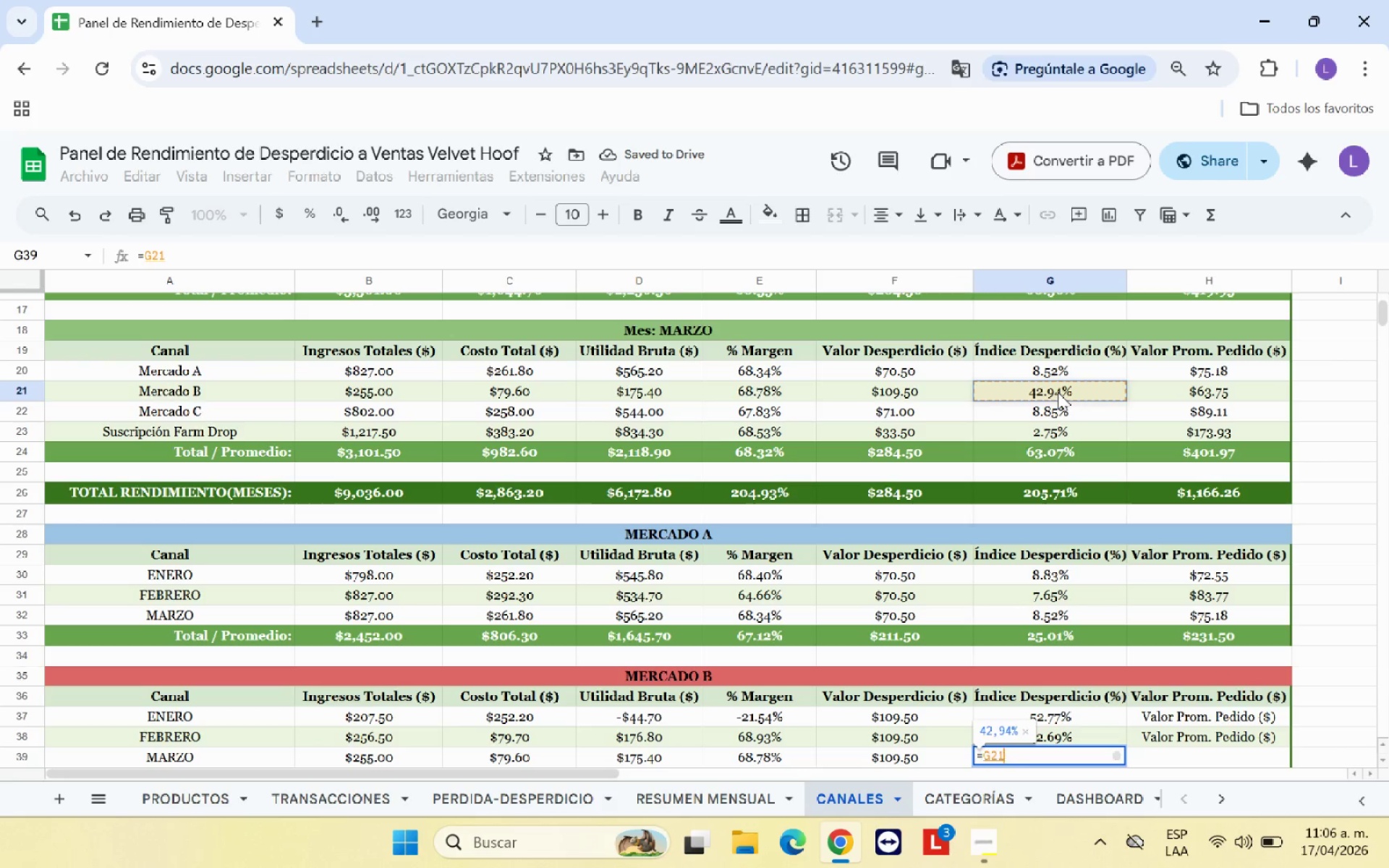 
key(Enter)
 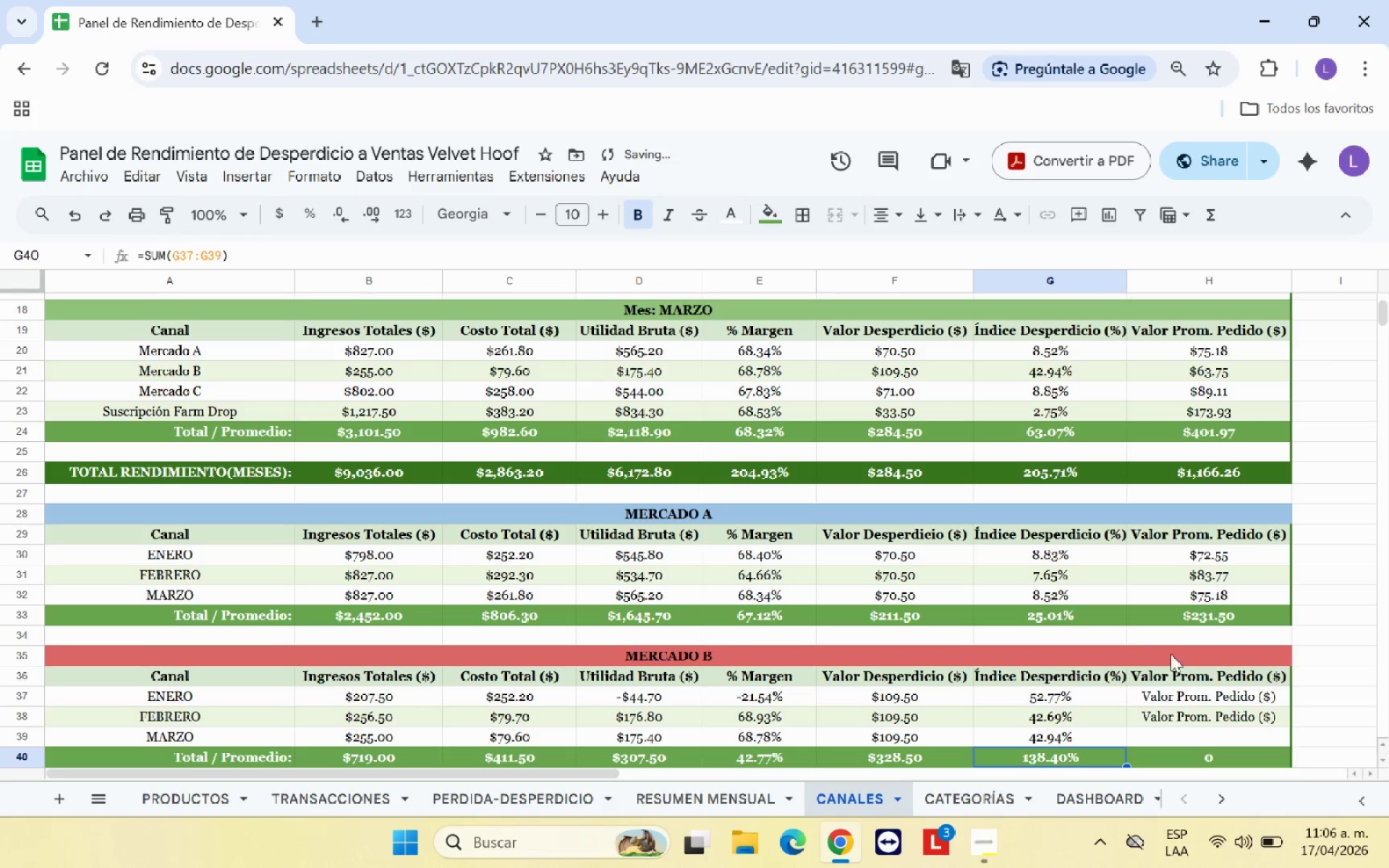 
left_click([1186, 694])
 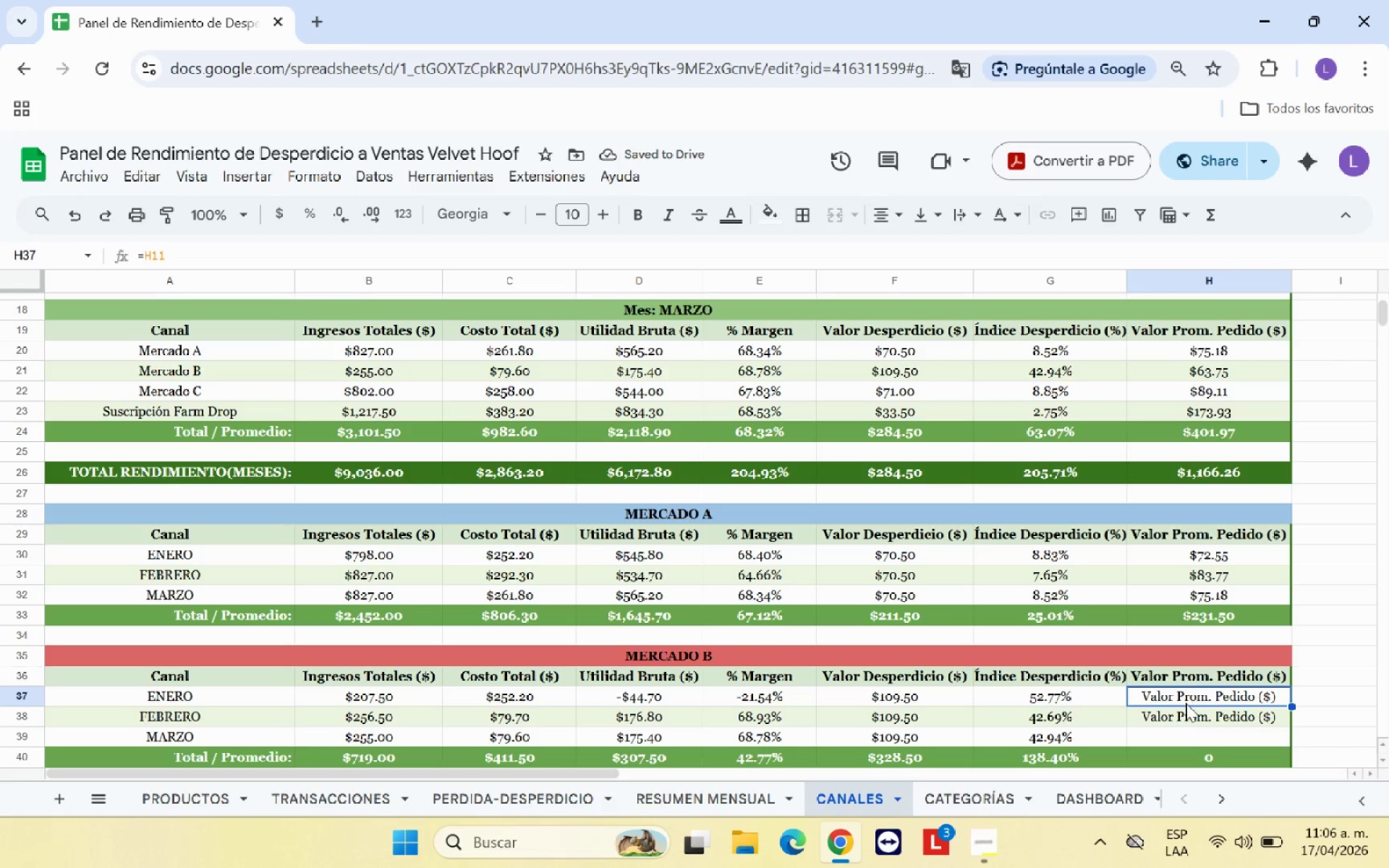 
key(Shift+0)
 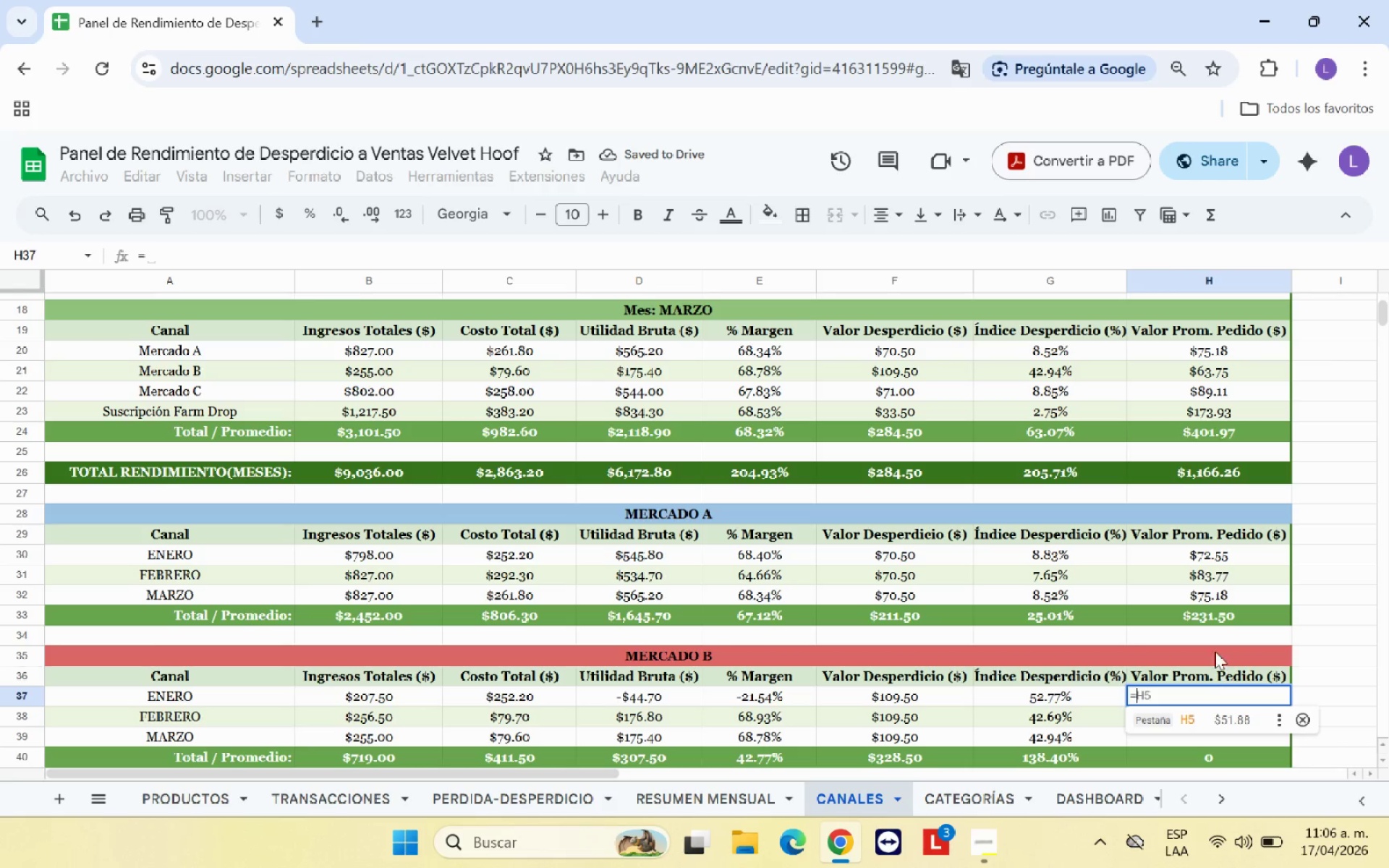 
scroll: coordinate [1195, 588], scroll_direction: up, amount: 3.0
 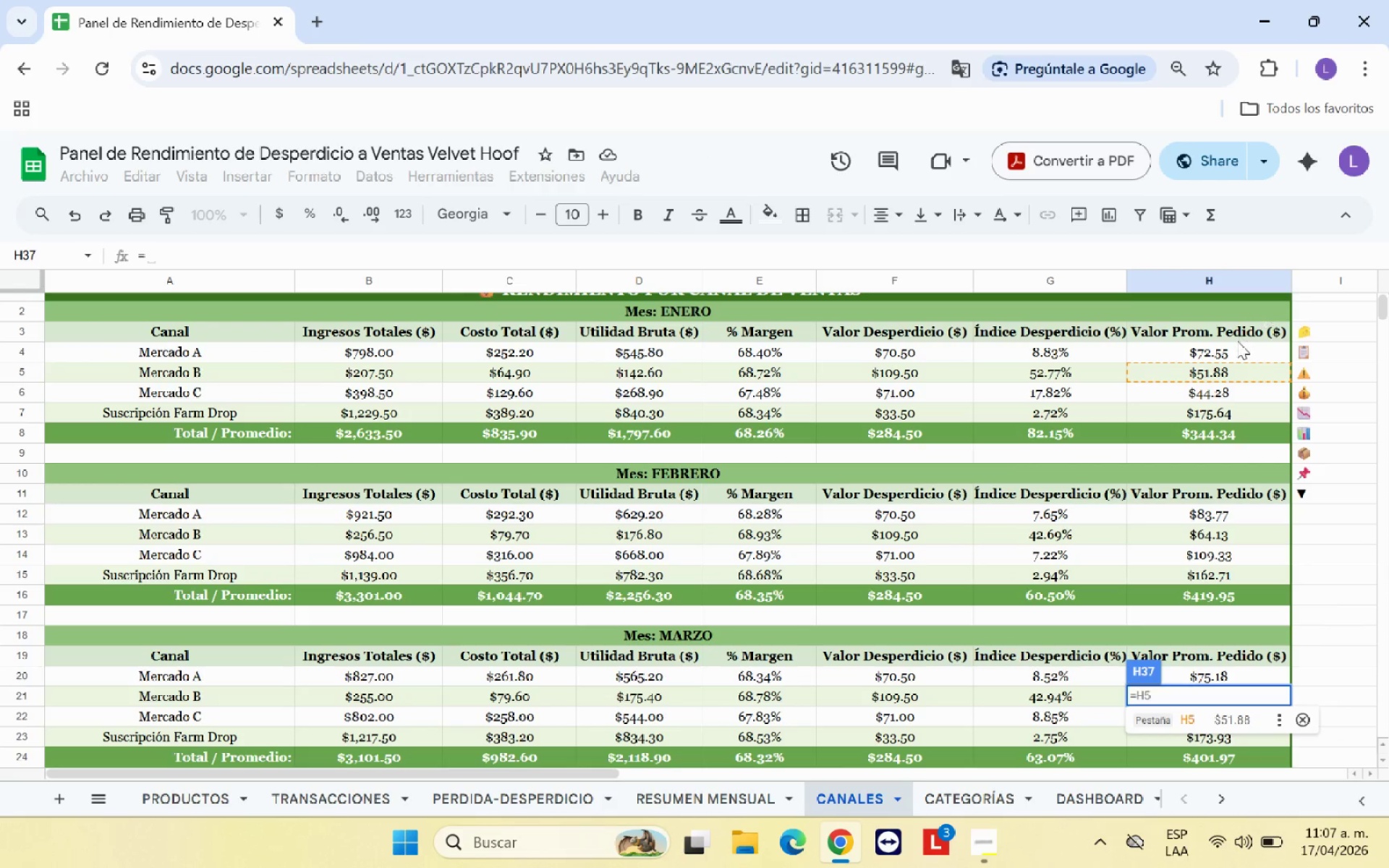 
left_click([1239, 345])
 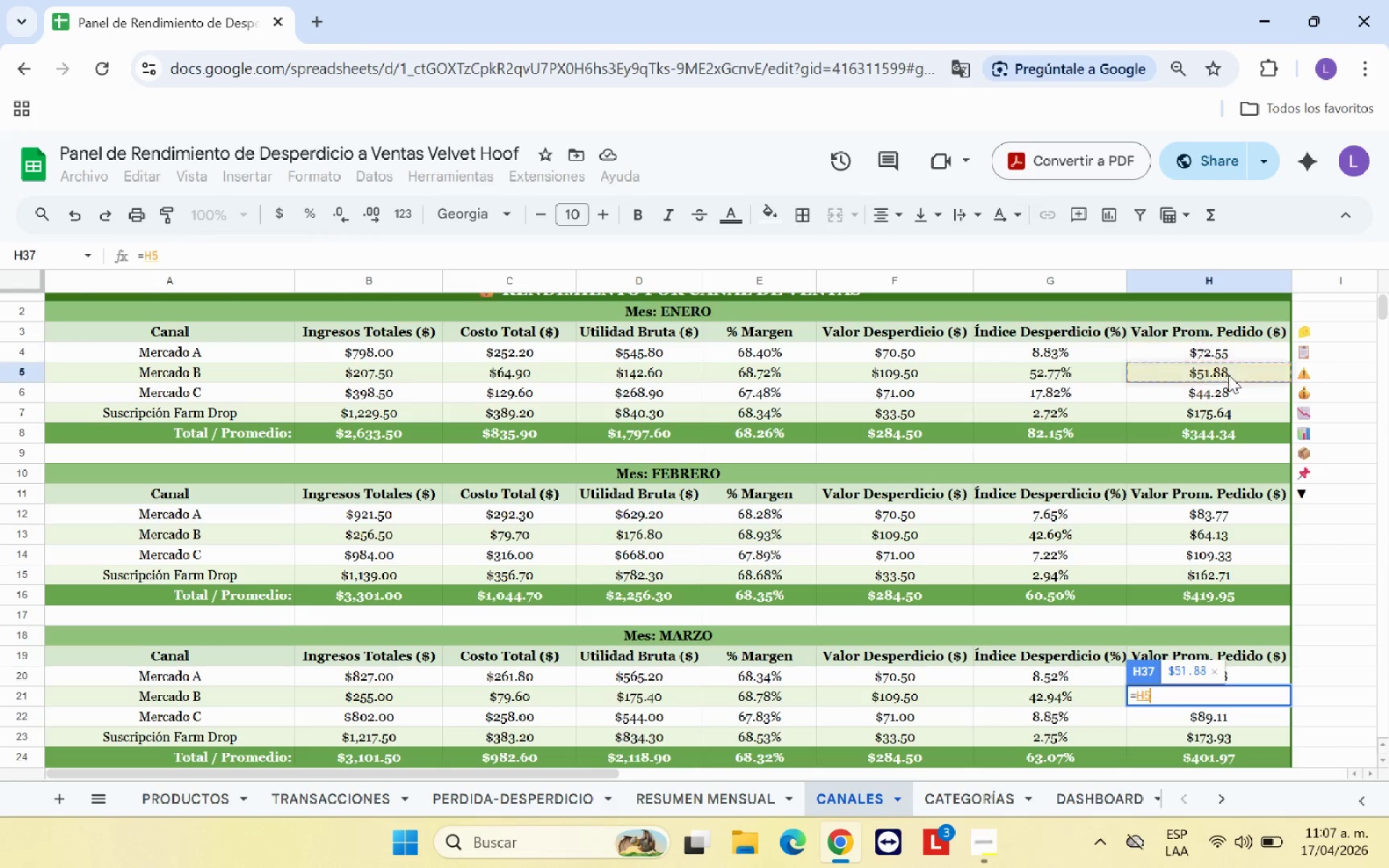 
key(Enter)
 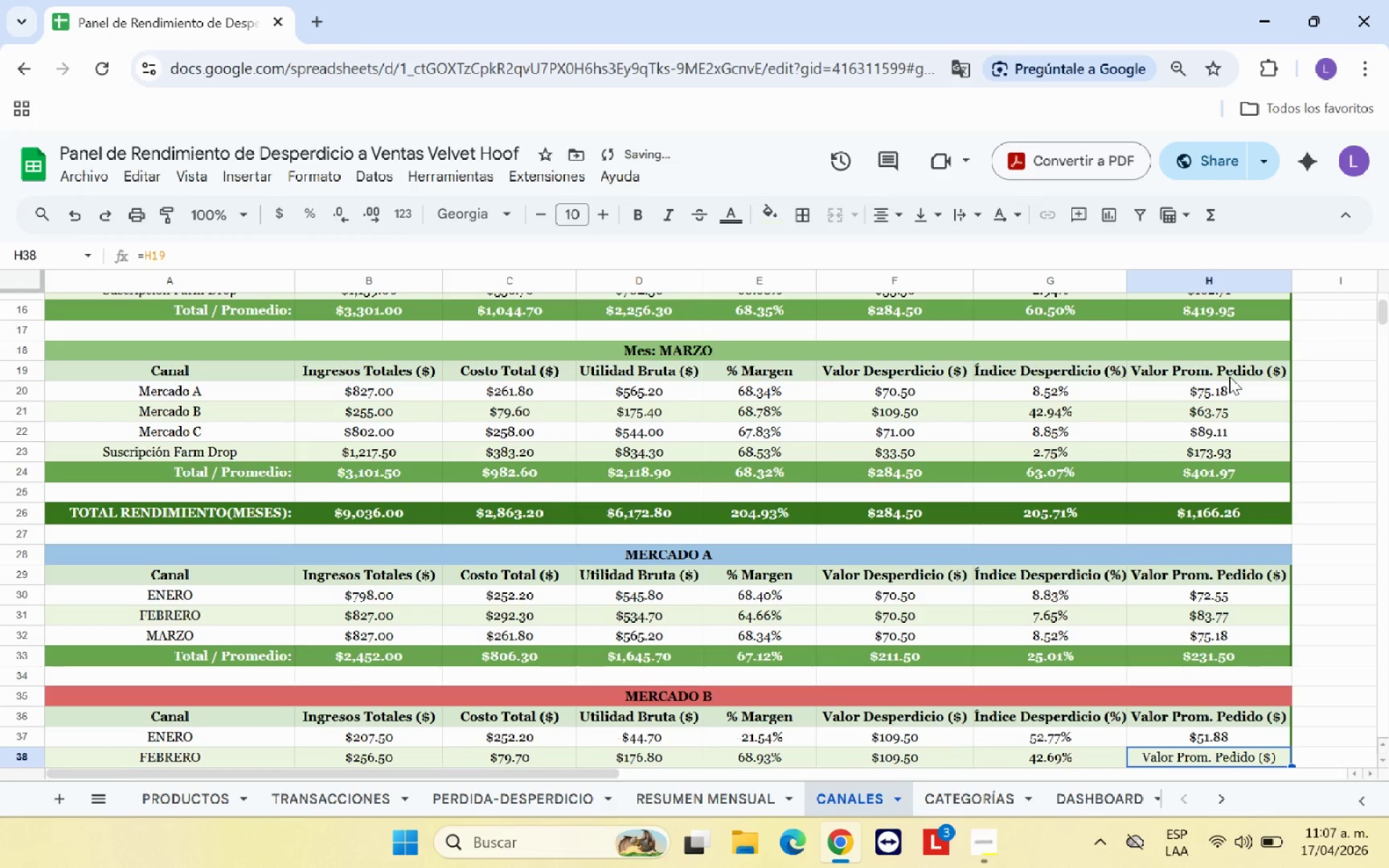 
key(Shift+0)
 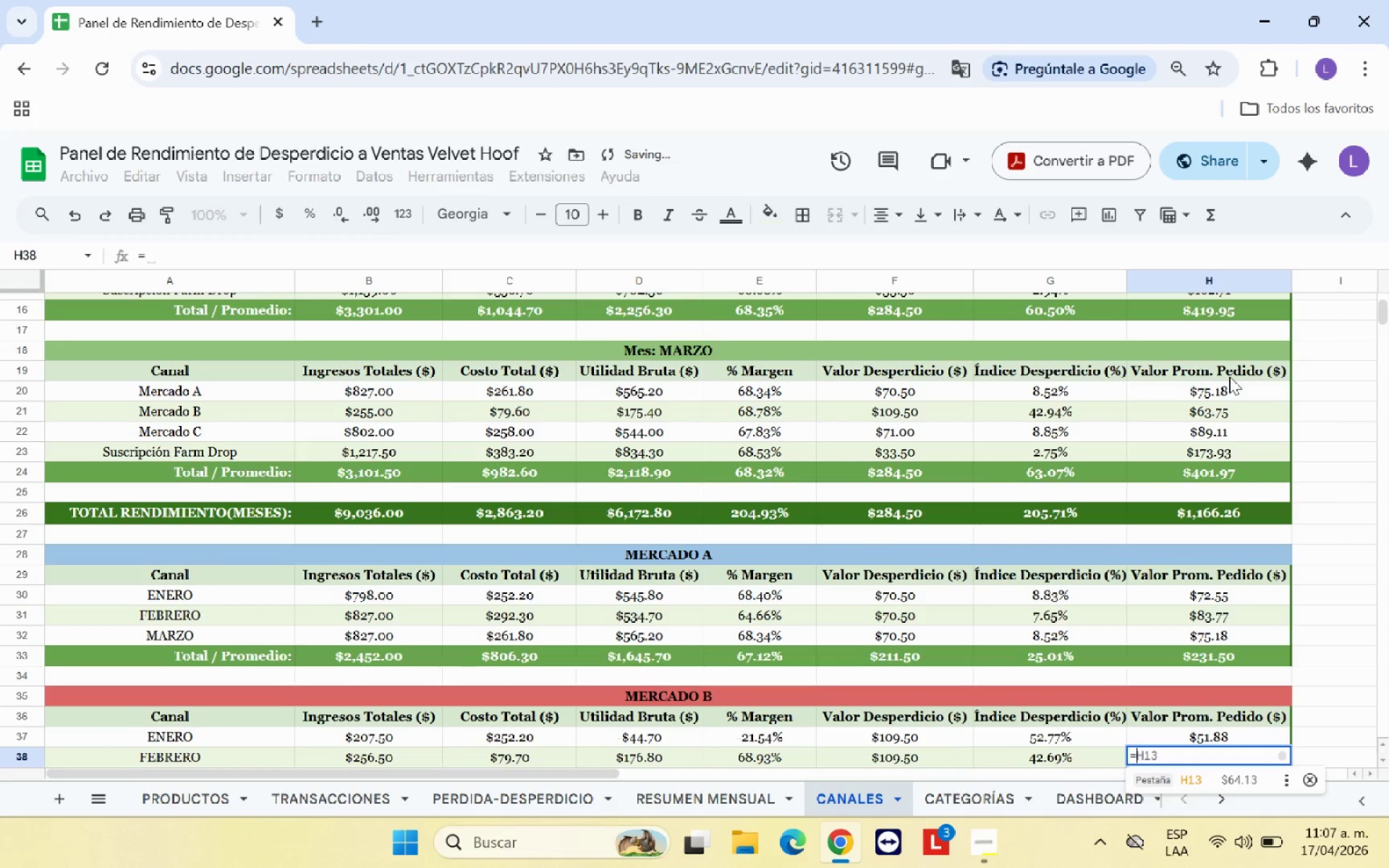 
scroll: coordinate [1229, 376], scroll_direction: up, amount: 1.0
 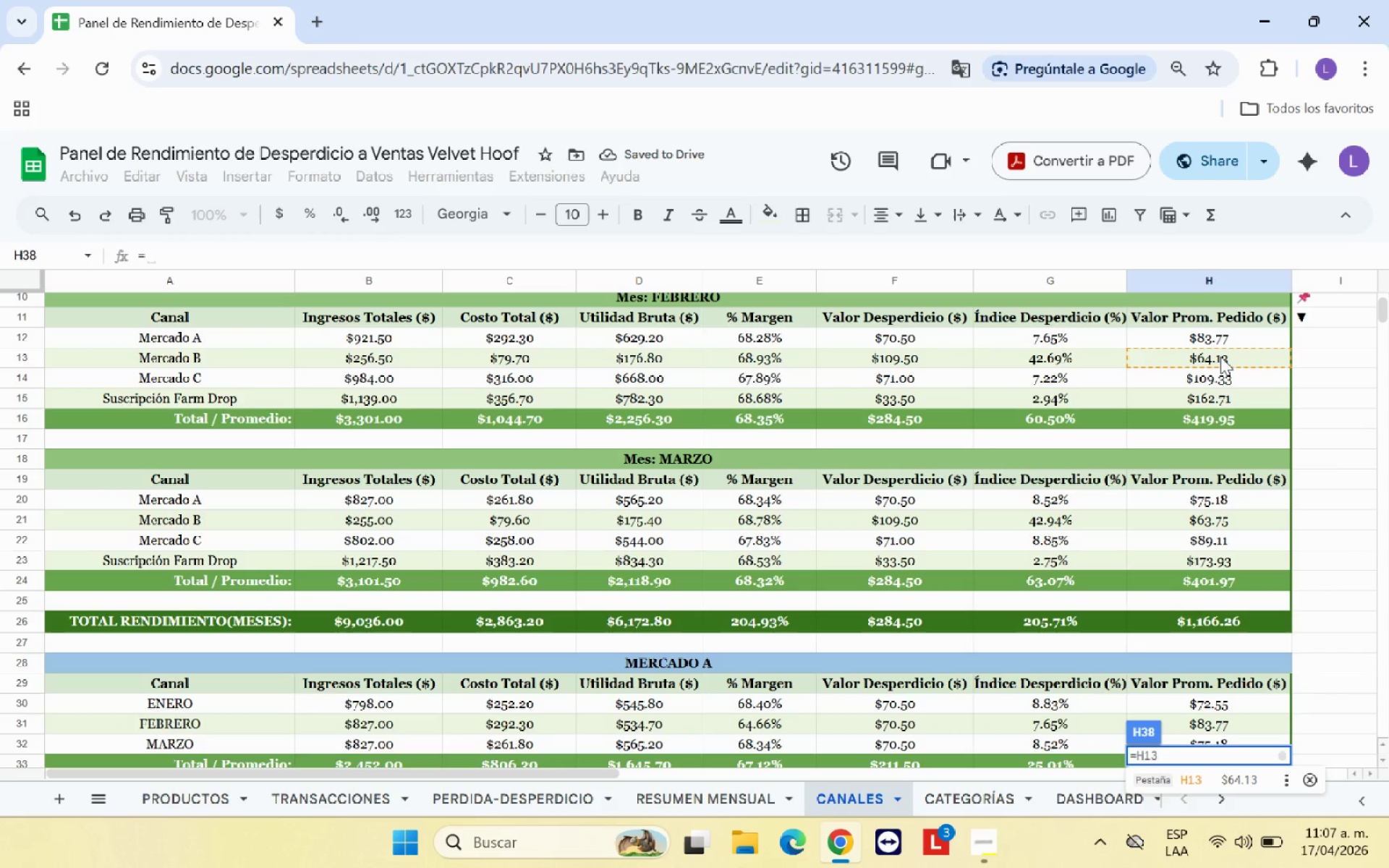 
left_click([1220, 357])
 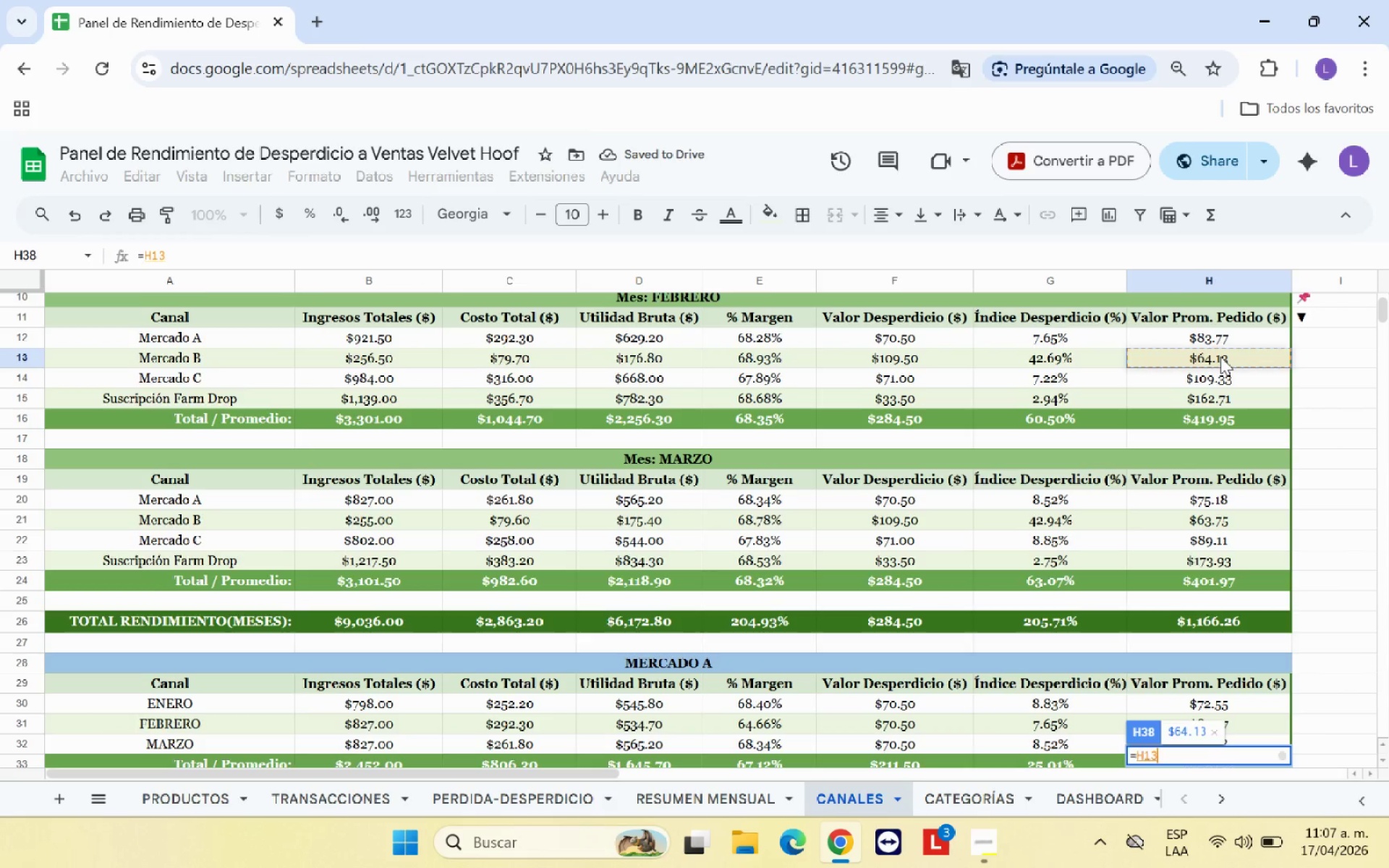 
key(Enter)
 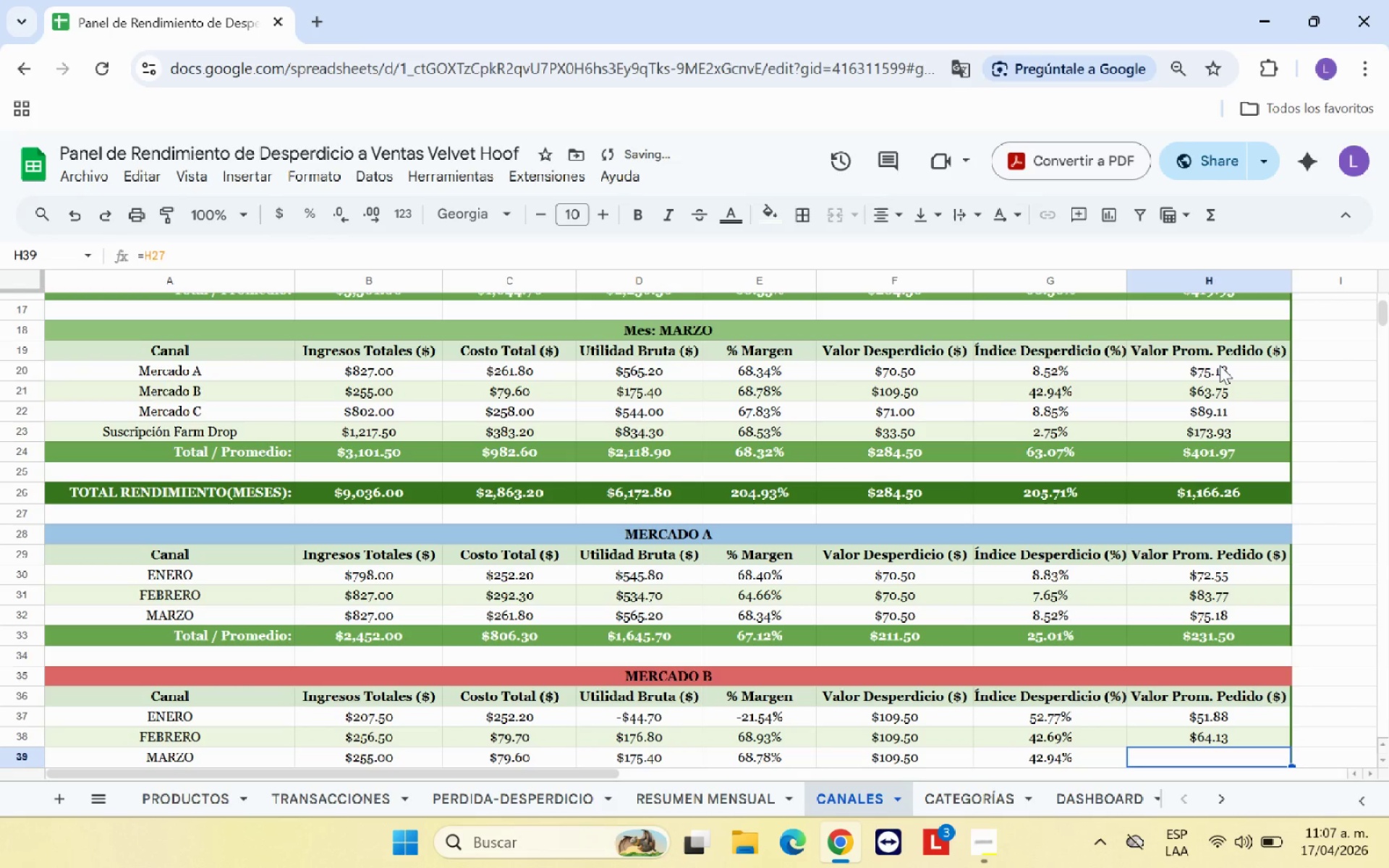 
key(Shift+0)
 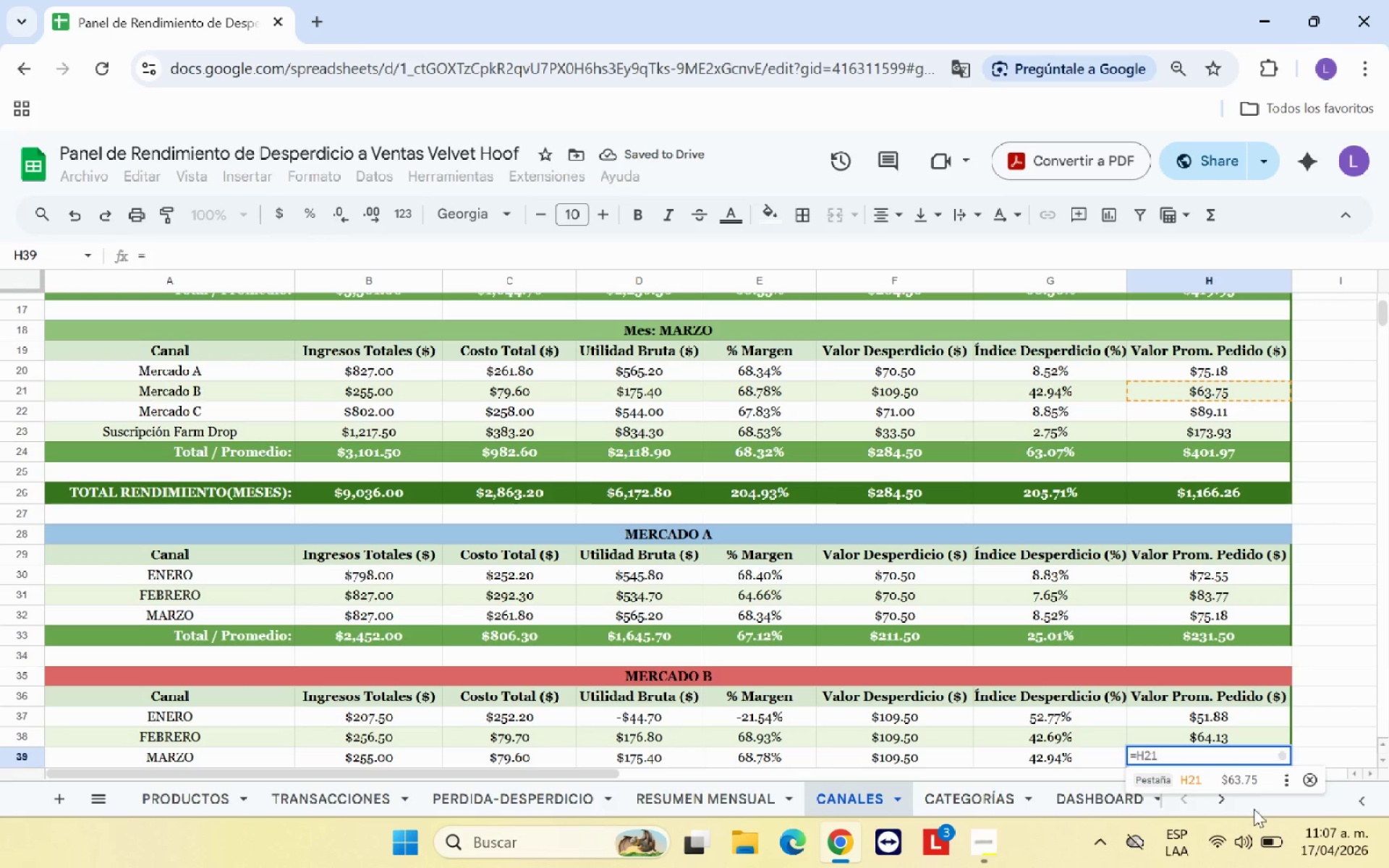 
left_click([1249, 780])
 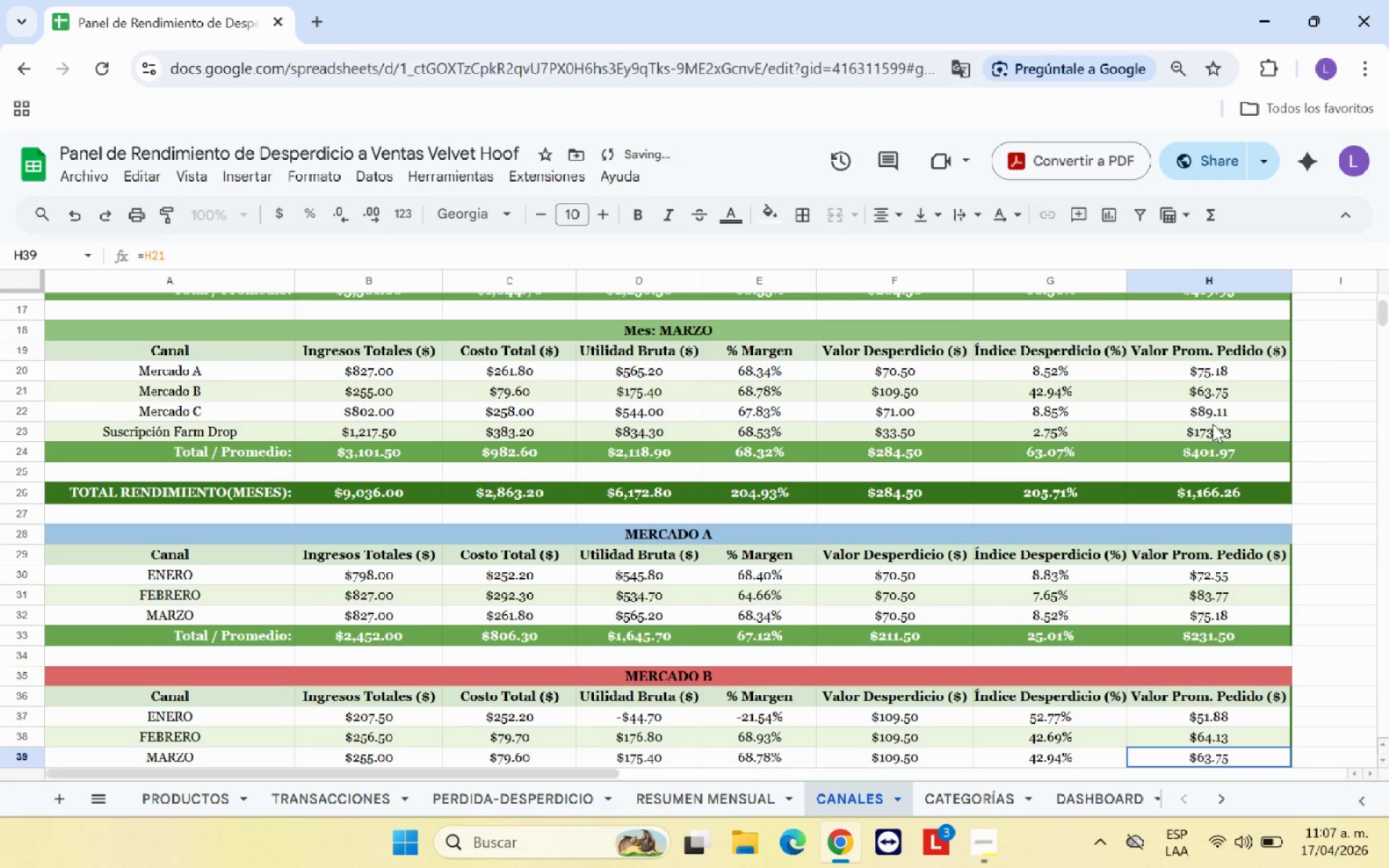 
scroll: coordinate [1216, 491], scroll_direction: down, amount: 1.0
 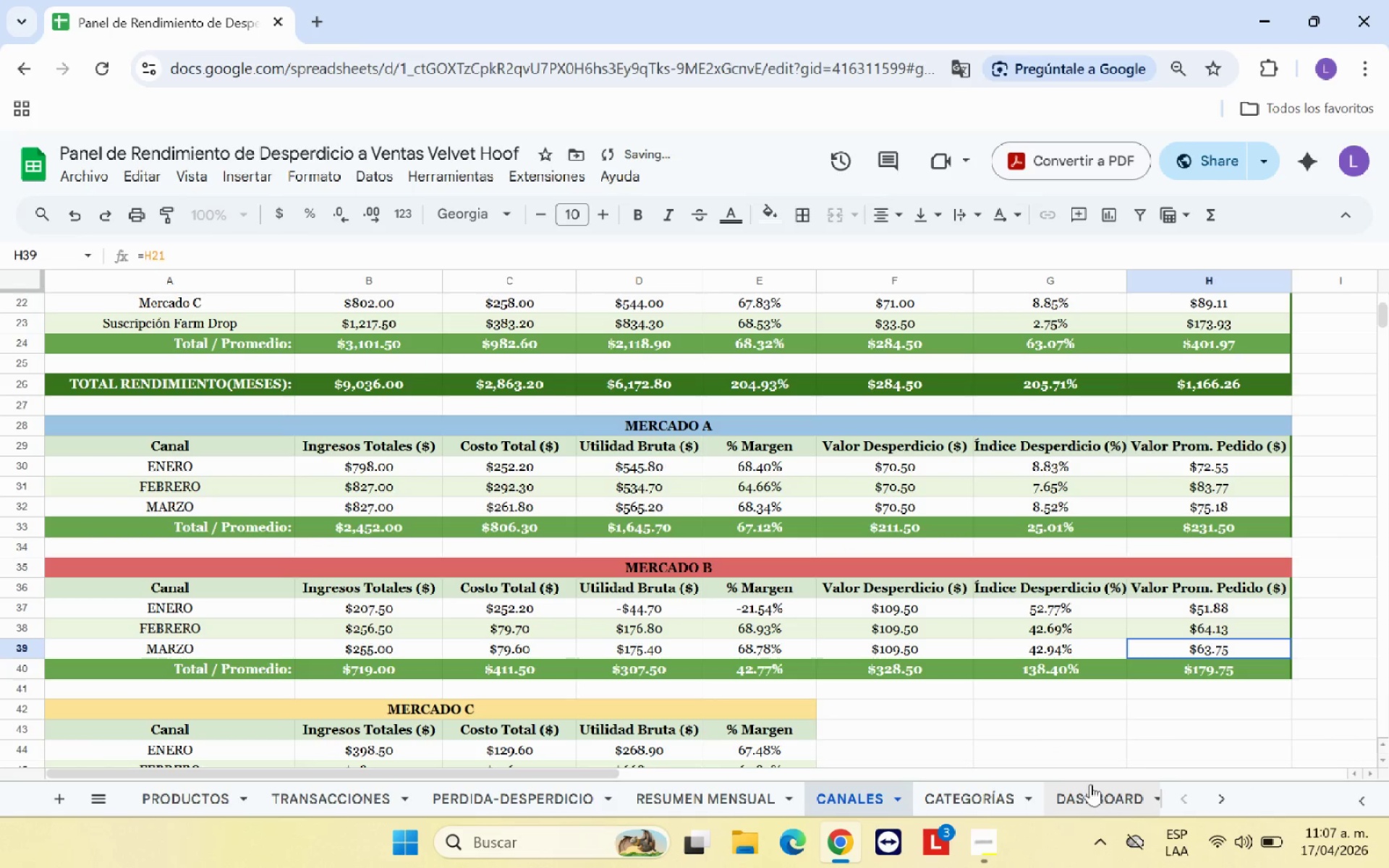 
left_click_drag(start_coordinate=[1062, 752], to_coordinate=[1055, 749])
 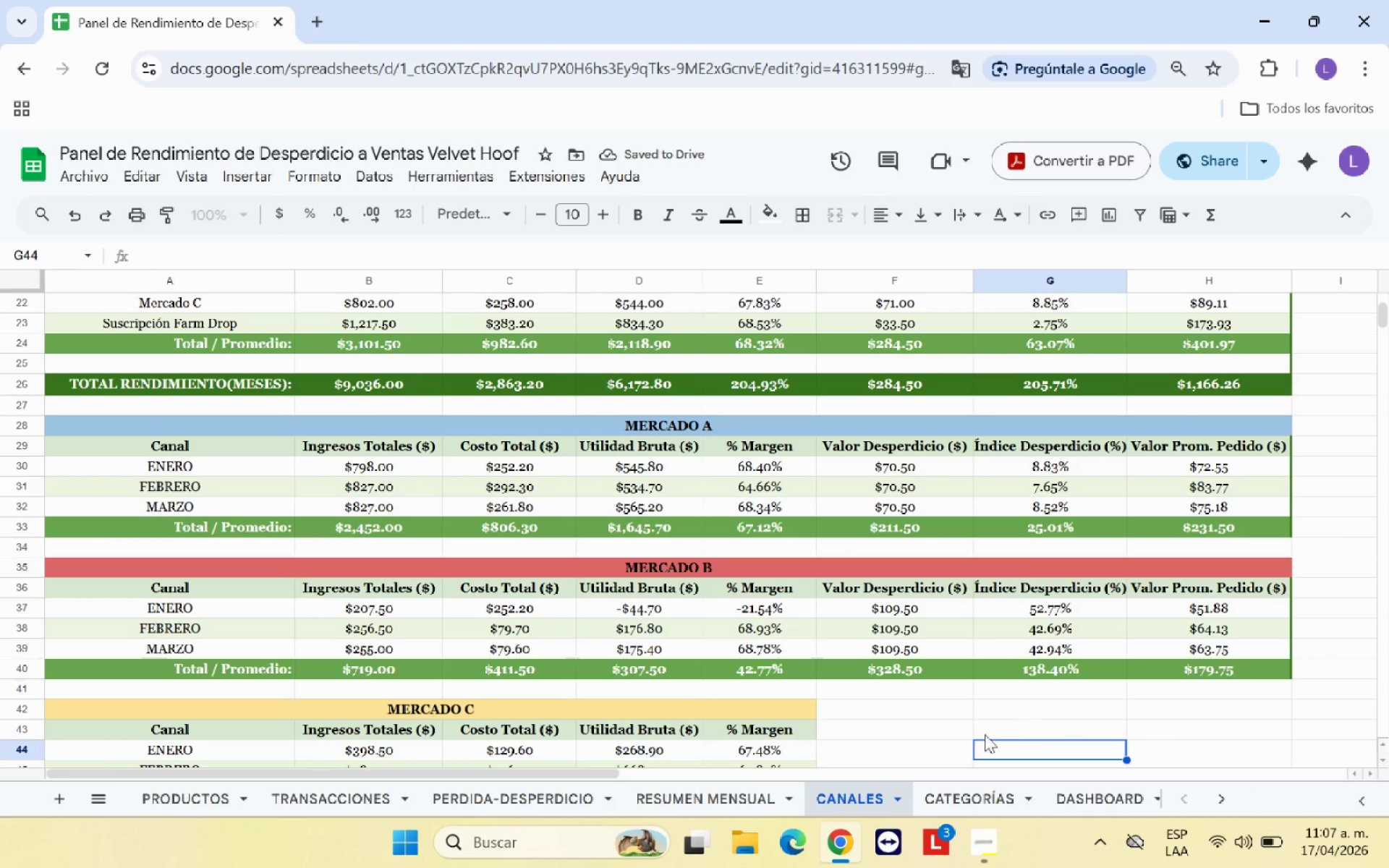 
scroll: coordinate [981, 733], scroll_direction: down, amount: 1.0
 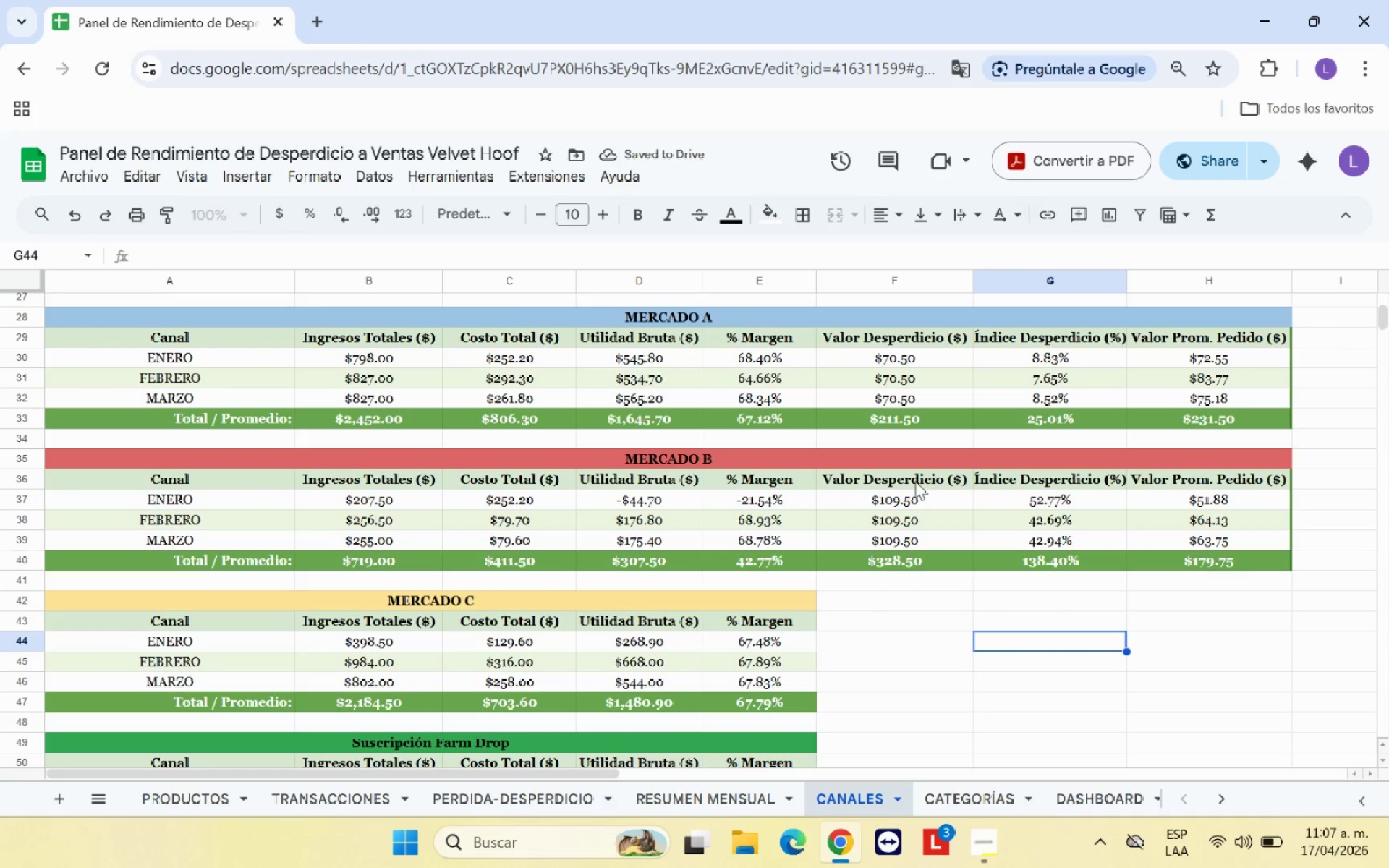 
left_click_drag(start_coordinate=[915, 480], to_coordinate=[1200, 558])
 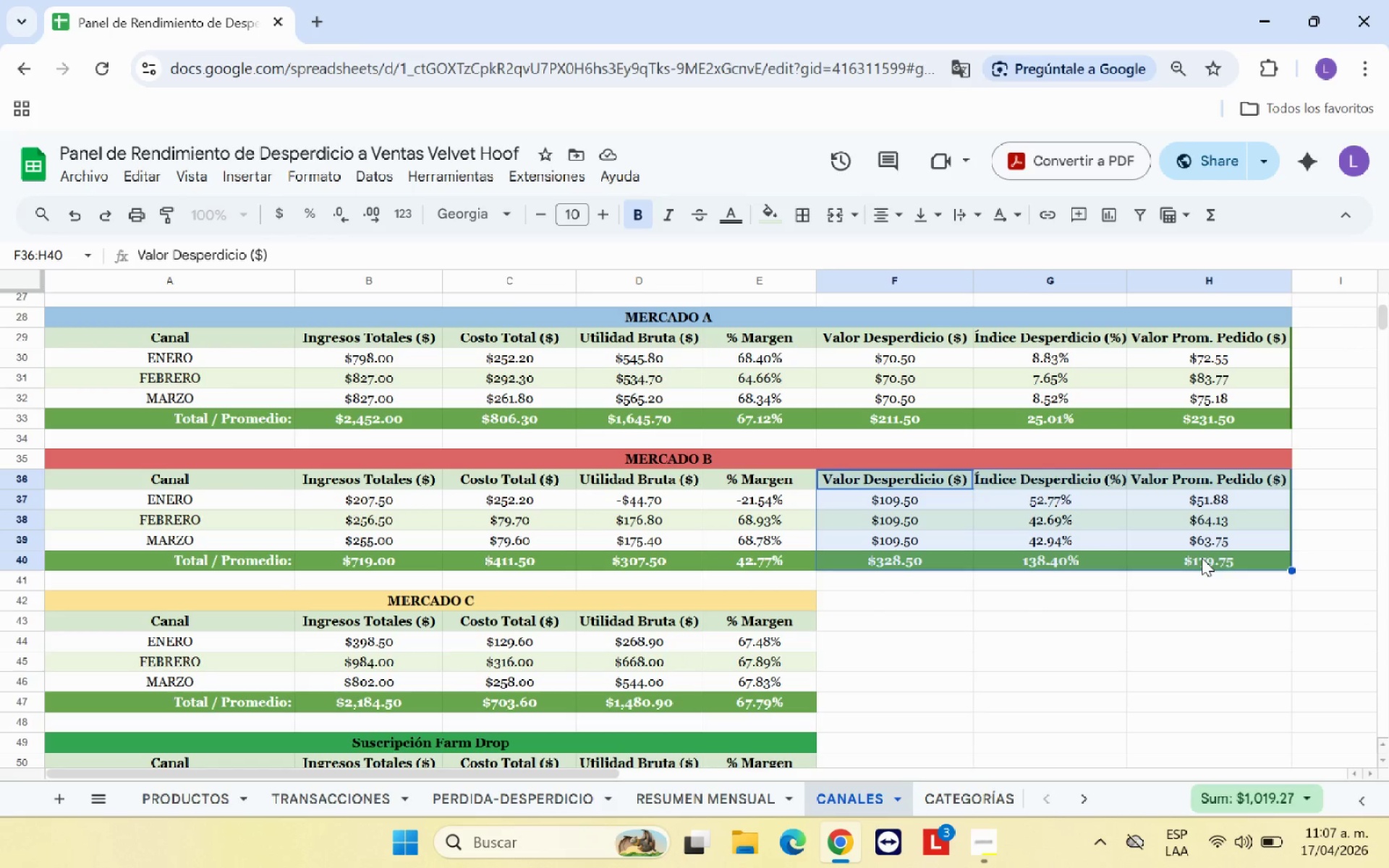 
key(Control+C)
 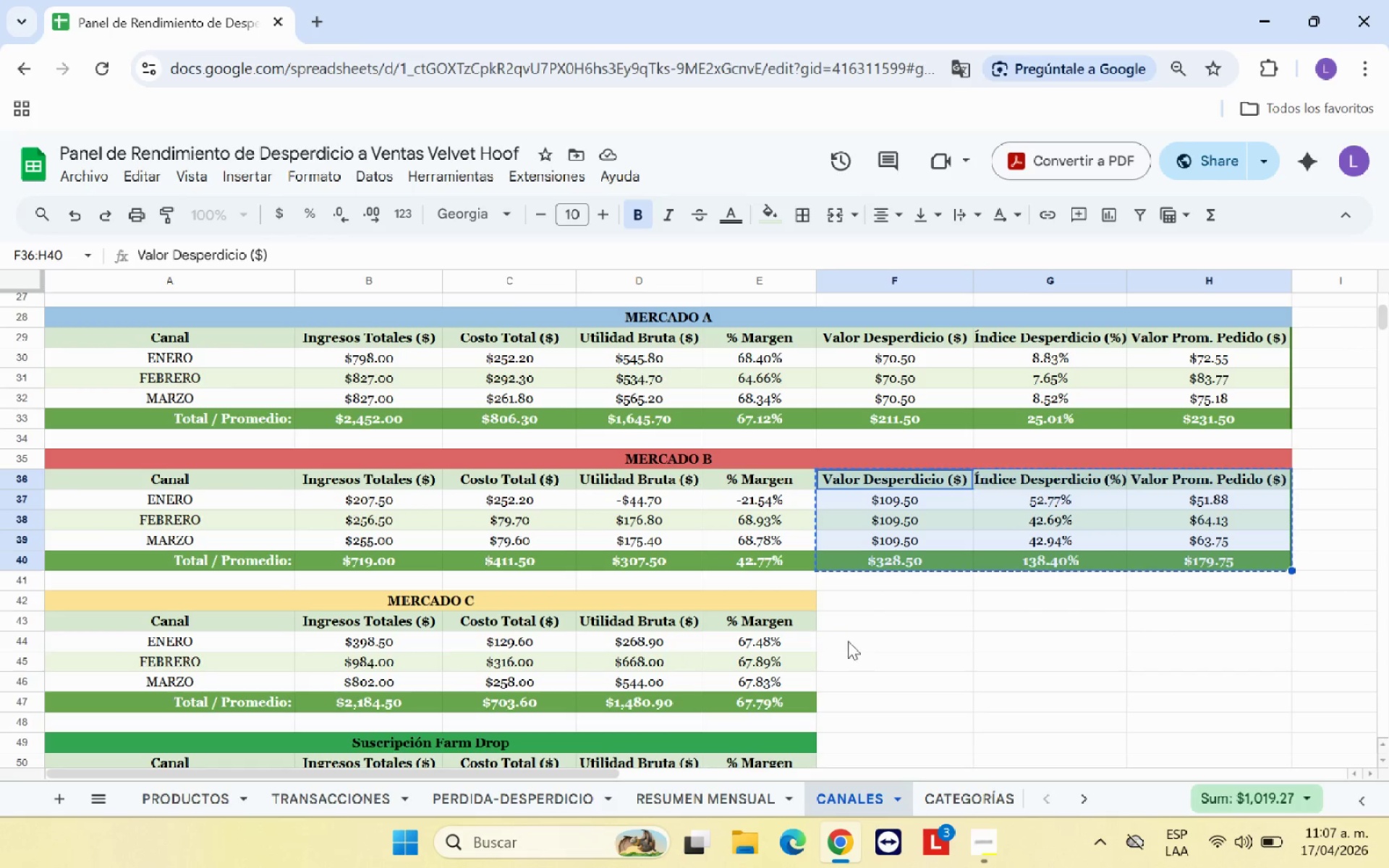 
left_click([858, 616])
 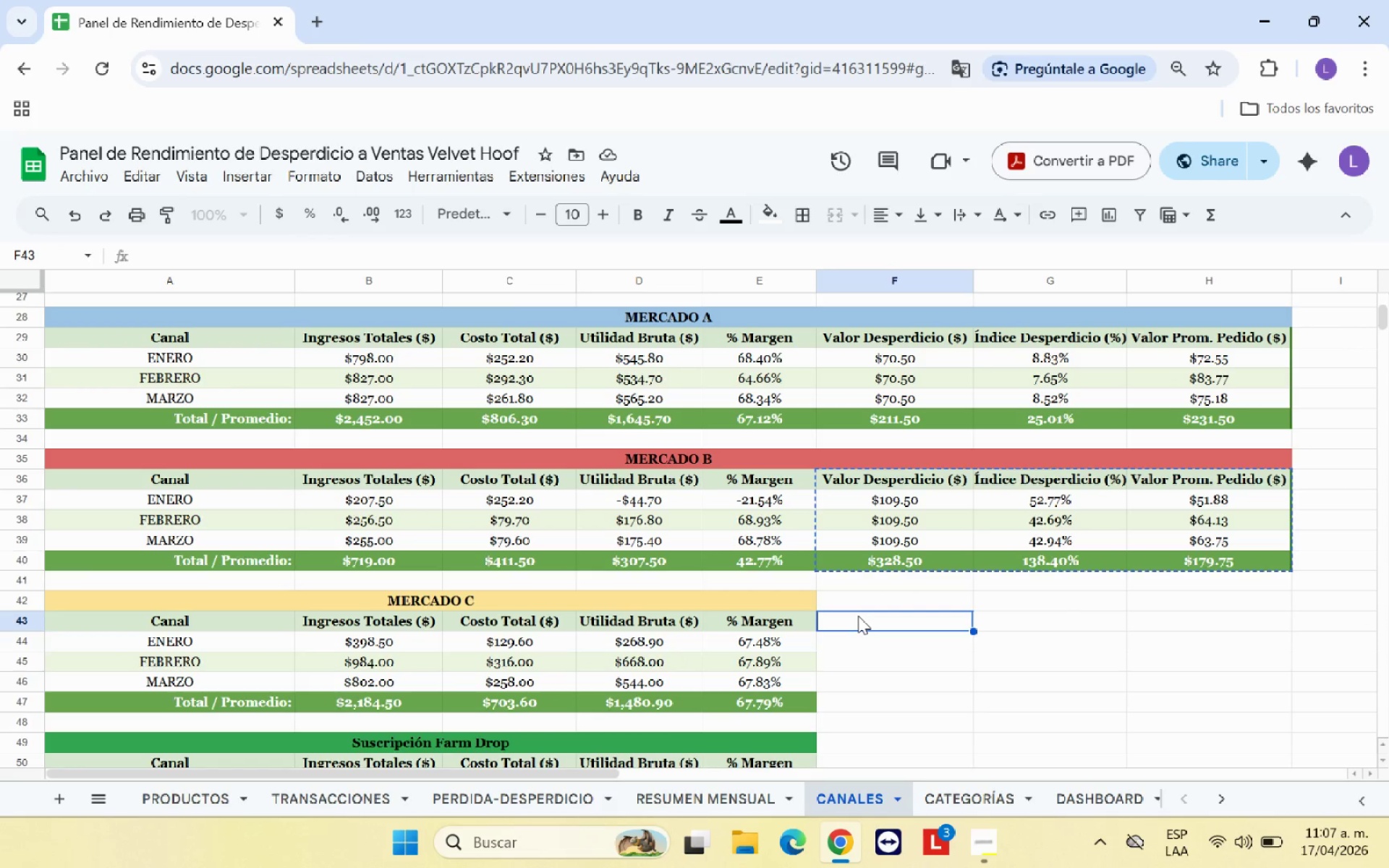 
key(Control+V)
 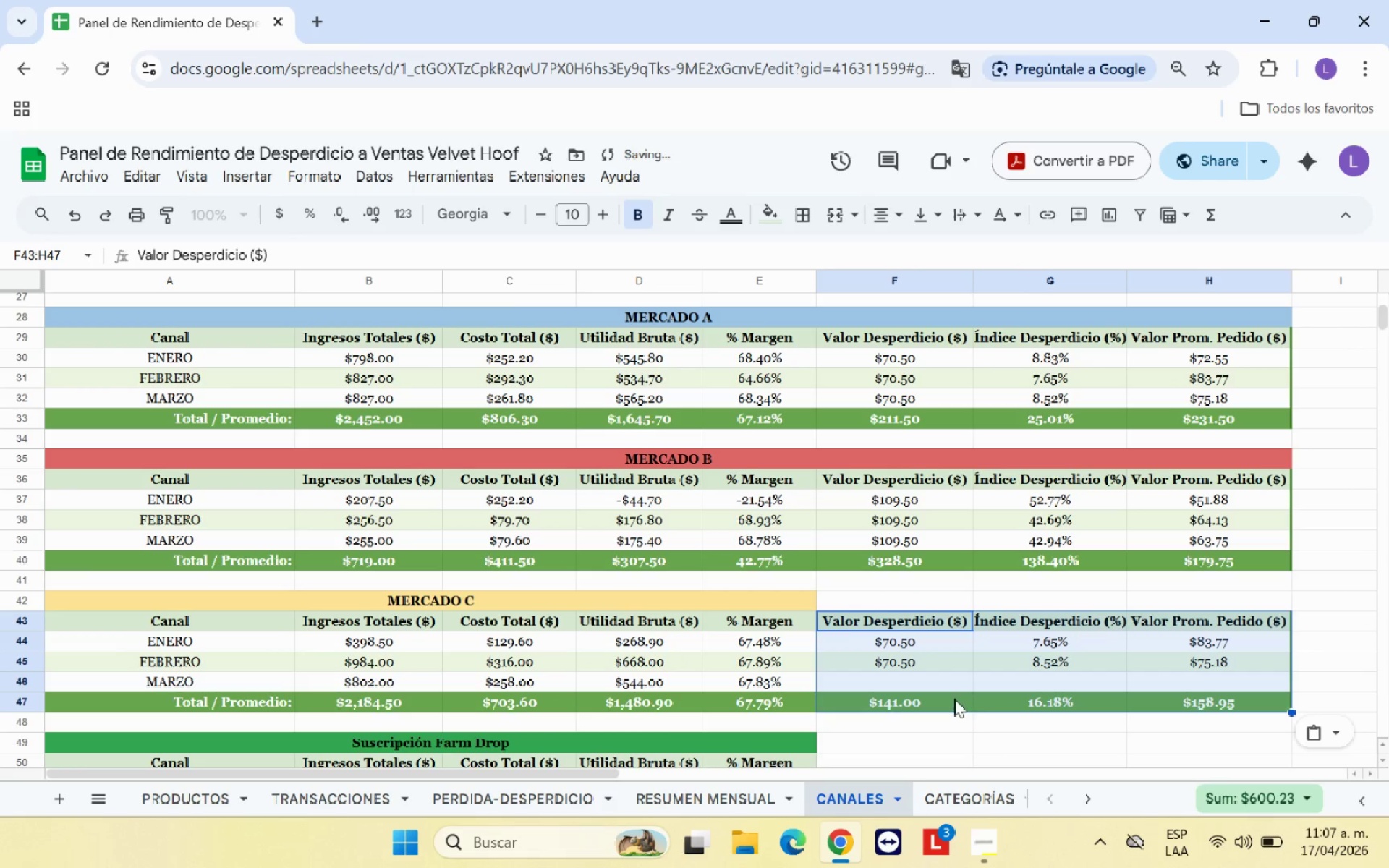 
left_click([990, 739])
 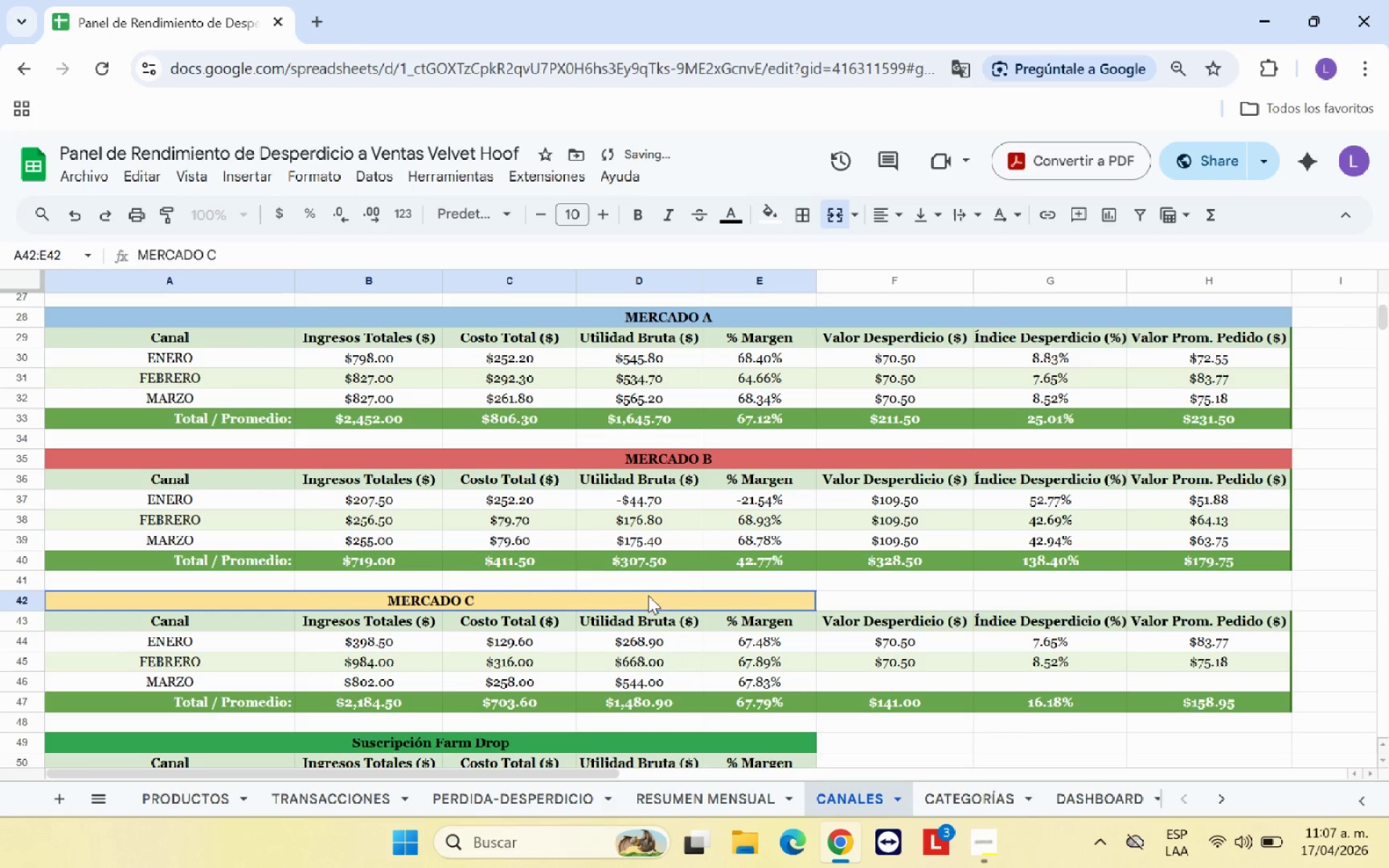 
left_click_drag(start_coordinate=[648, 595], to_coordinate=[1257, 610])
 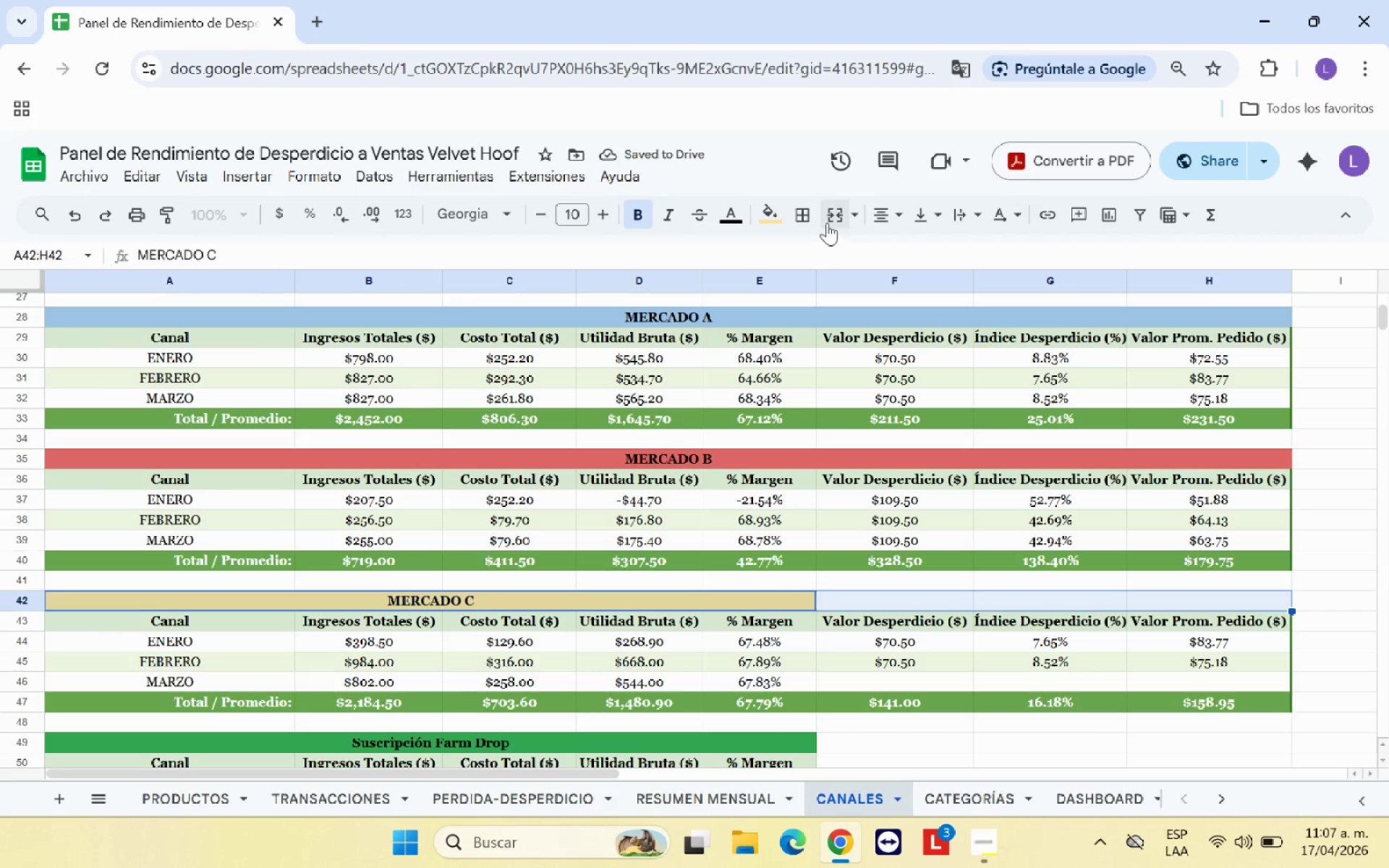 
left_click([828, 217])
 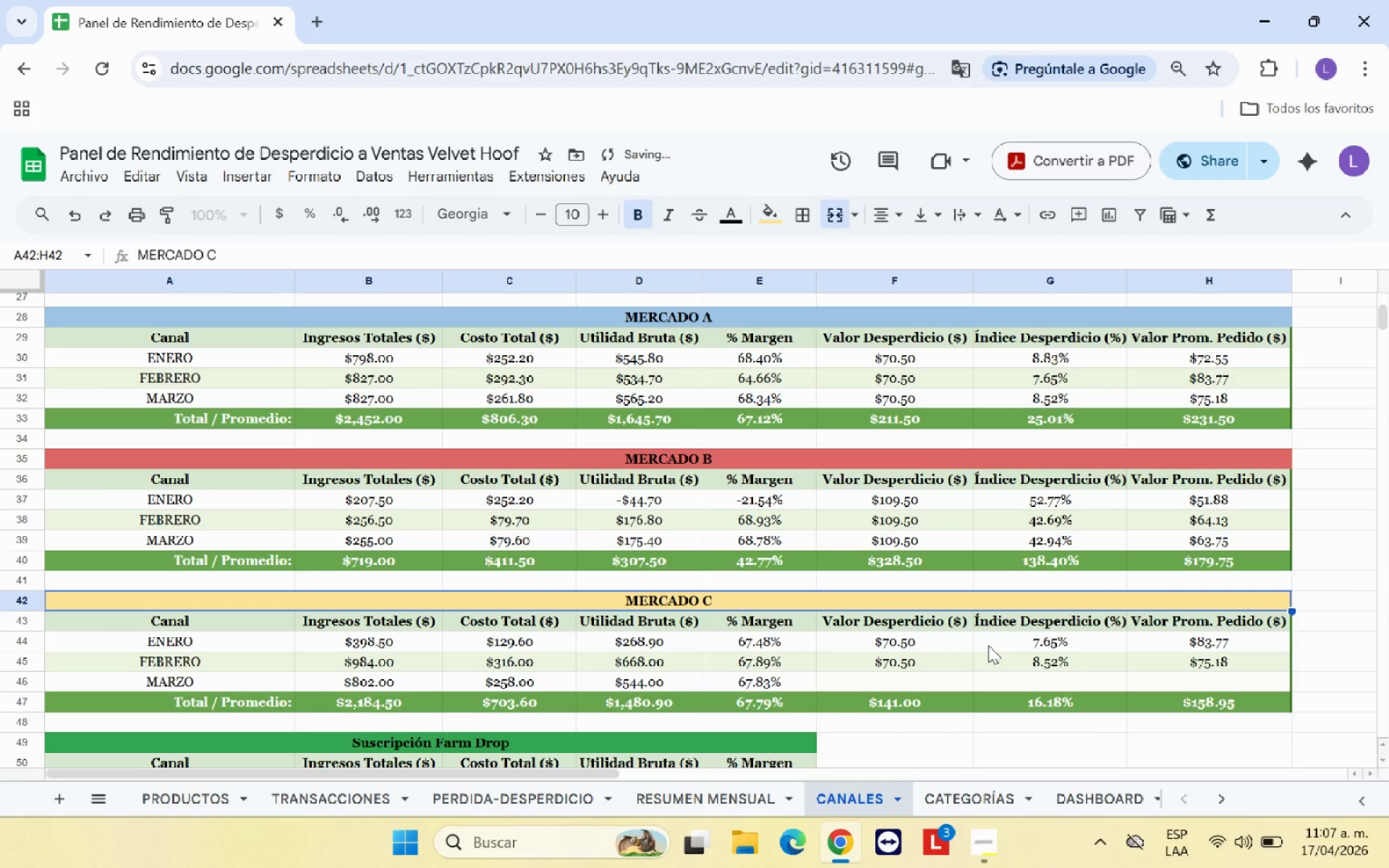 
left_click([988, 645])
 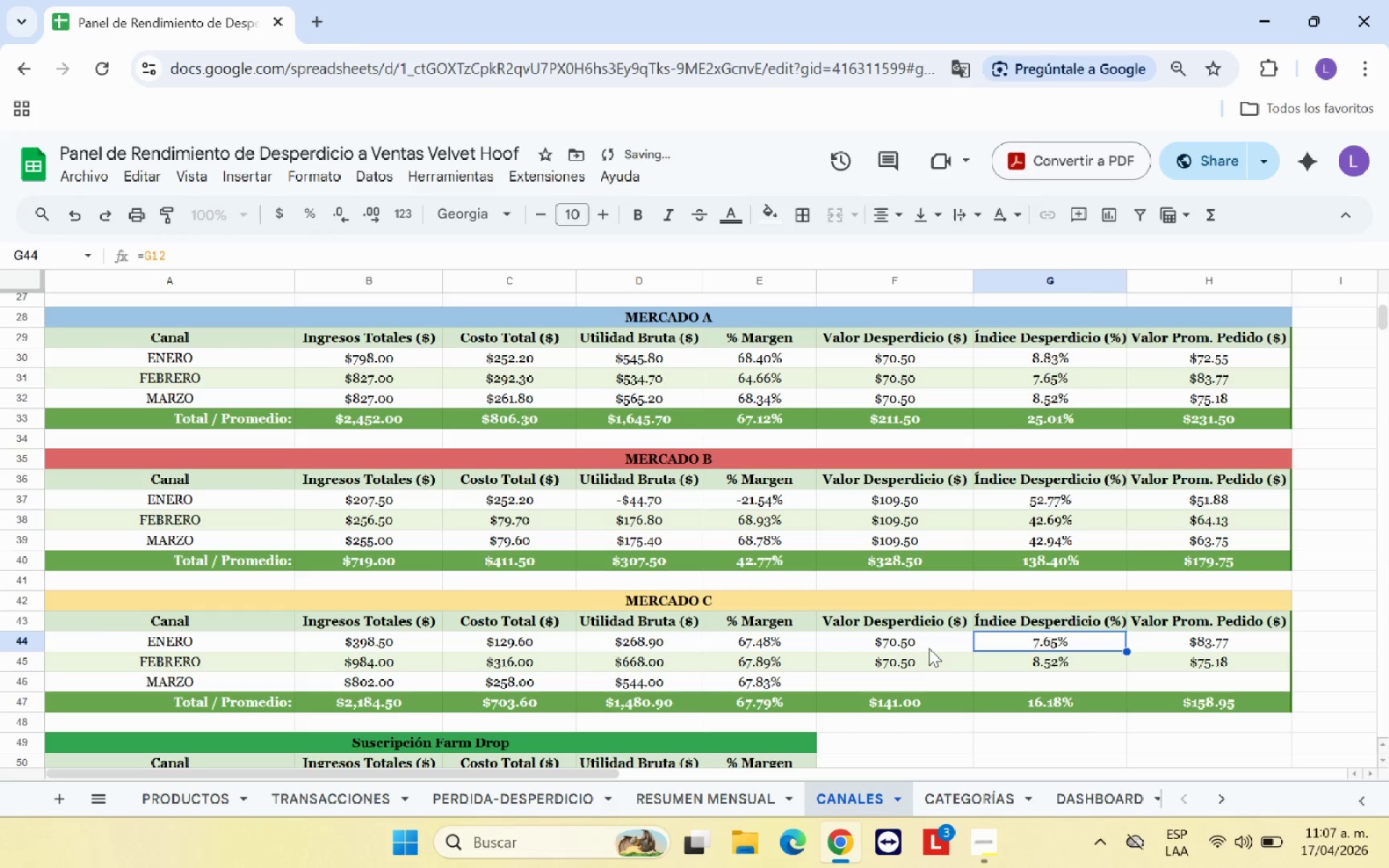 
left_click([929, 644])
 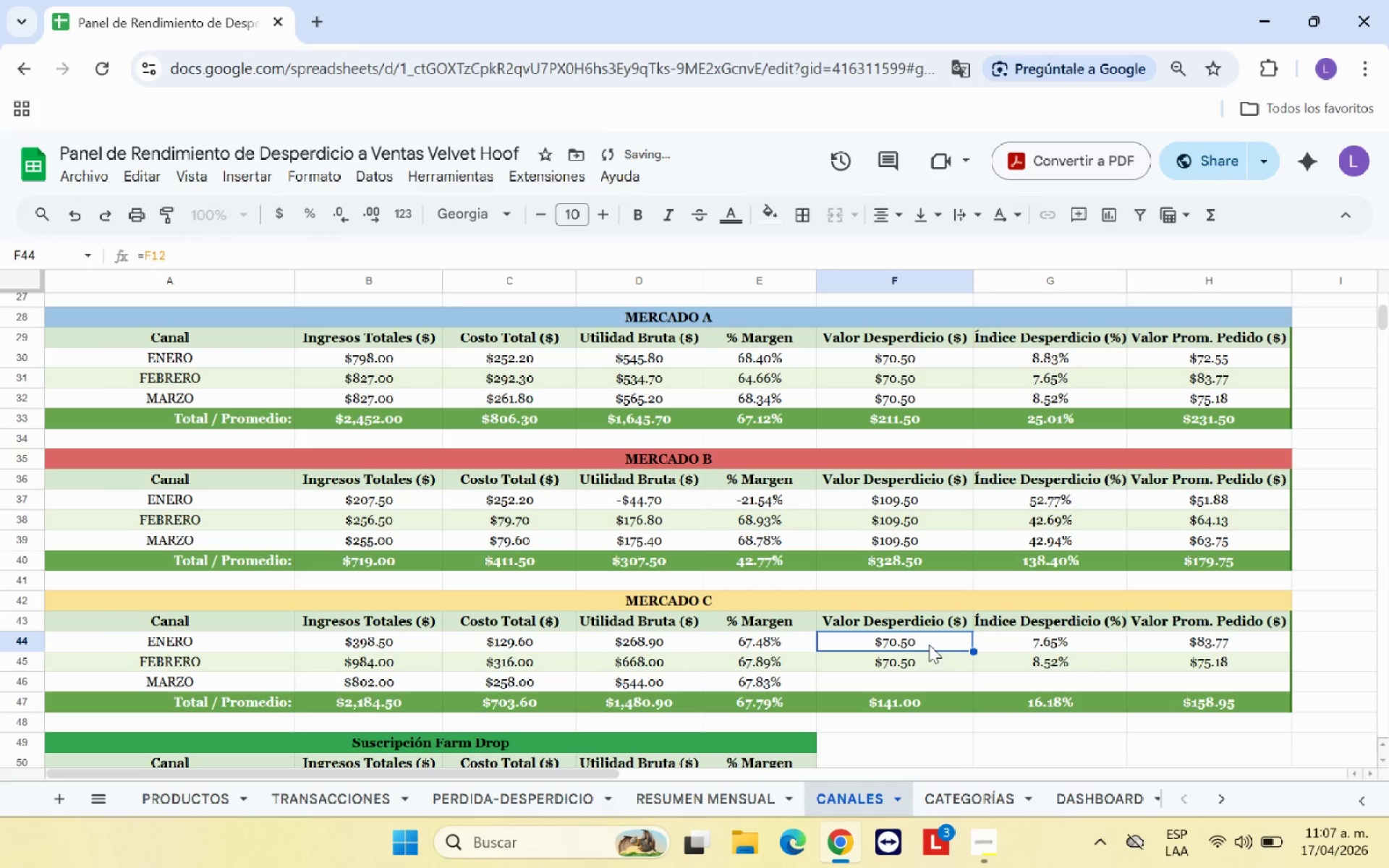 
key(Shift+0)
 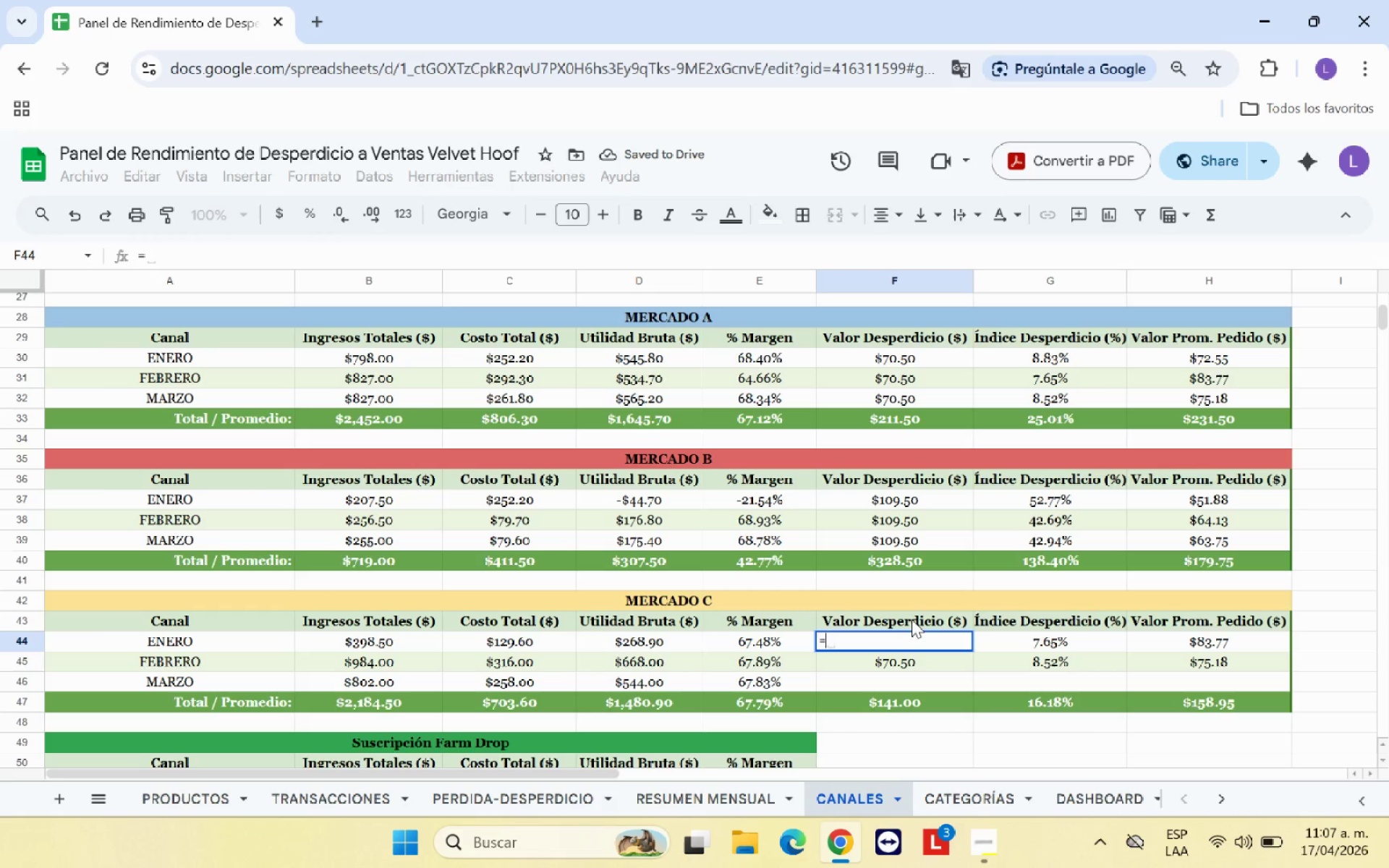 
scroll: coordinate [911, 618], scroll_direction: up, amount: 5.0
 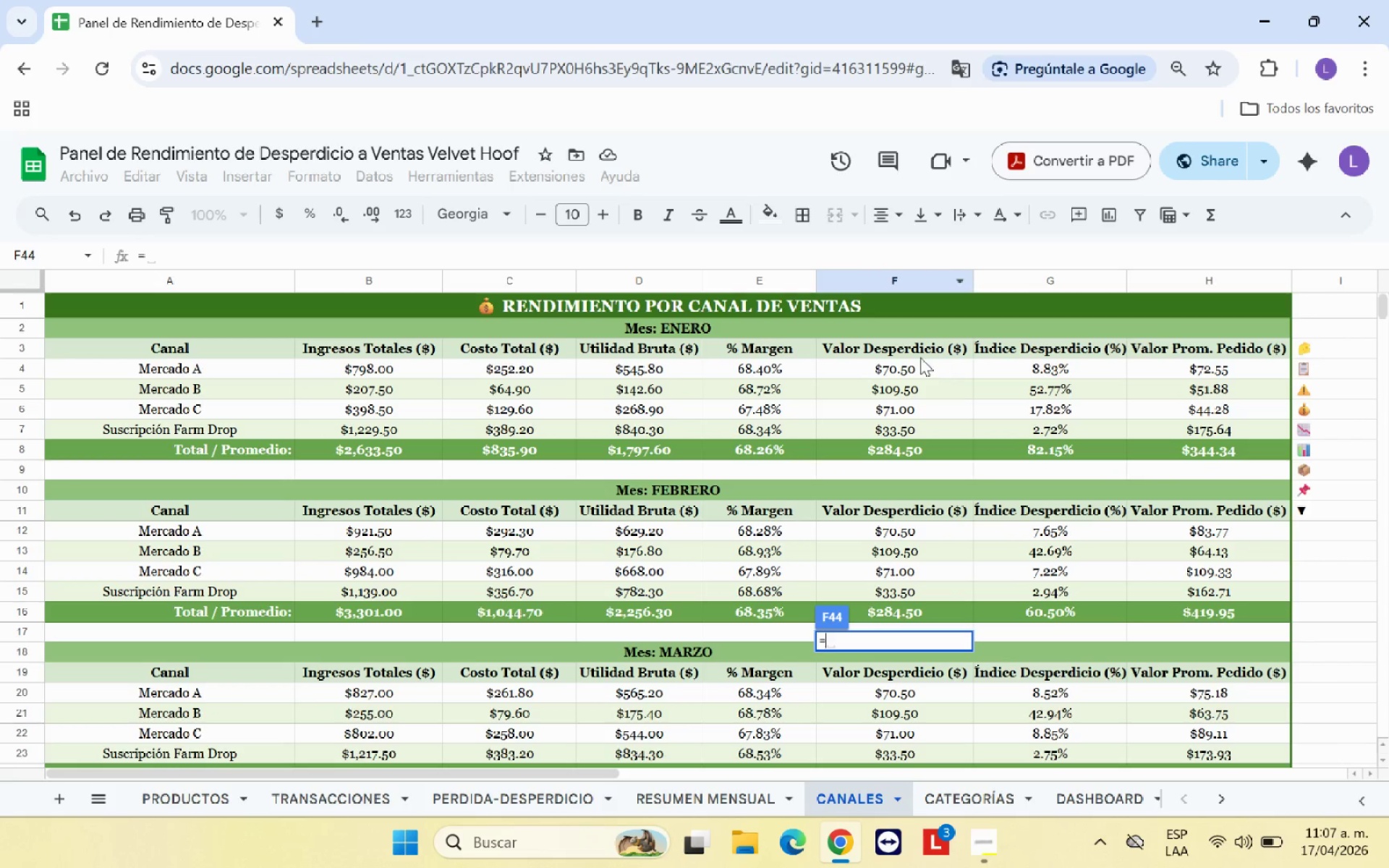 
left_click([893, 405])
 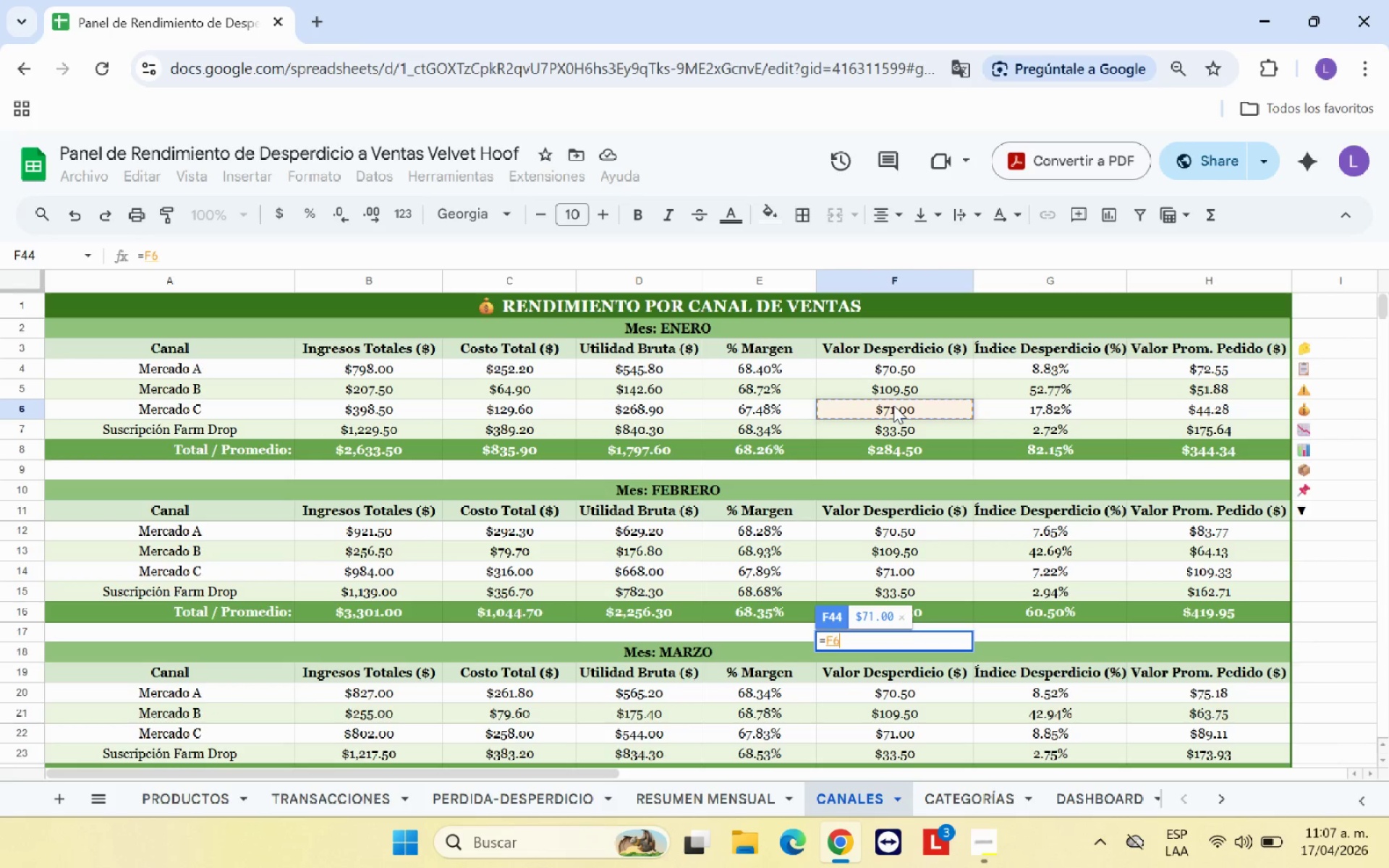 
key(Enter)
 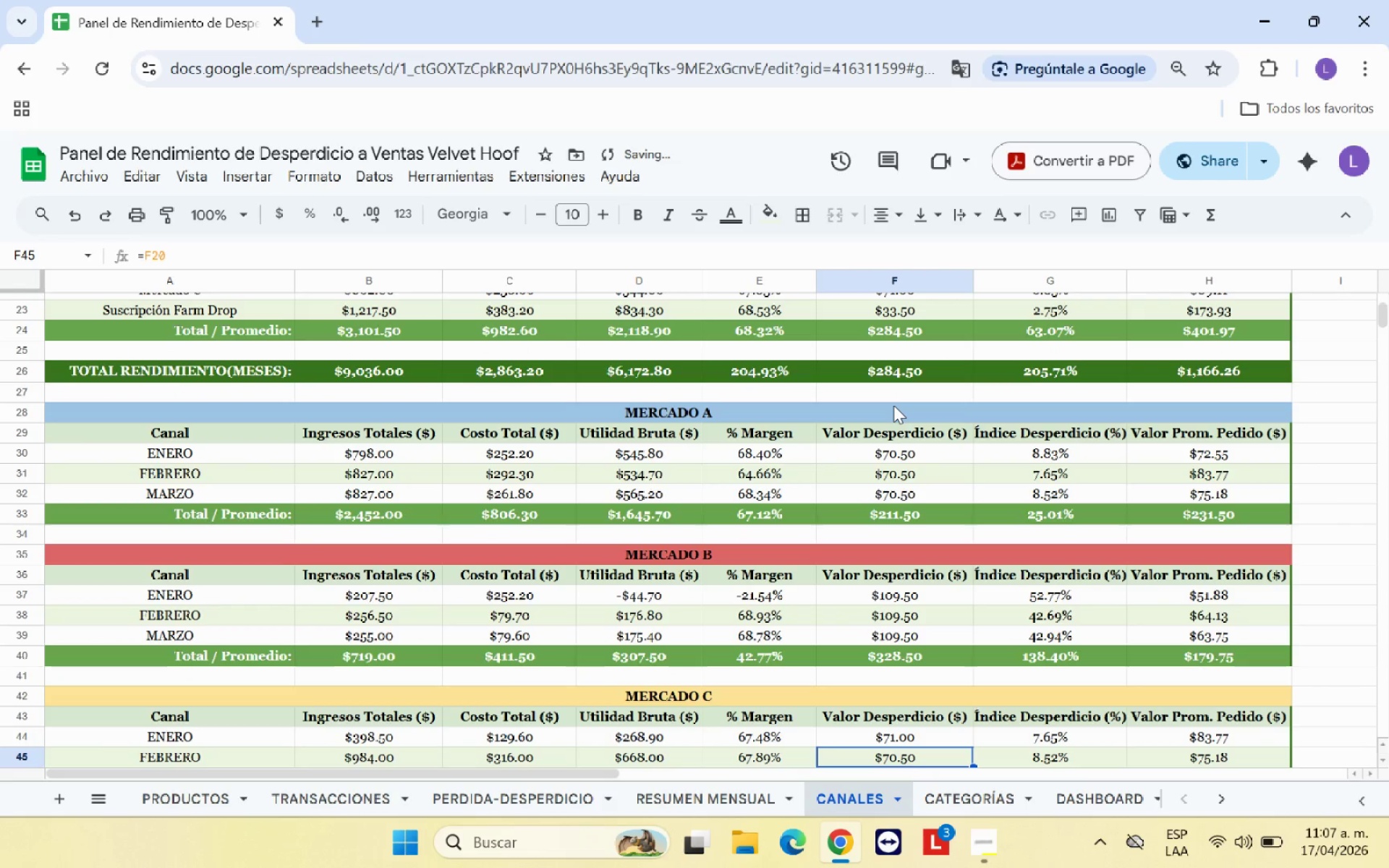 
key(Shift+0)
 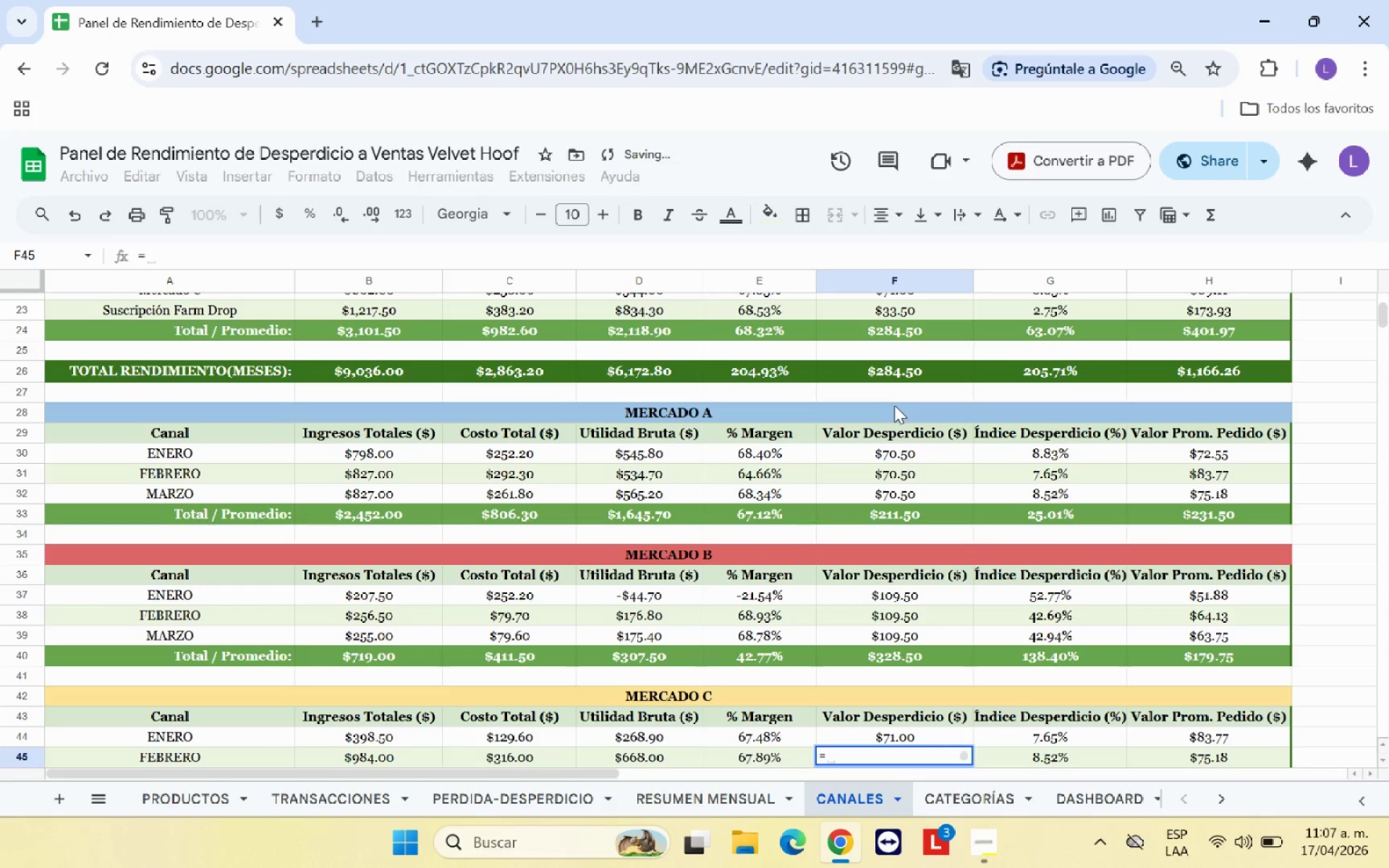 
scroll: coordinate [889, 424], scroll_direction: up, amount: 4.0
 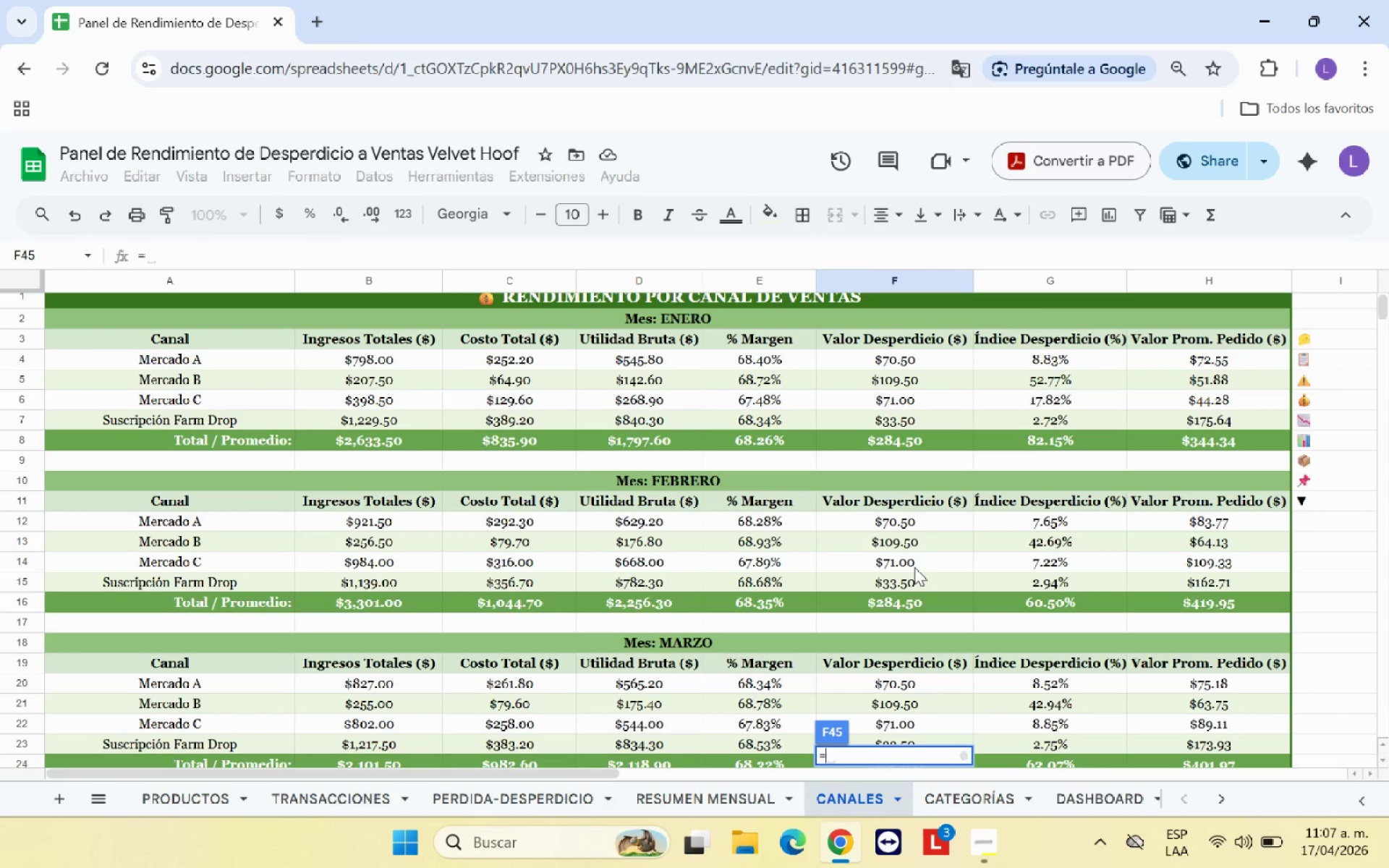 
left_click([913, 567])
 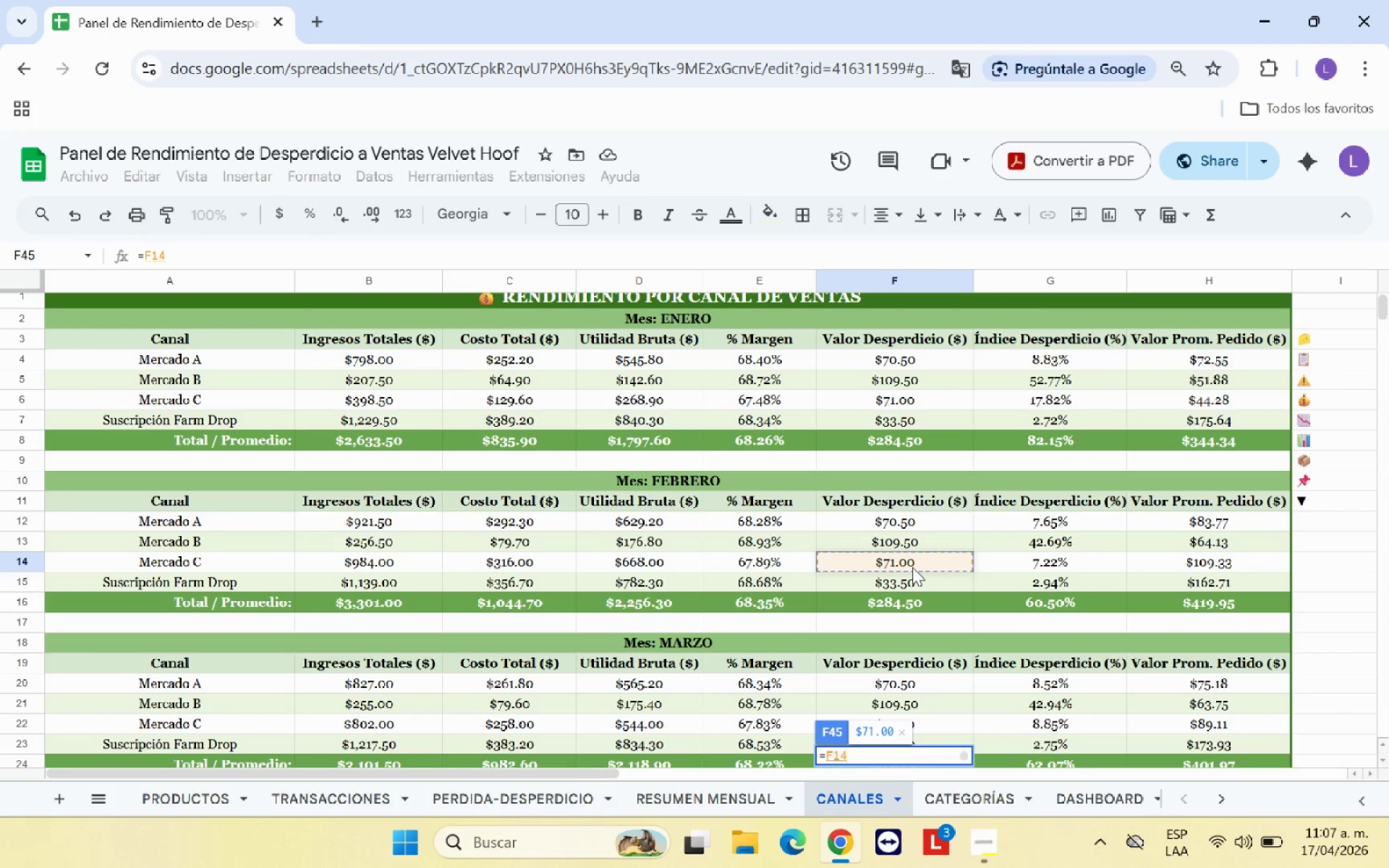 
key(Enter)
 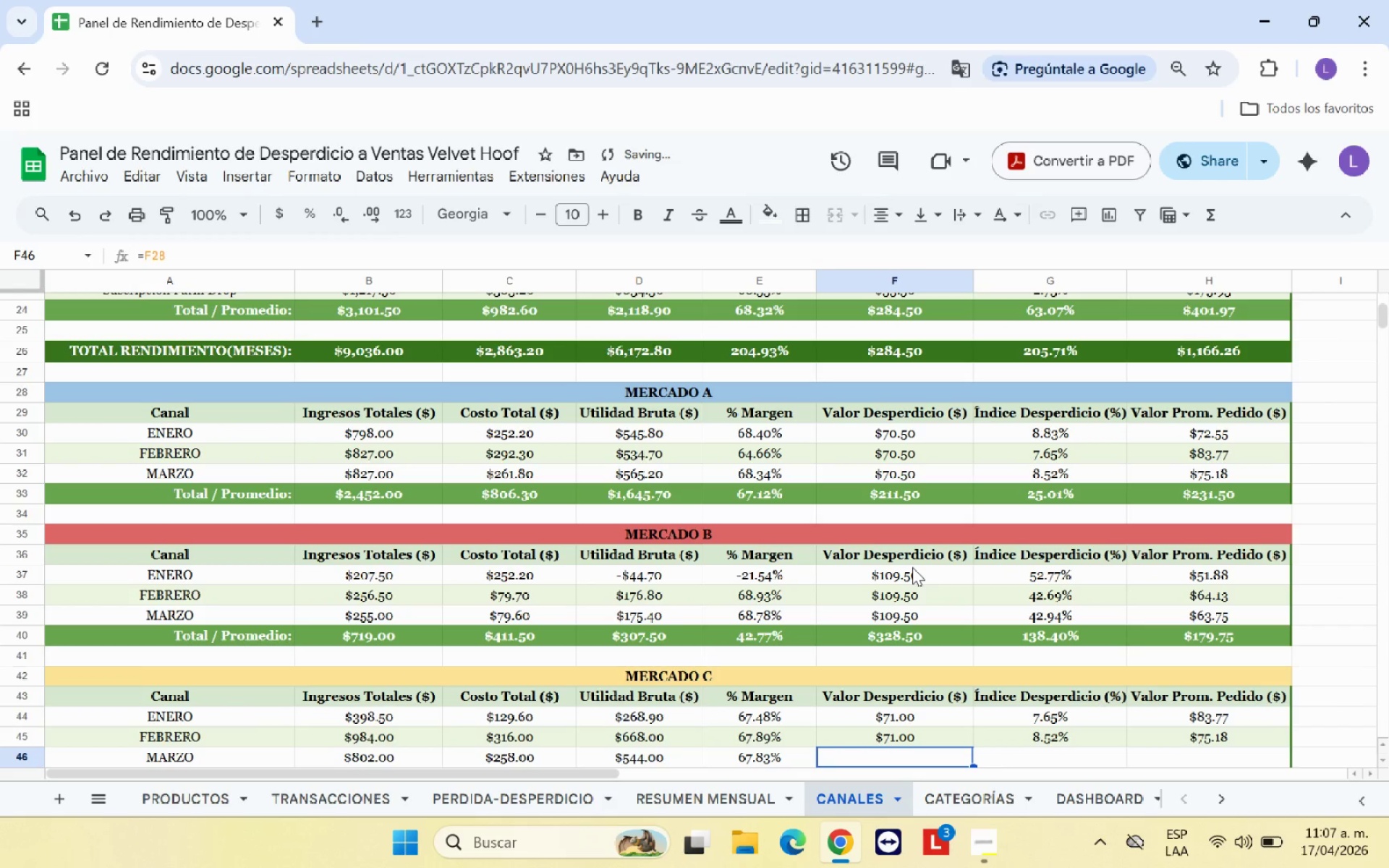 
key(Shift+0)
 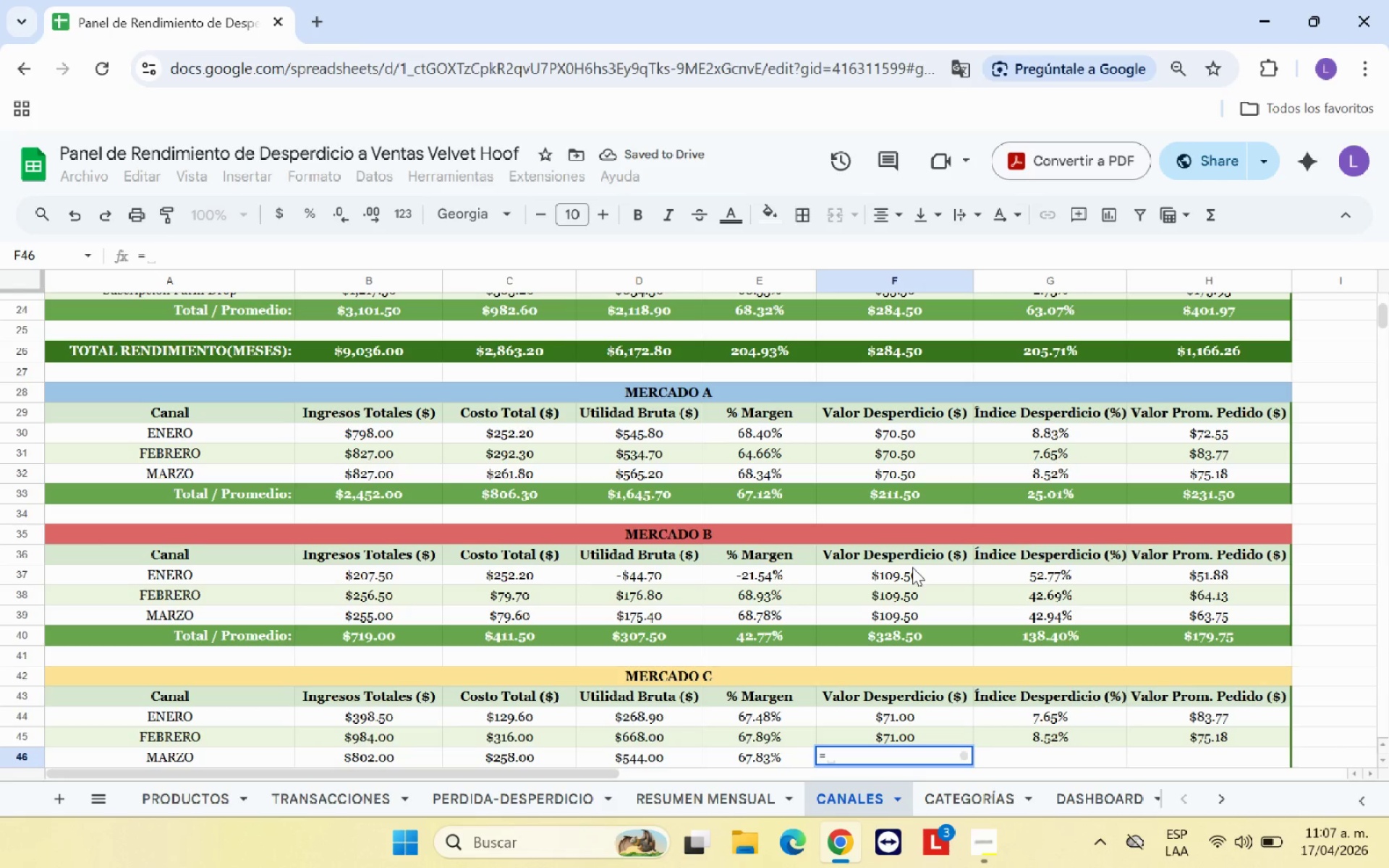 
scroll: coordinate [903, 511], scroll_direction: up, amount: 1.0
 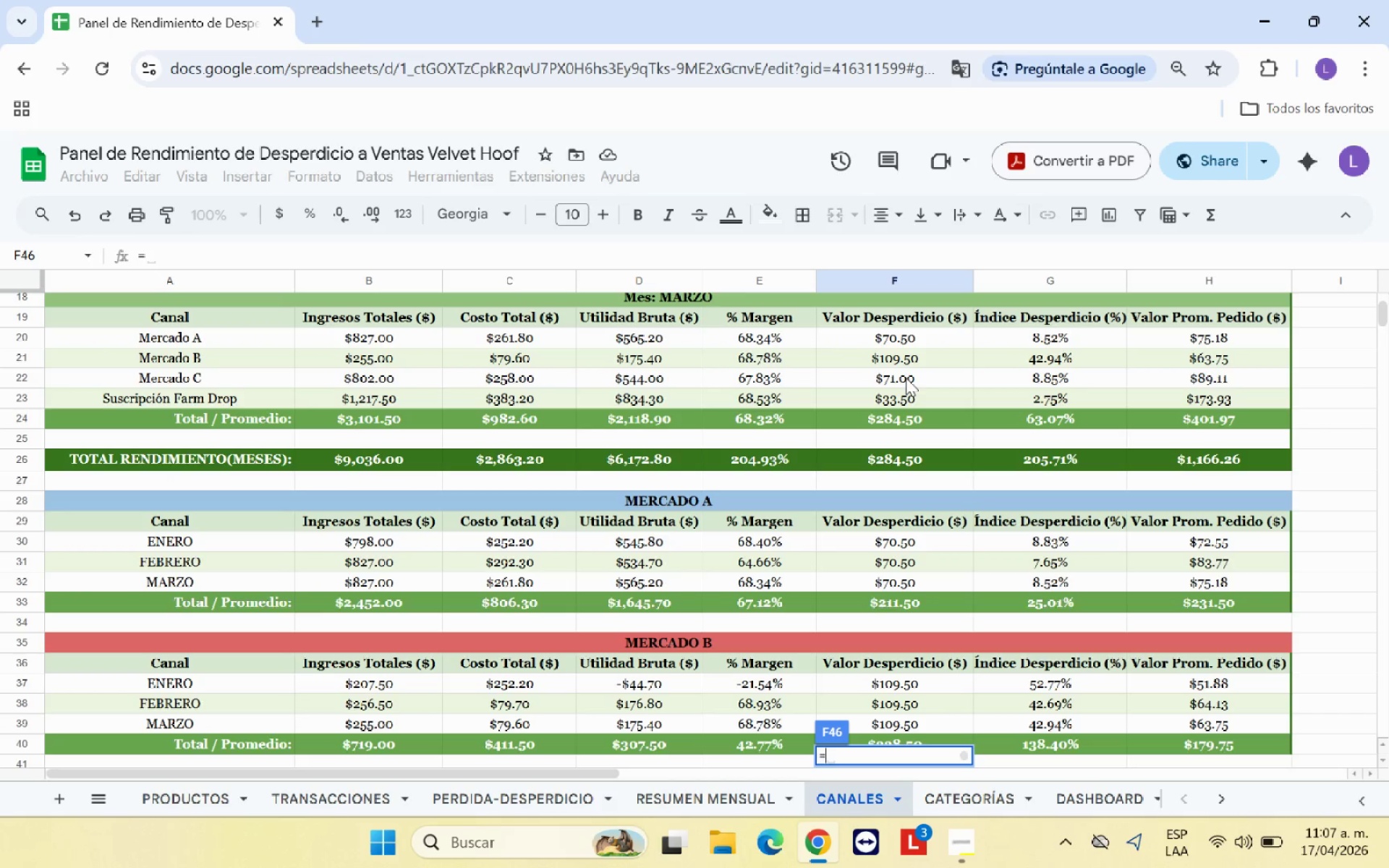 
left_click([906, 378])
 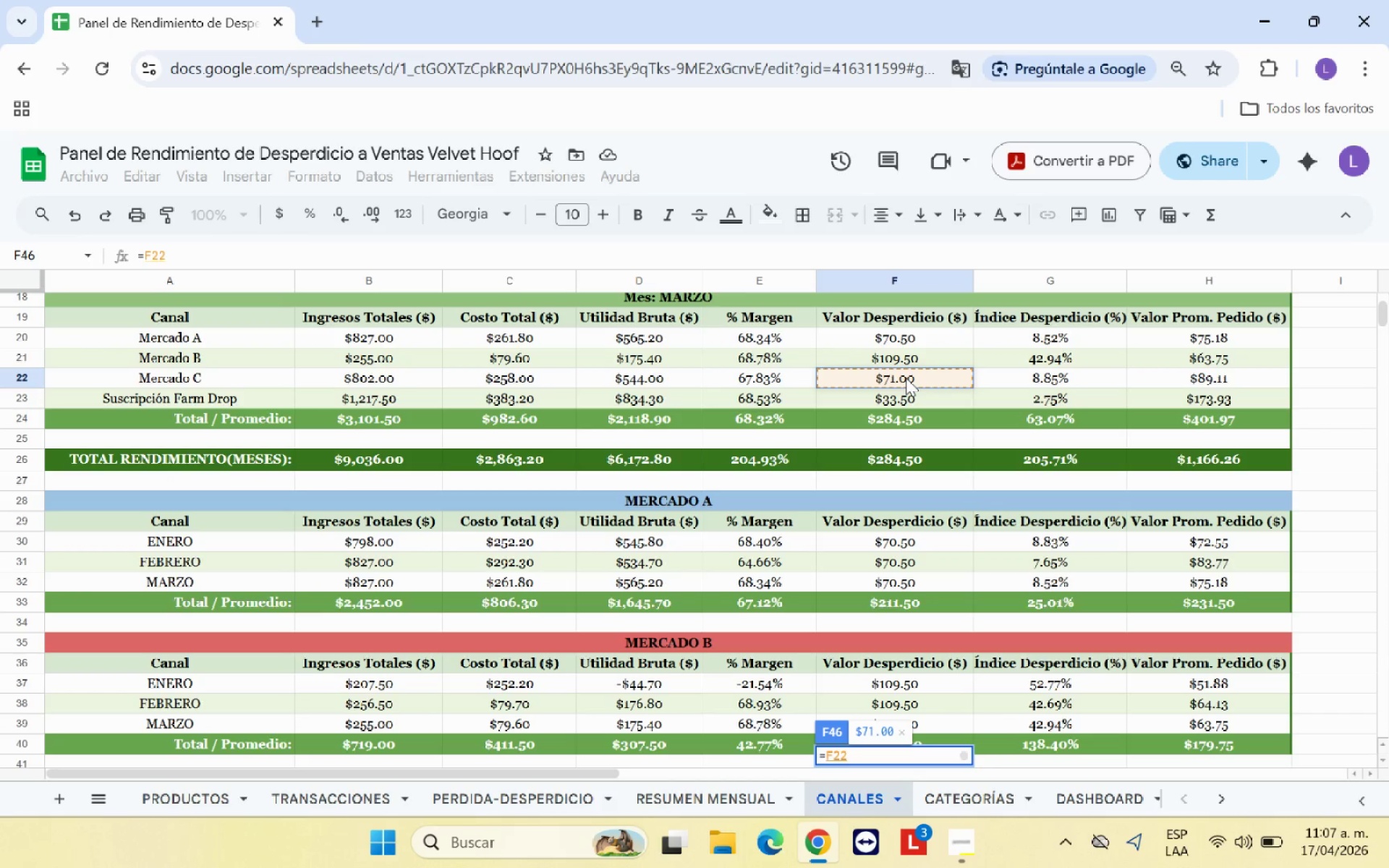 
key(Enter)
 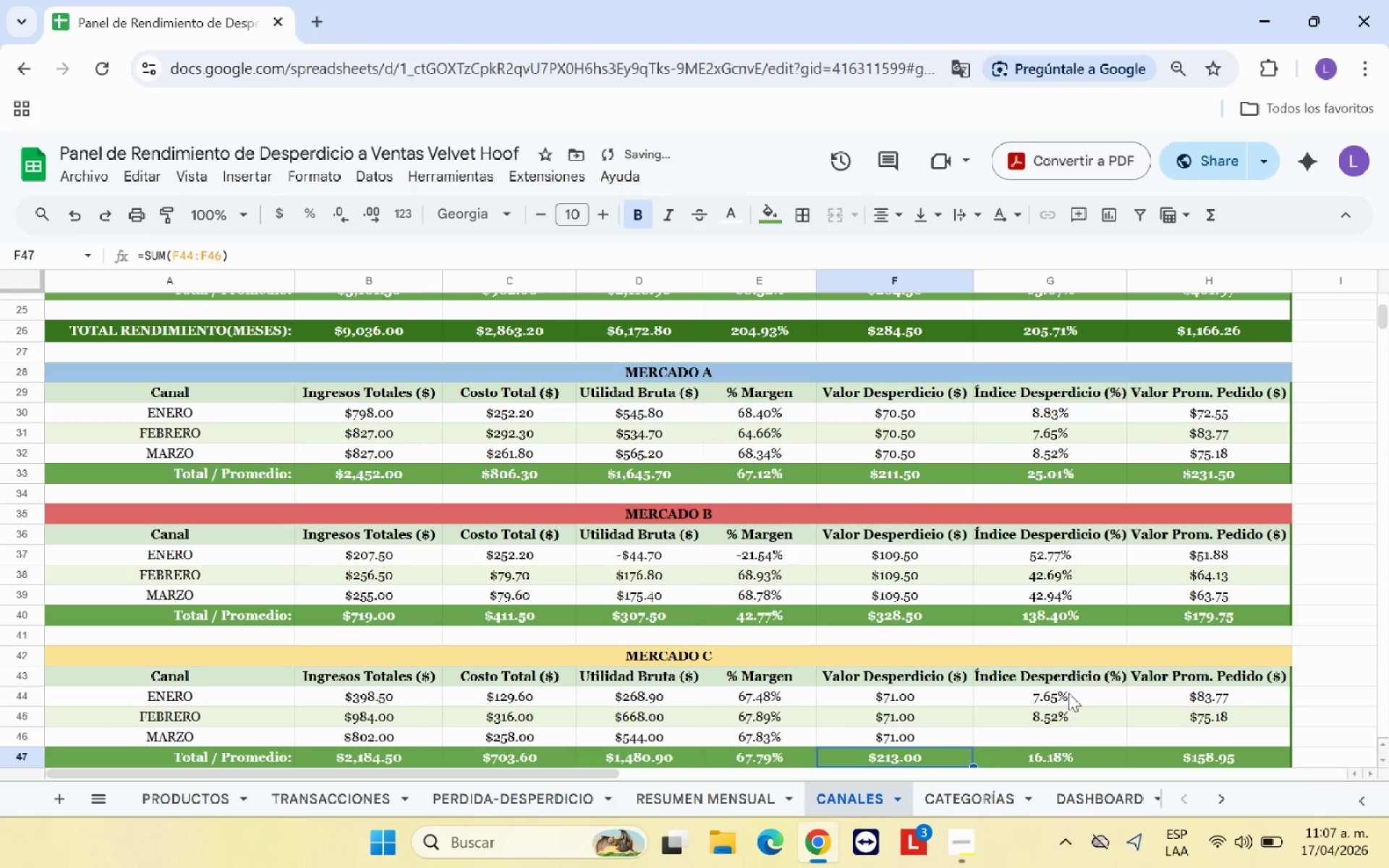 
left_click([1073, 697])
 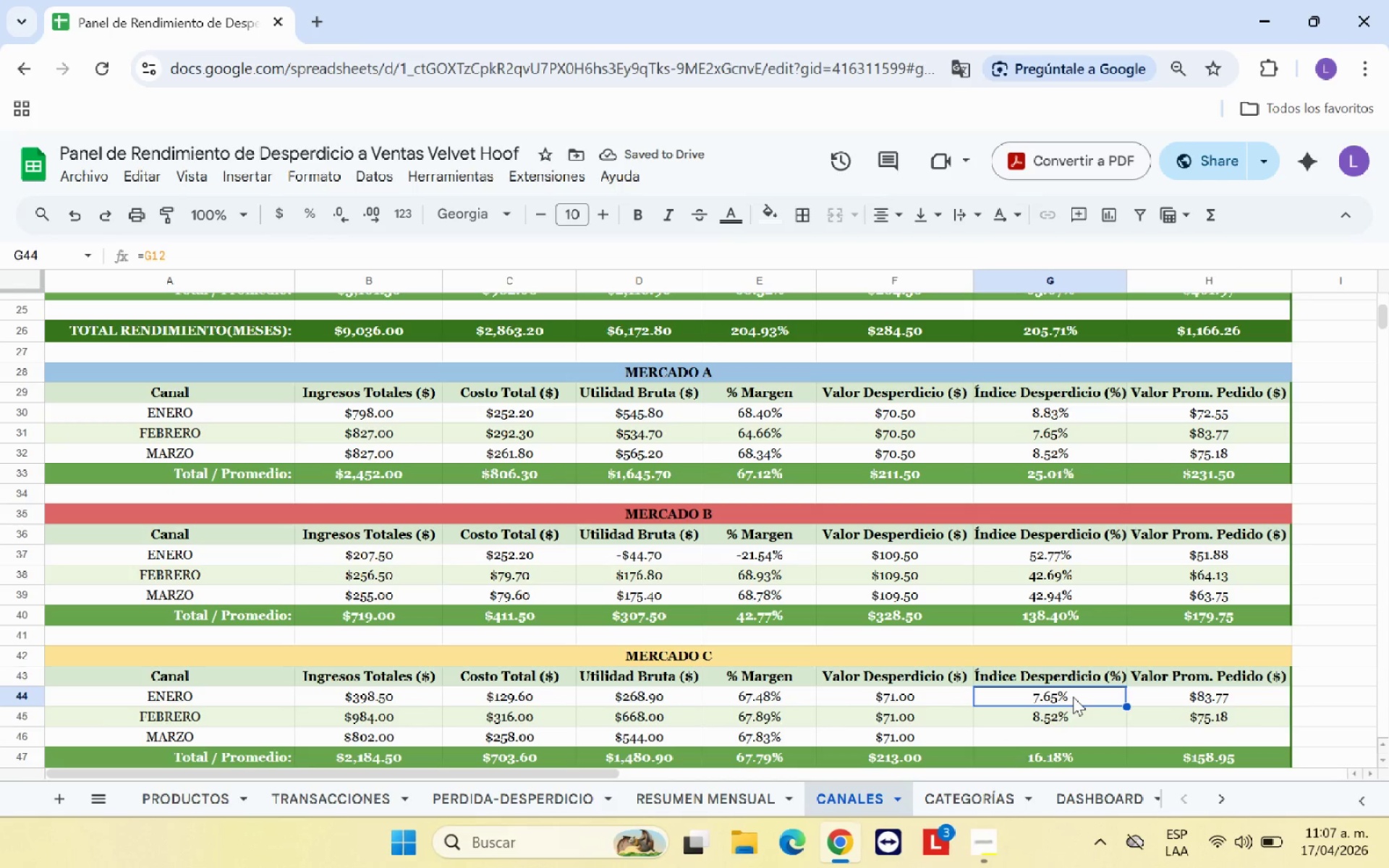 
key(Shift+0)
 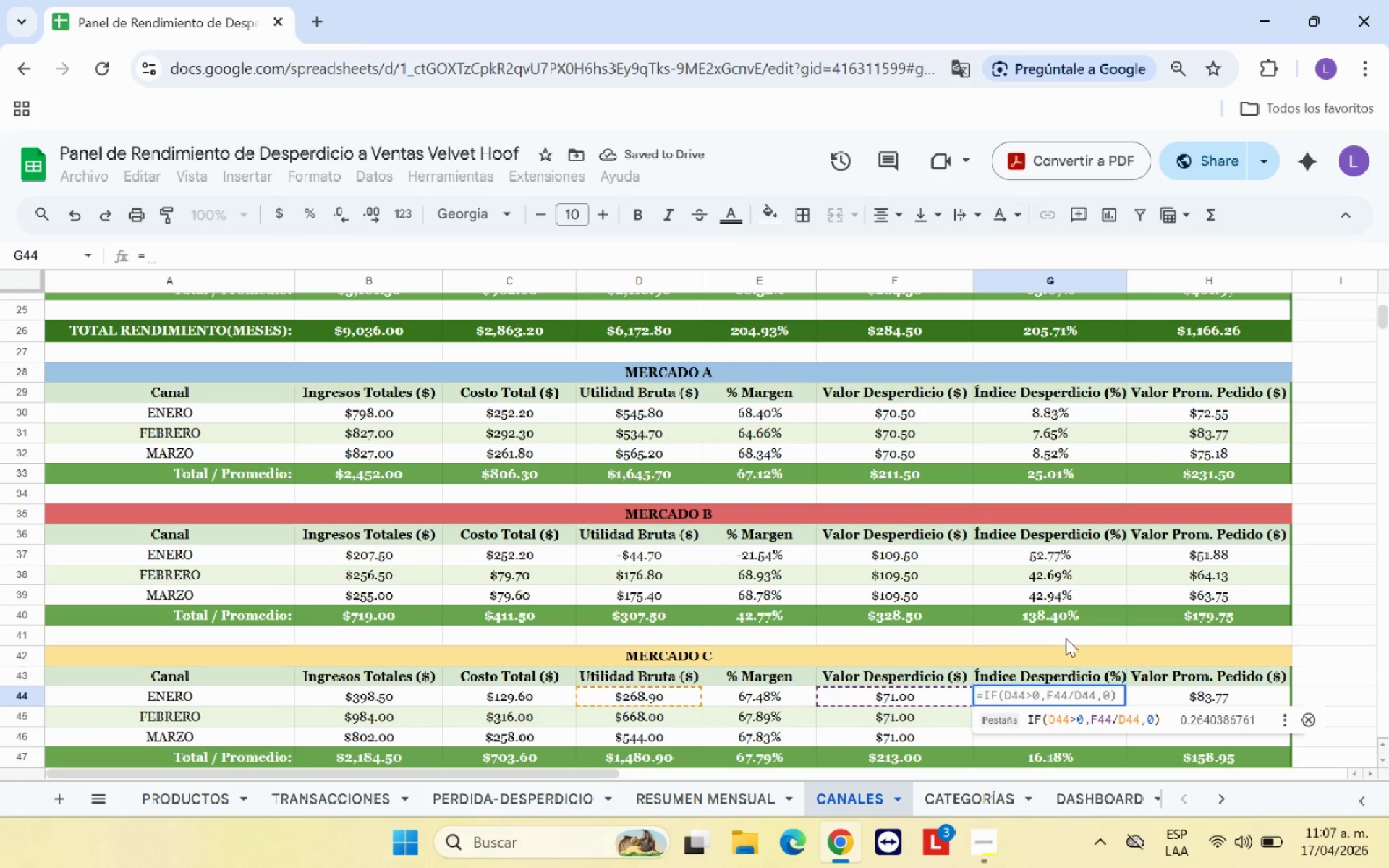 
scroll: coordinate [1063, 639], scroll_direction: up, amount: 4.0
 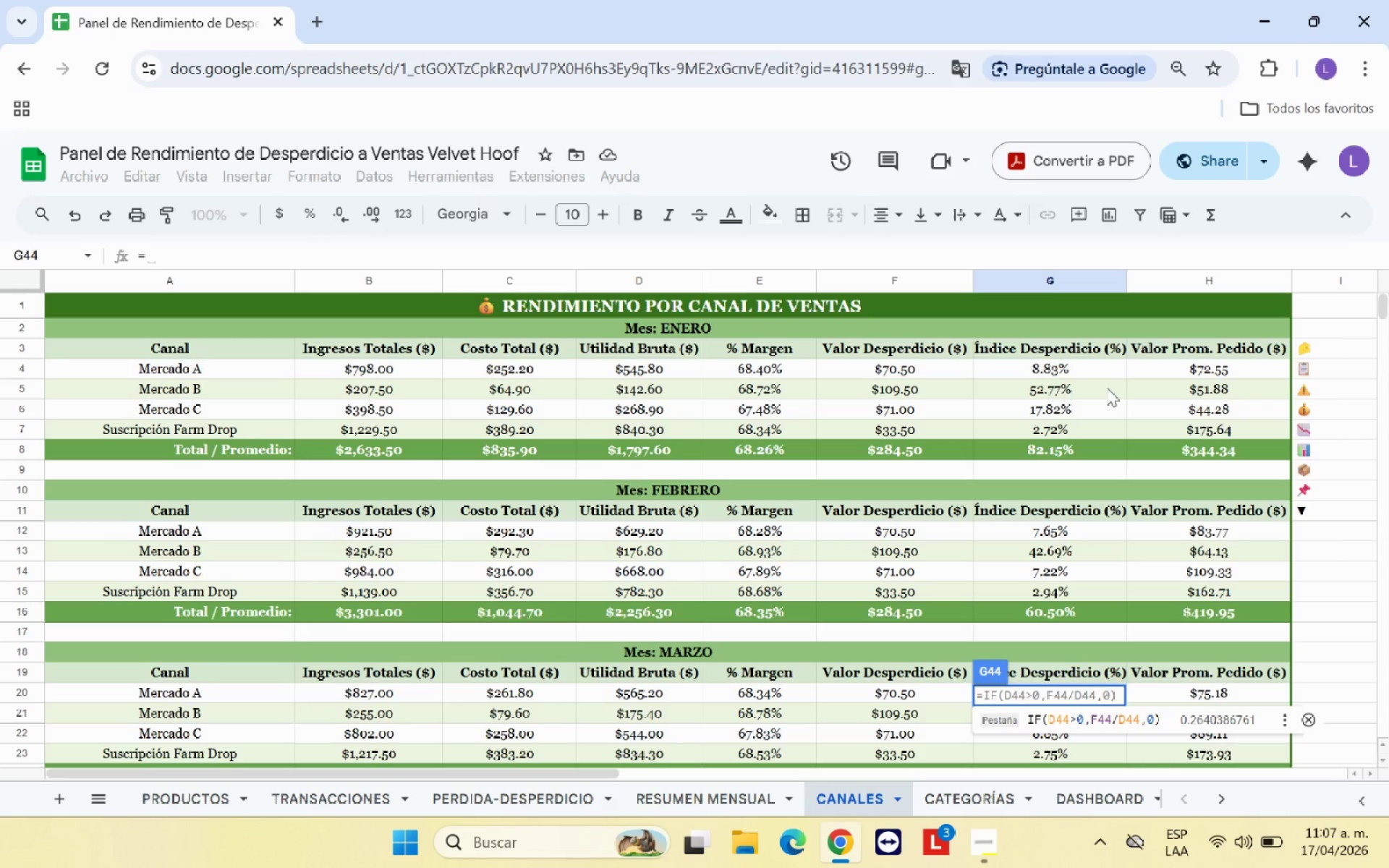 
left_click([1084, 407])
 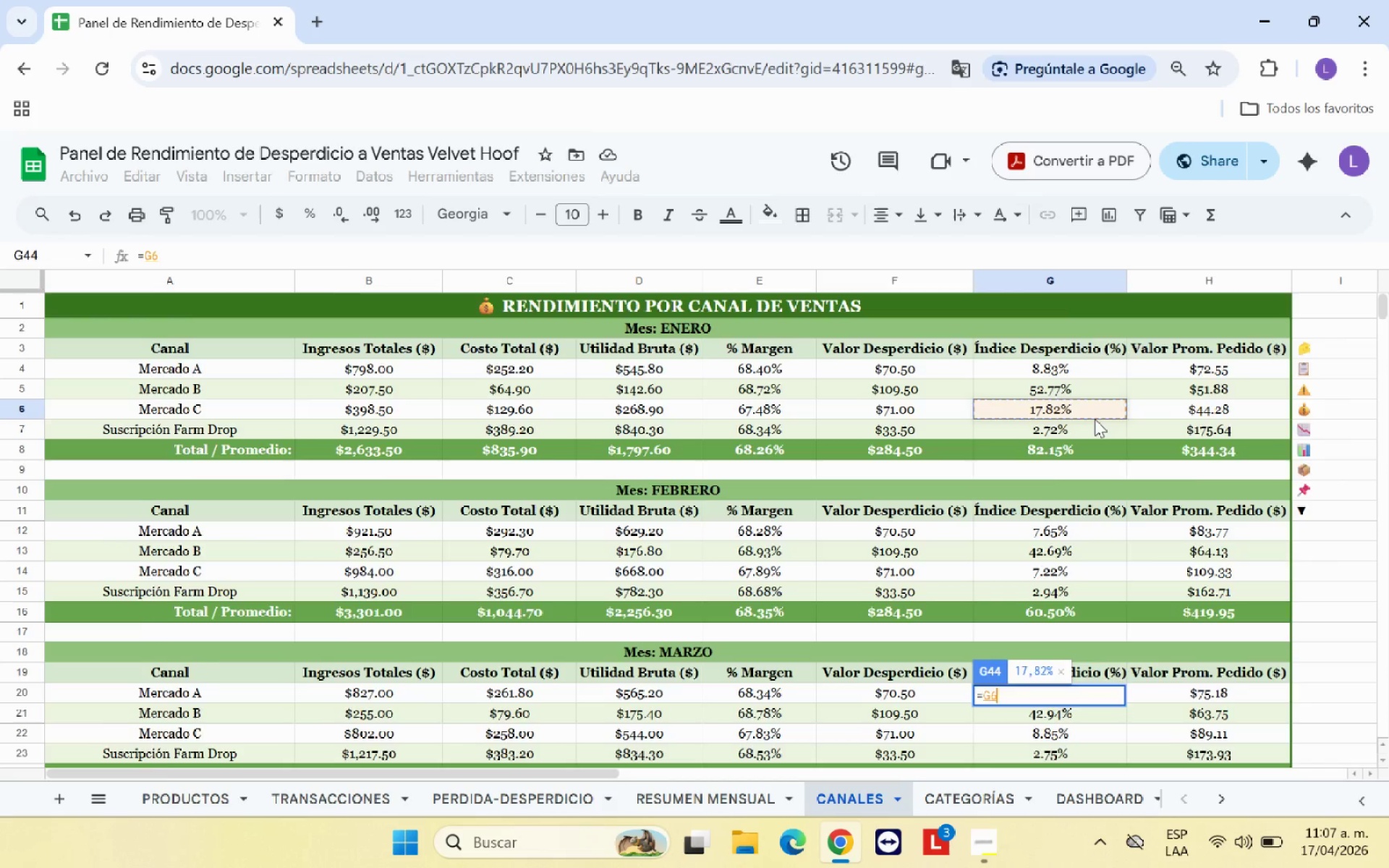 
key(Enter)
 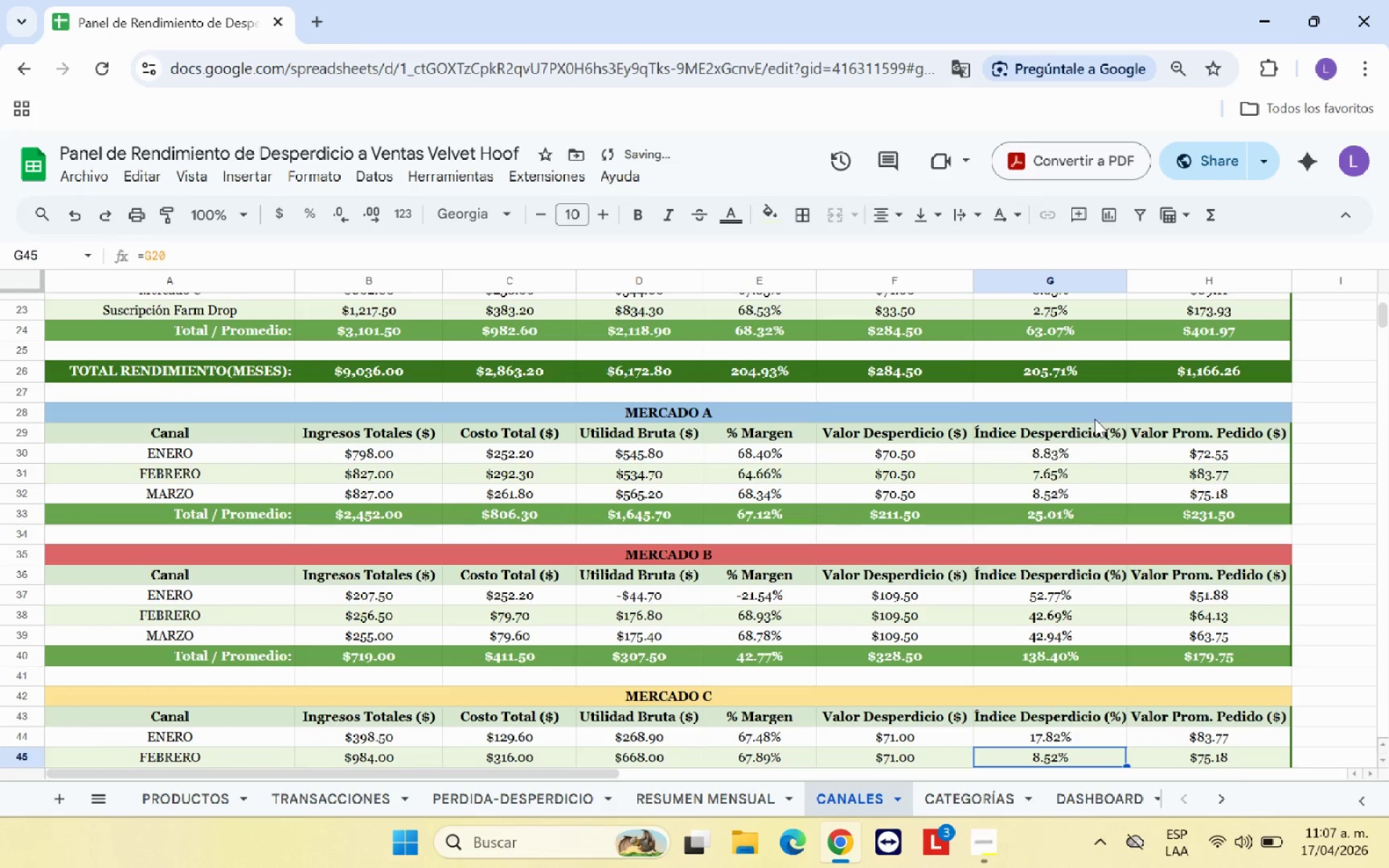 
key(Shift+0)
 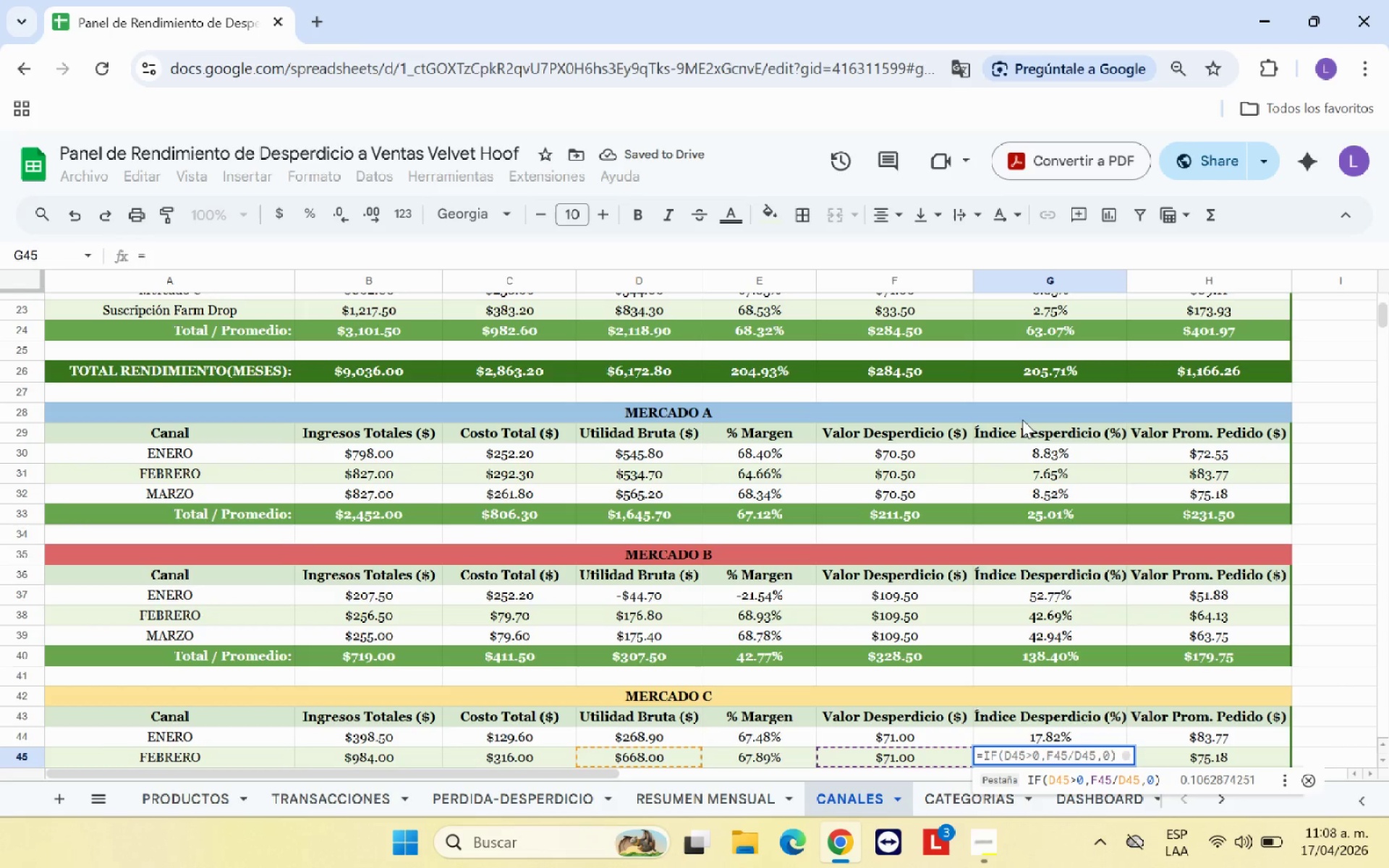 
scroll: coordinate [1033, 430], scroll_direction: up, amount: 3.0
 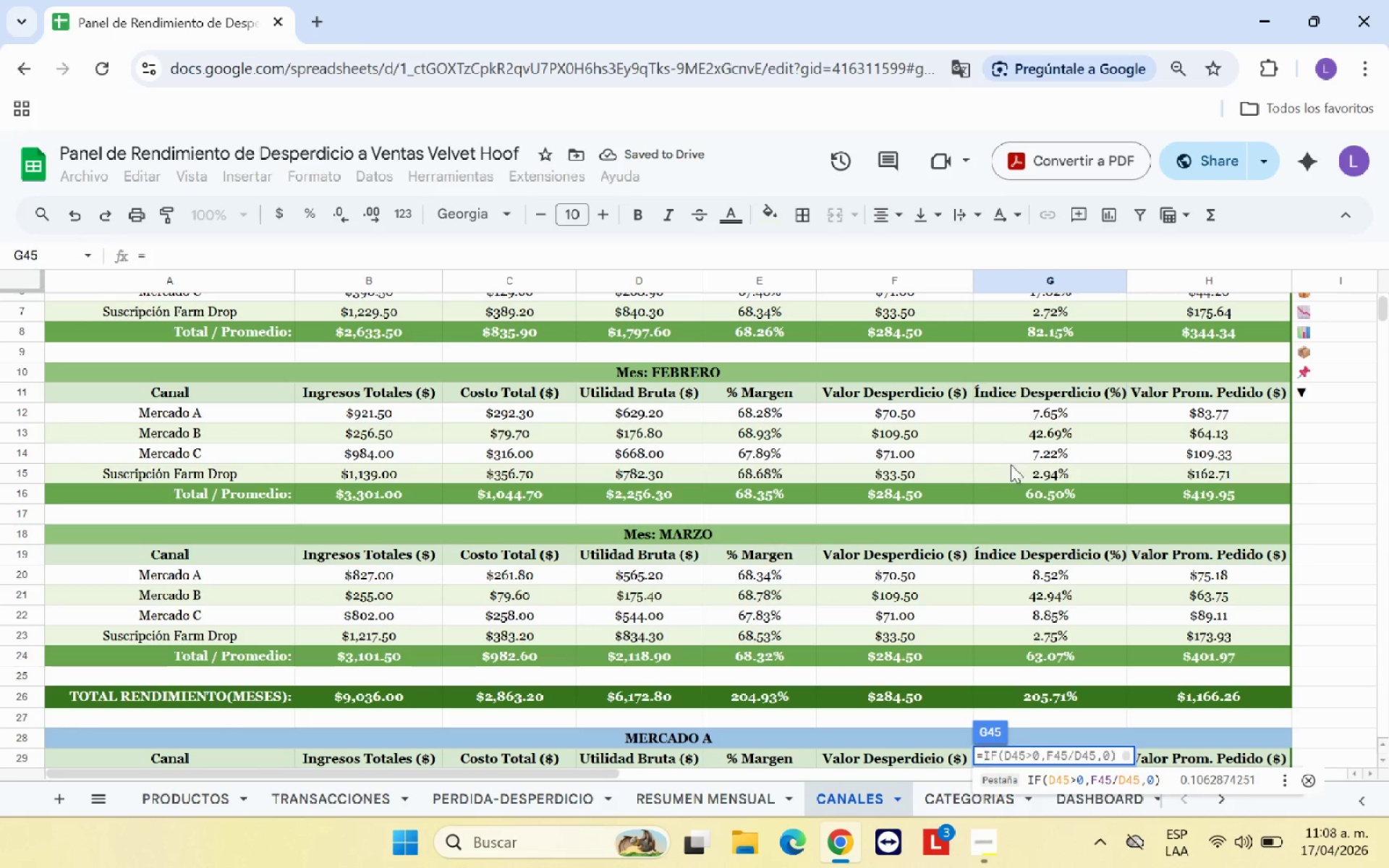 
left_click([1040, 452])
 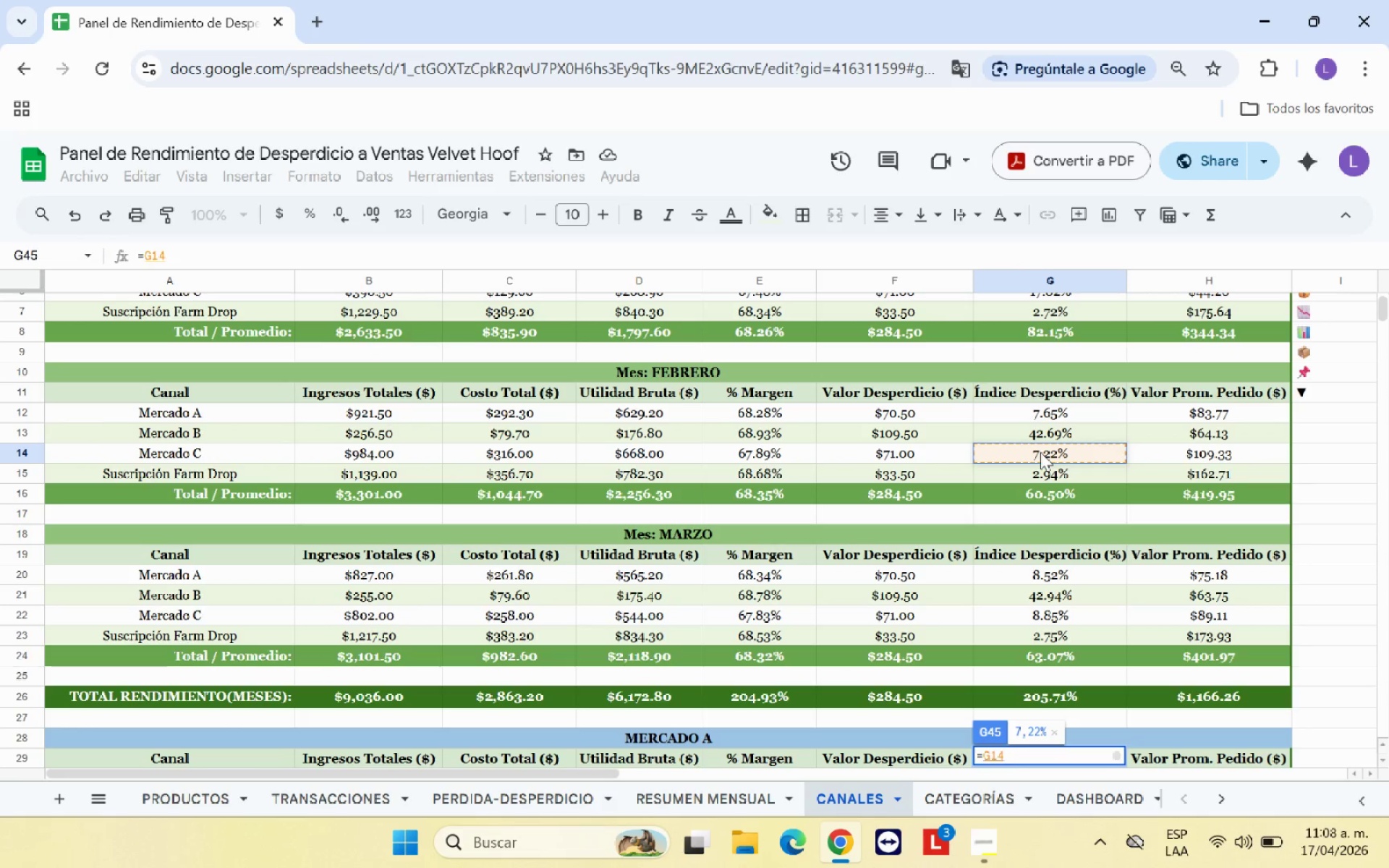 
key(Enter)
 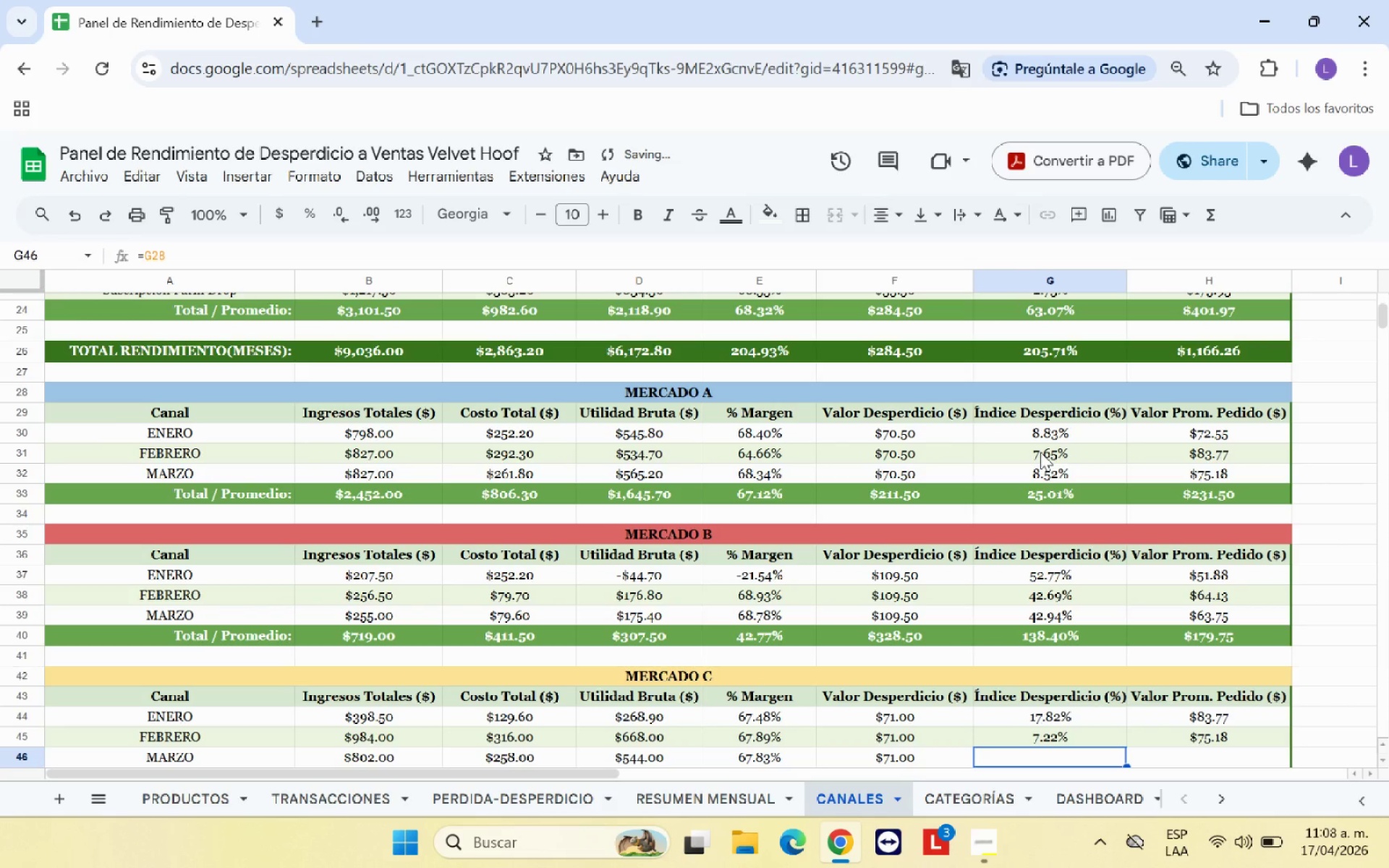 
key(Shift+0)
 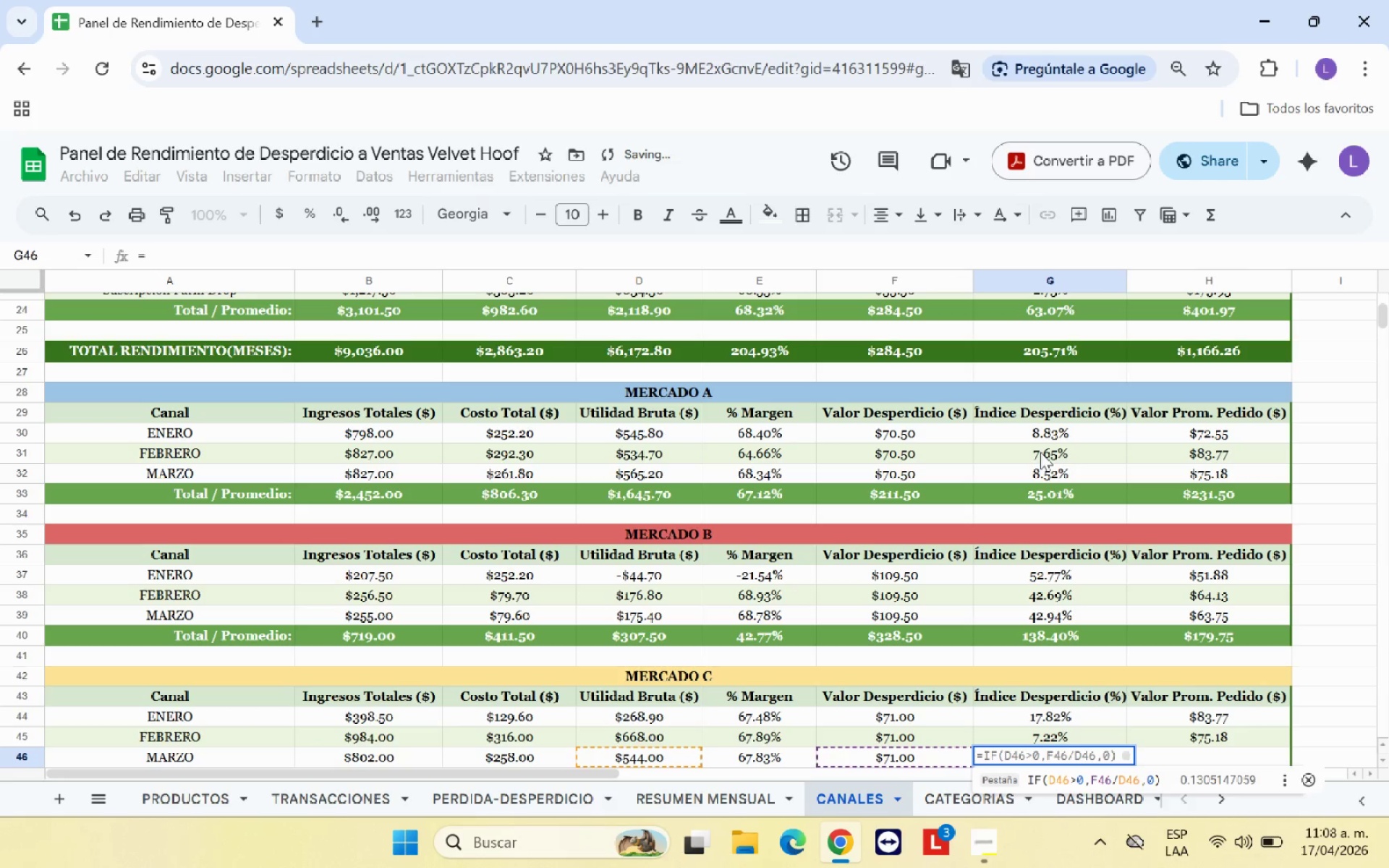 
scroll: coordinate [1047, 427], scroll_direction: up, amount: 2.0
 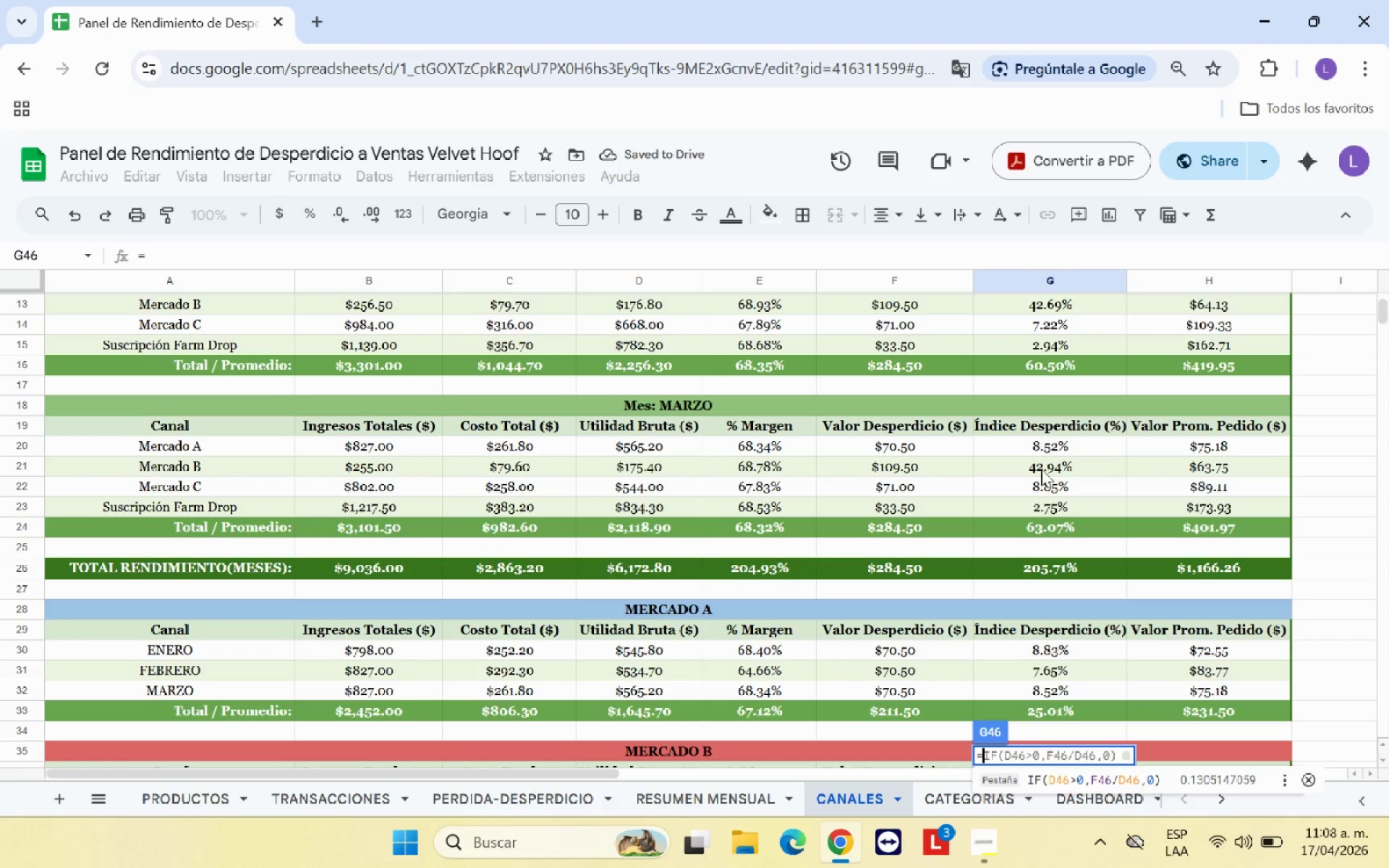 
left_click([1065, 488])
 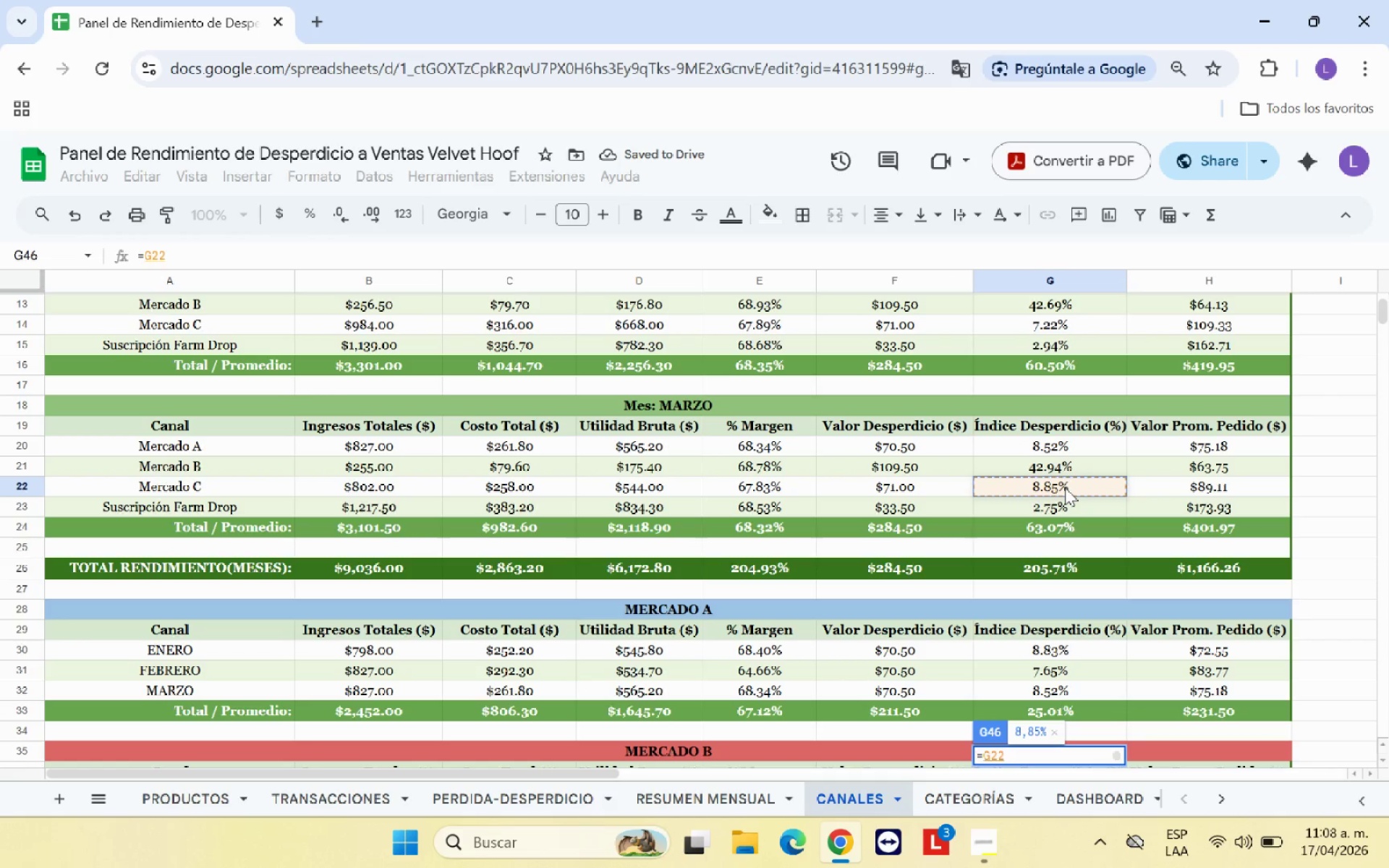 
key(Enter)
 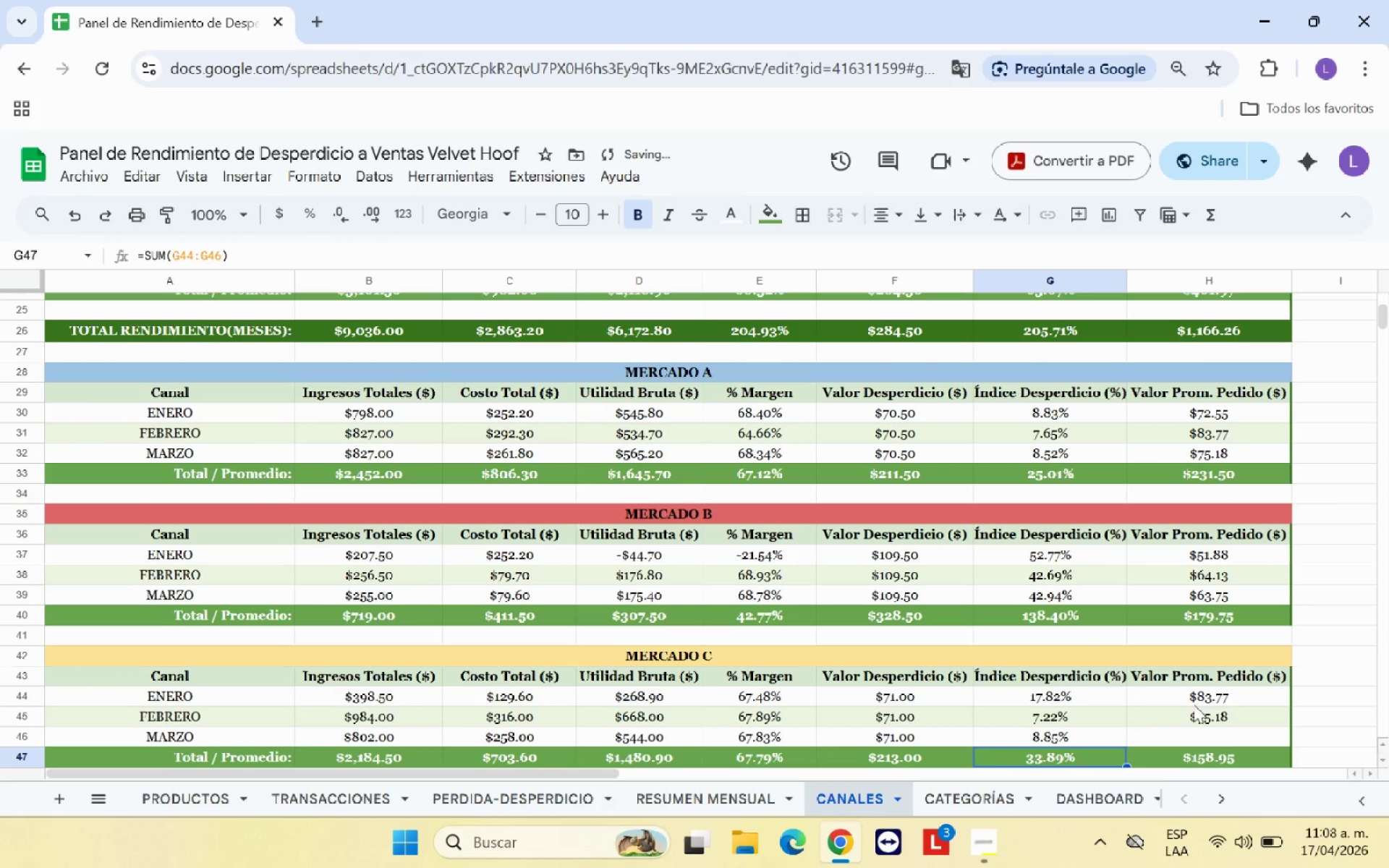 
left_click([1200, 705])
 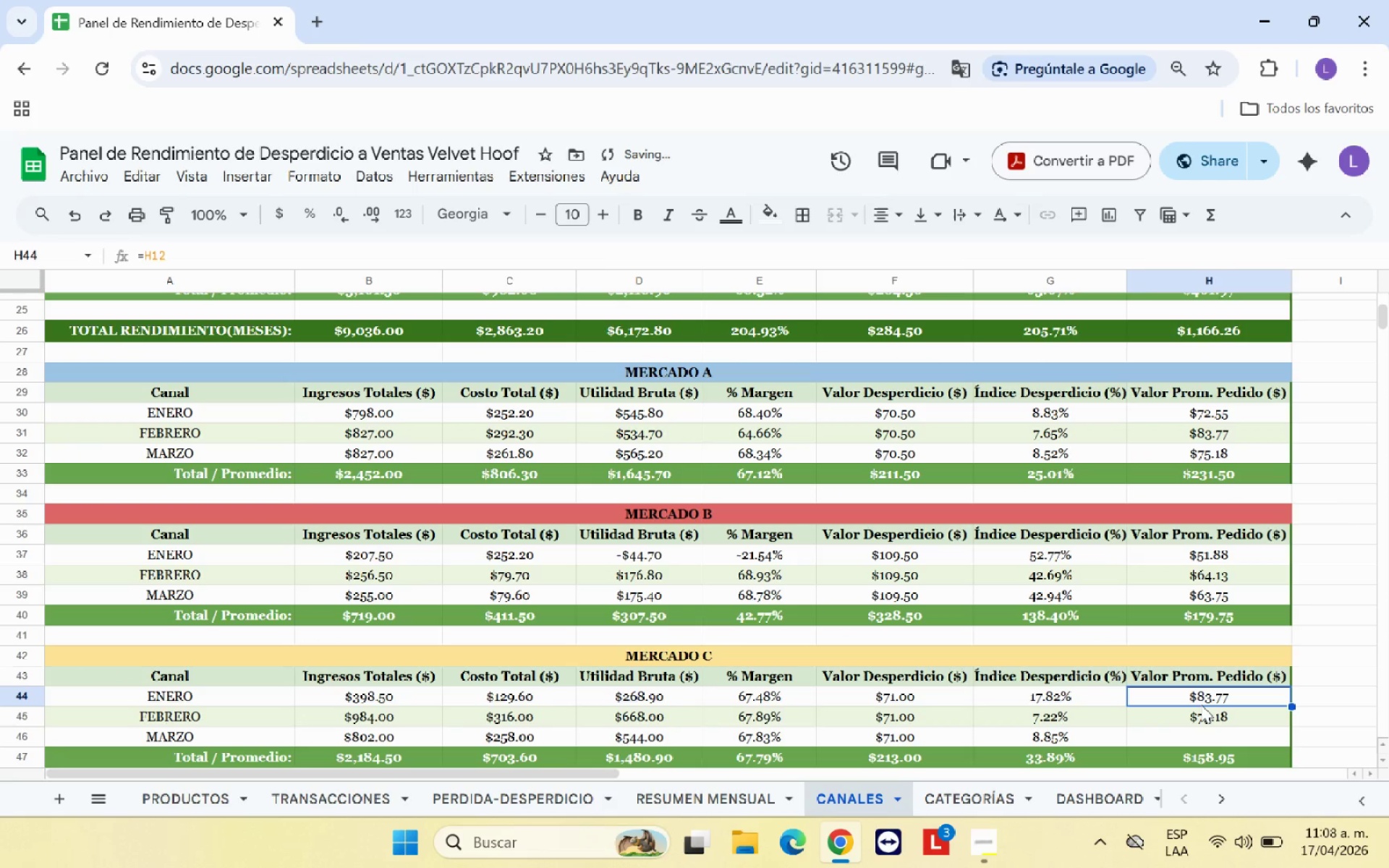 
key(Shift+0)
 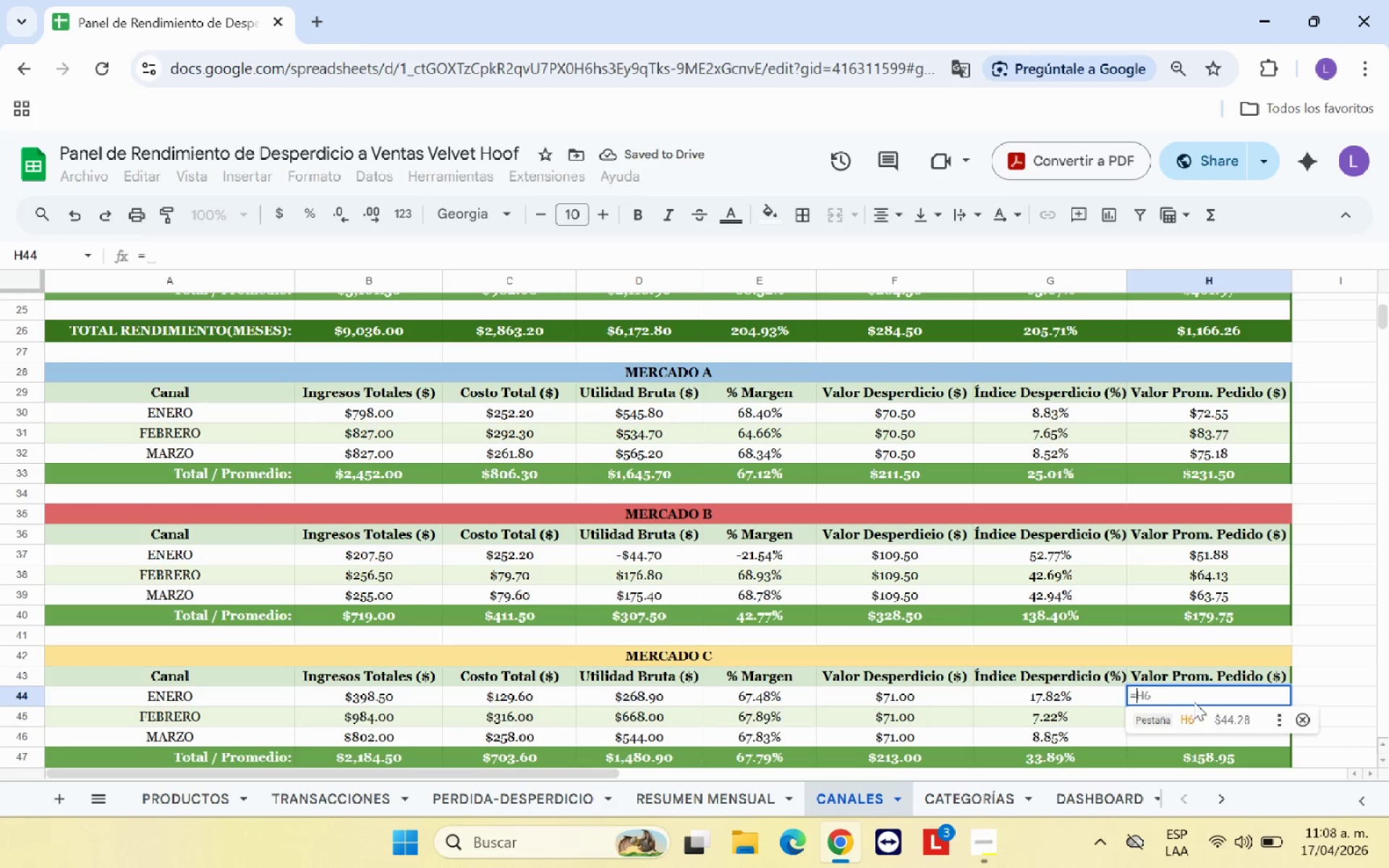 
scroll: coordinate [1187, 660], scroll_direction: up, amount: 5.0
 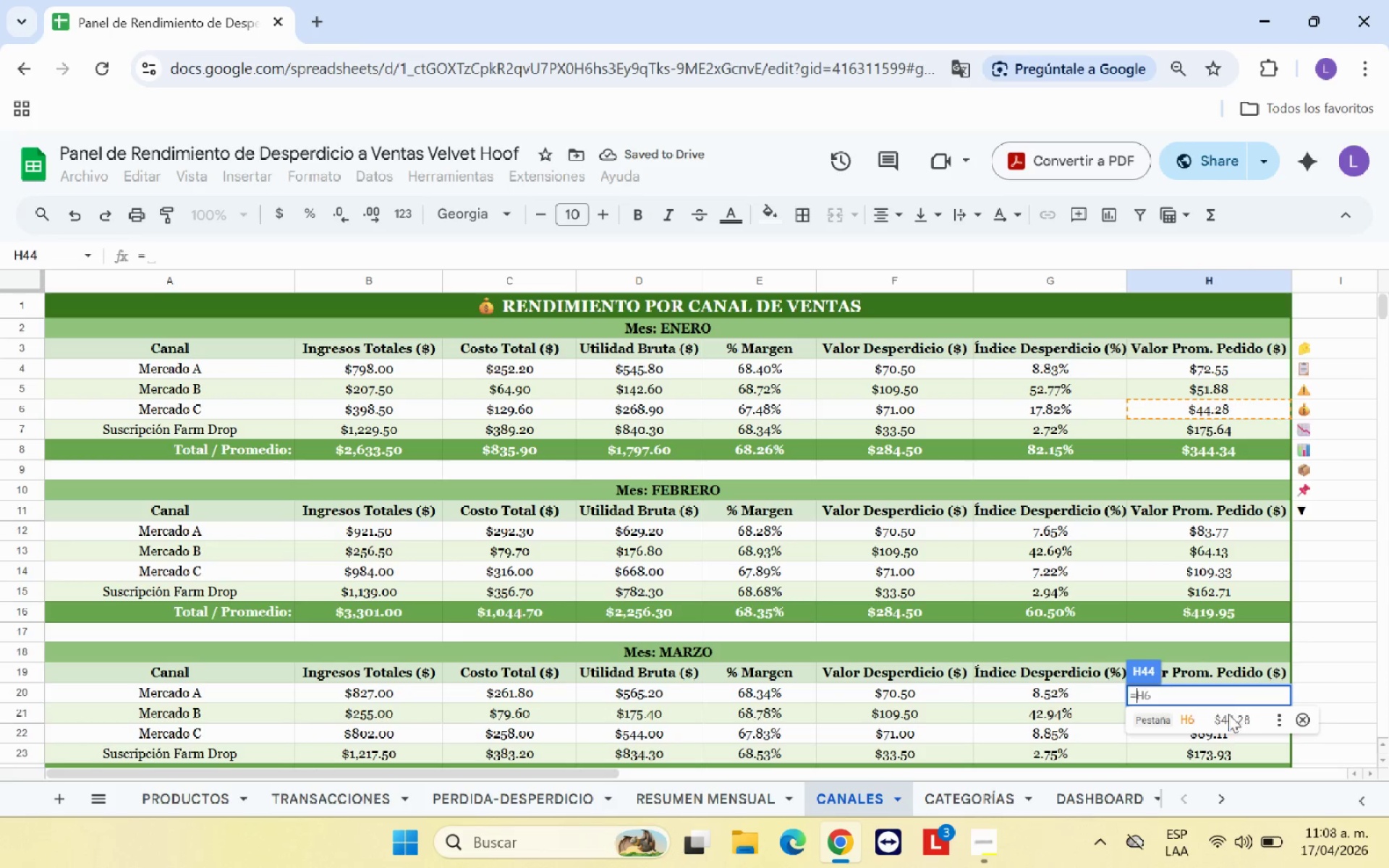 
left_click([1228, 721])
 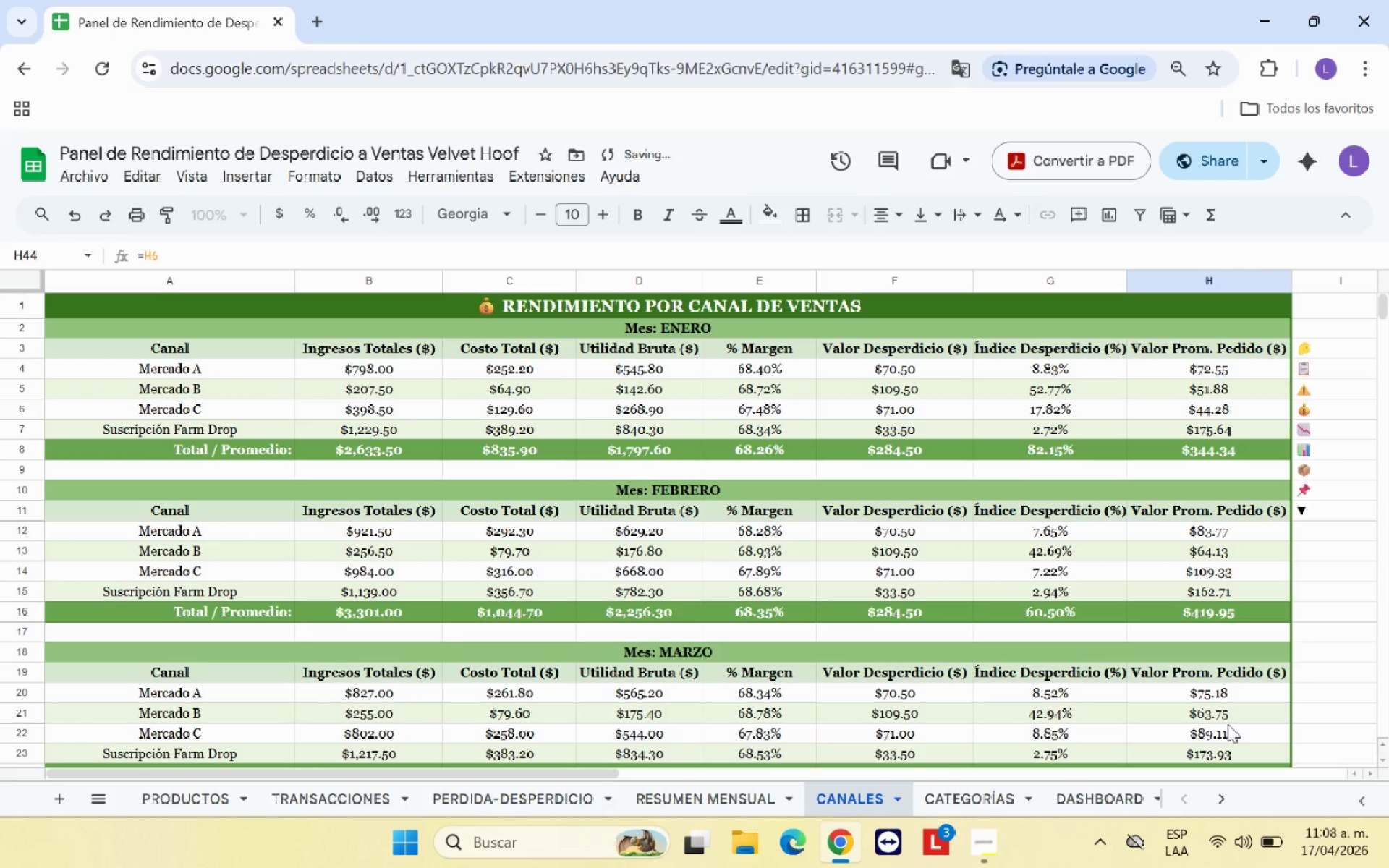 
key(Shift+0)
 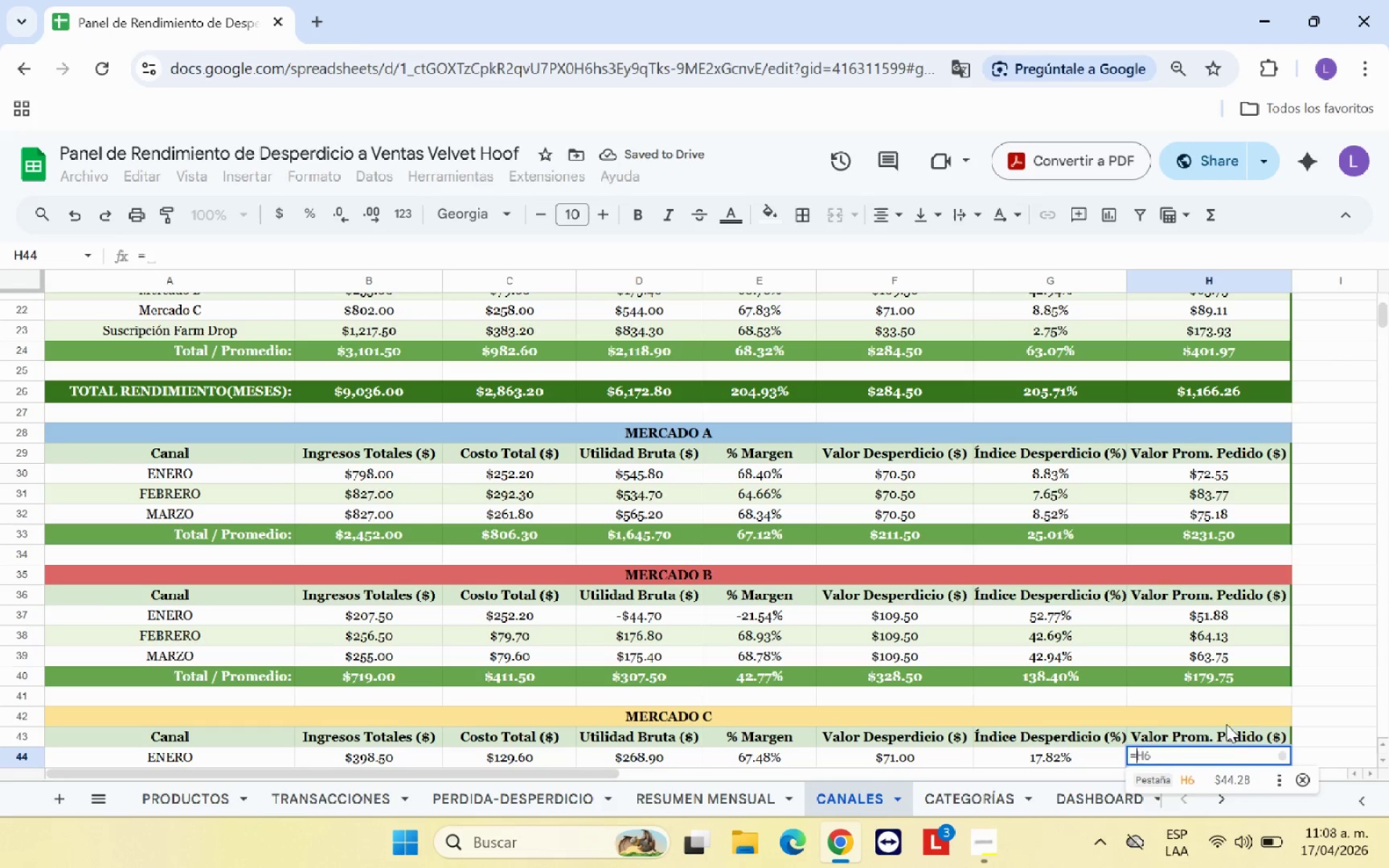 
left_click([1245, 783])
 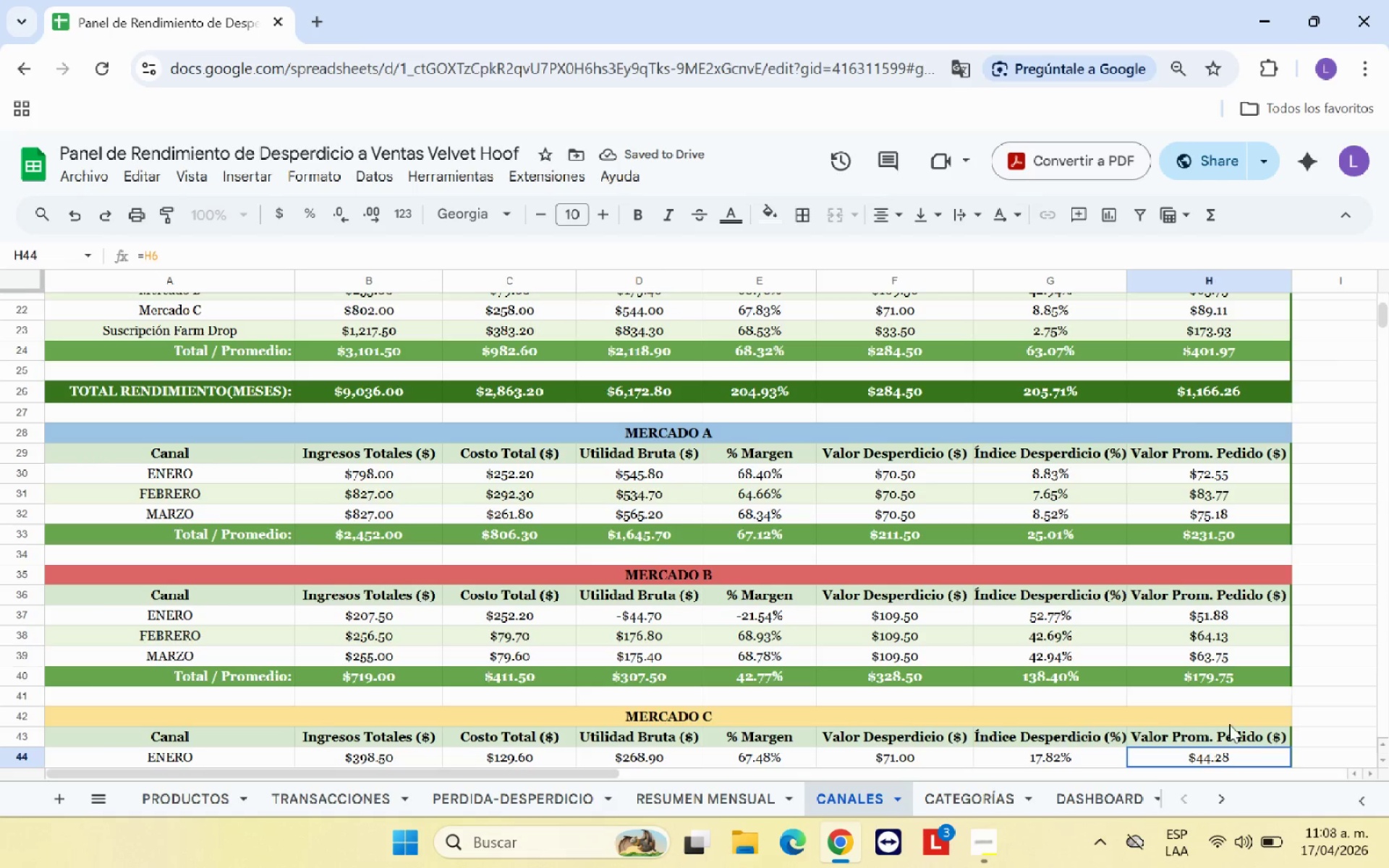 
scroll: coordinate [1207, 673], scroll_direction: up, amount: 5.0
 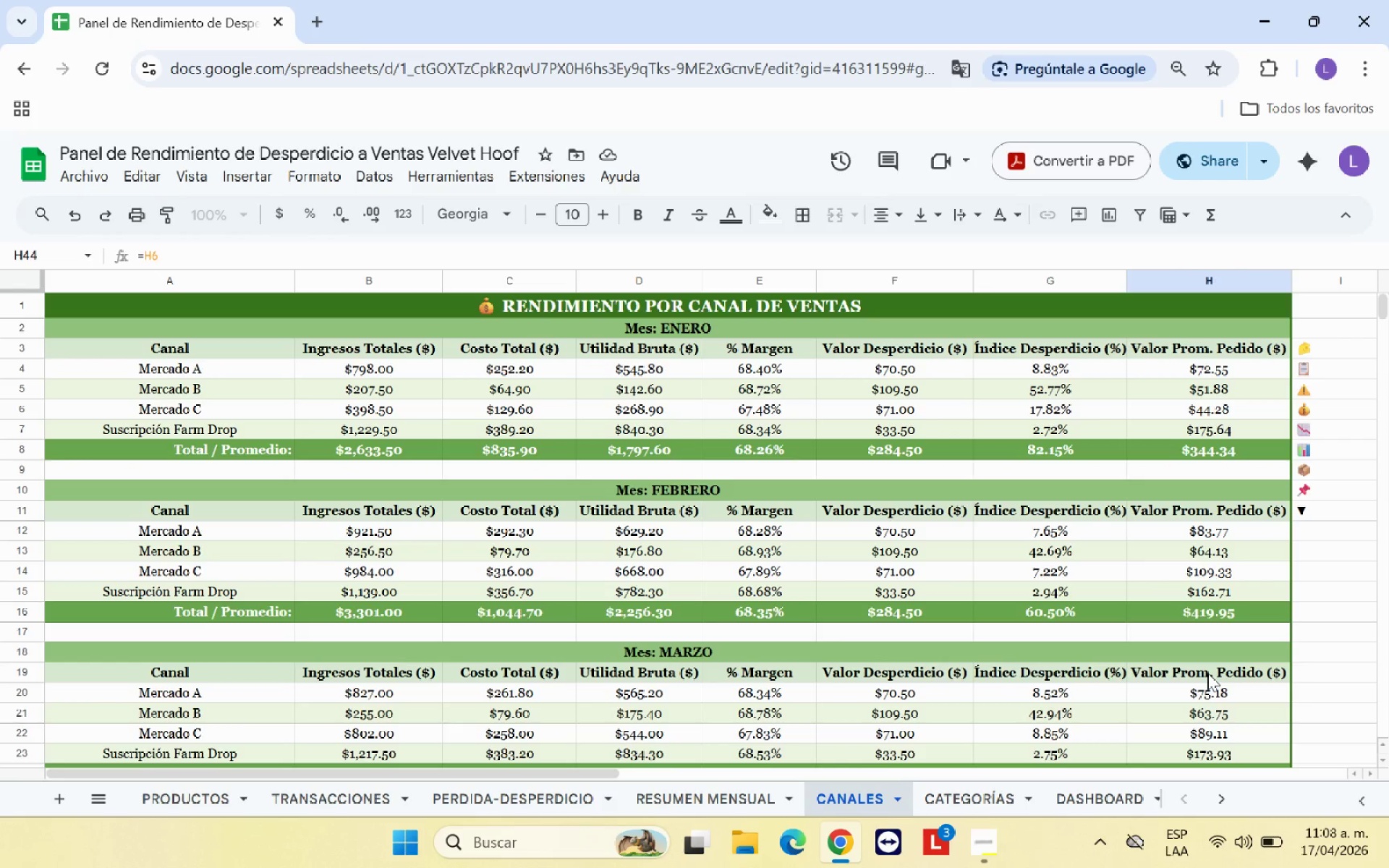 
scroll: coordinate [1215, 689], scroll_direction: down, amount: 5.0
 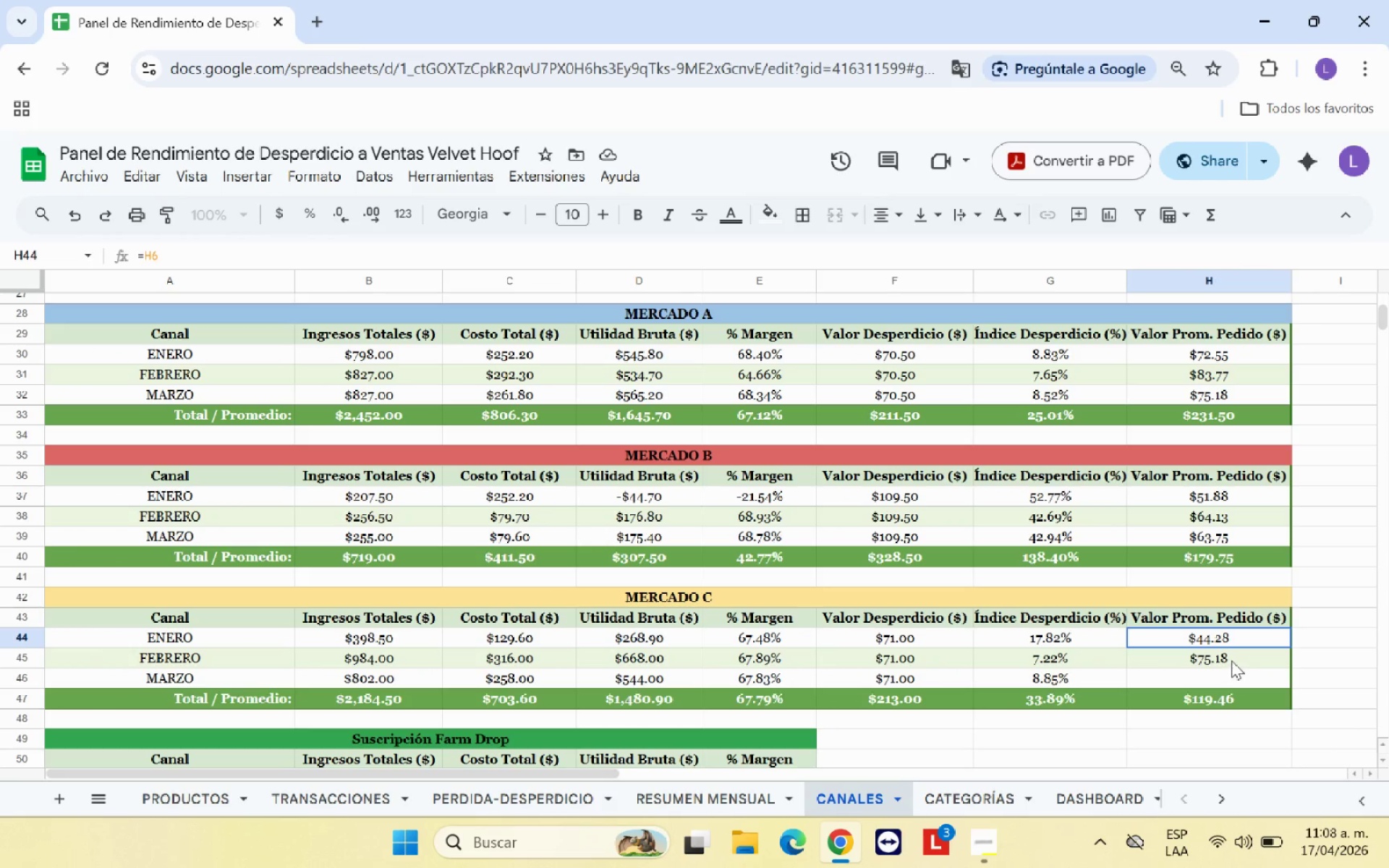 
left_click([1233, 659])
 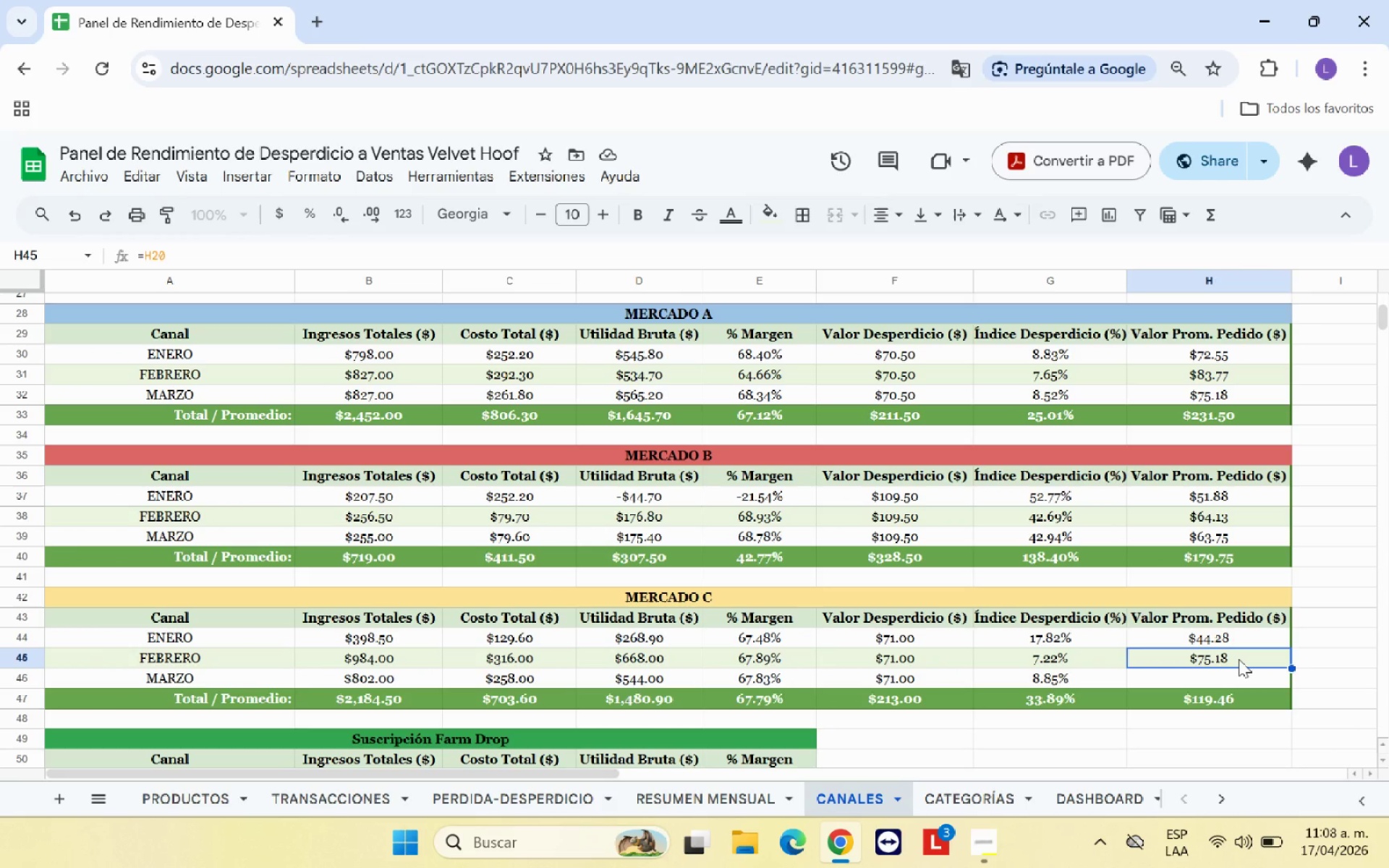 
key(Shift+0)
 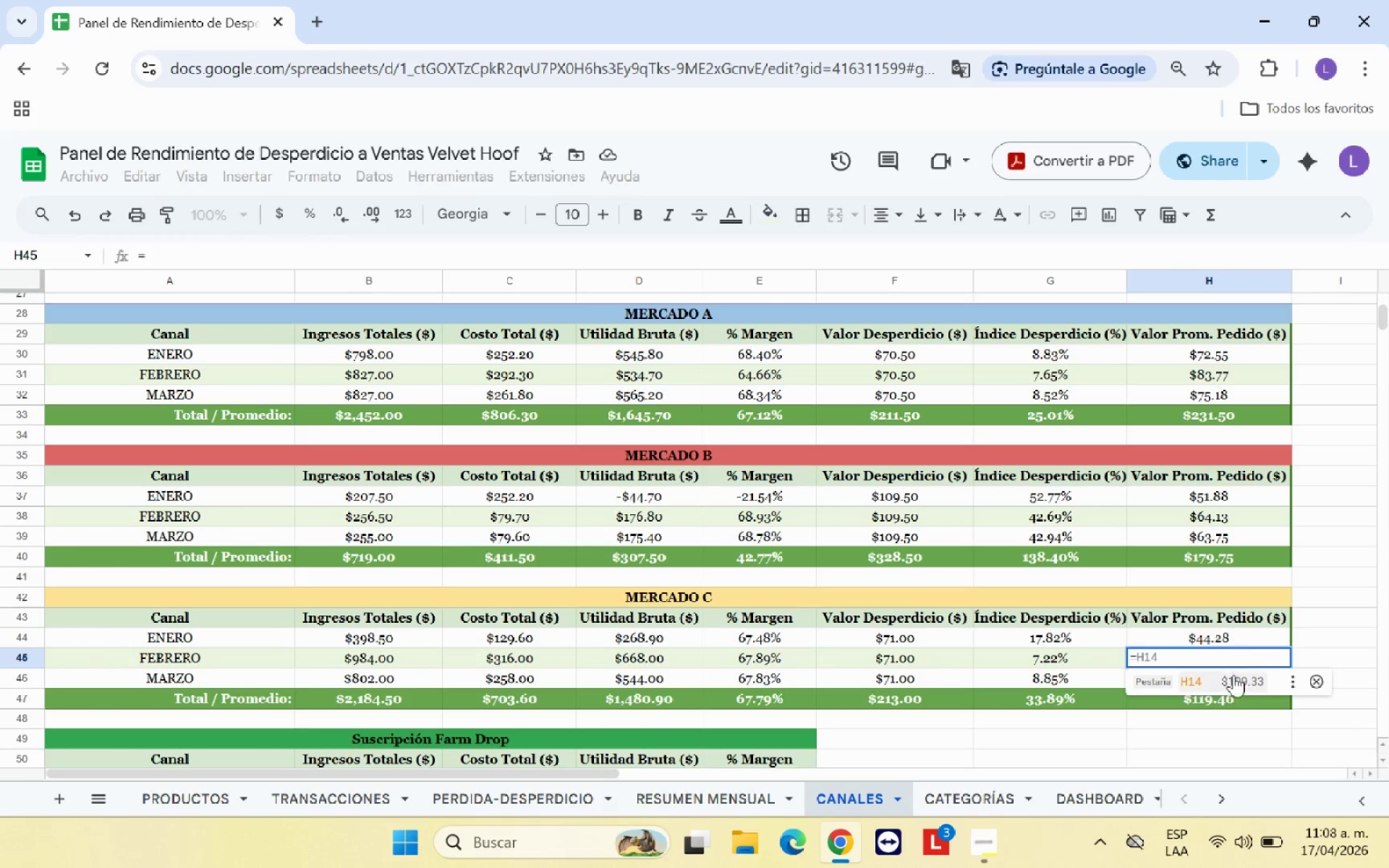 
left_click([1236, 680])
 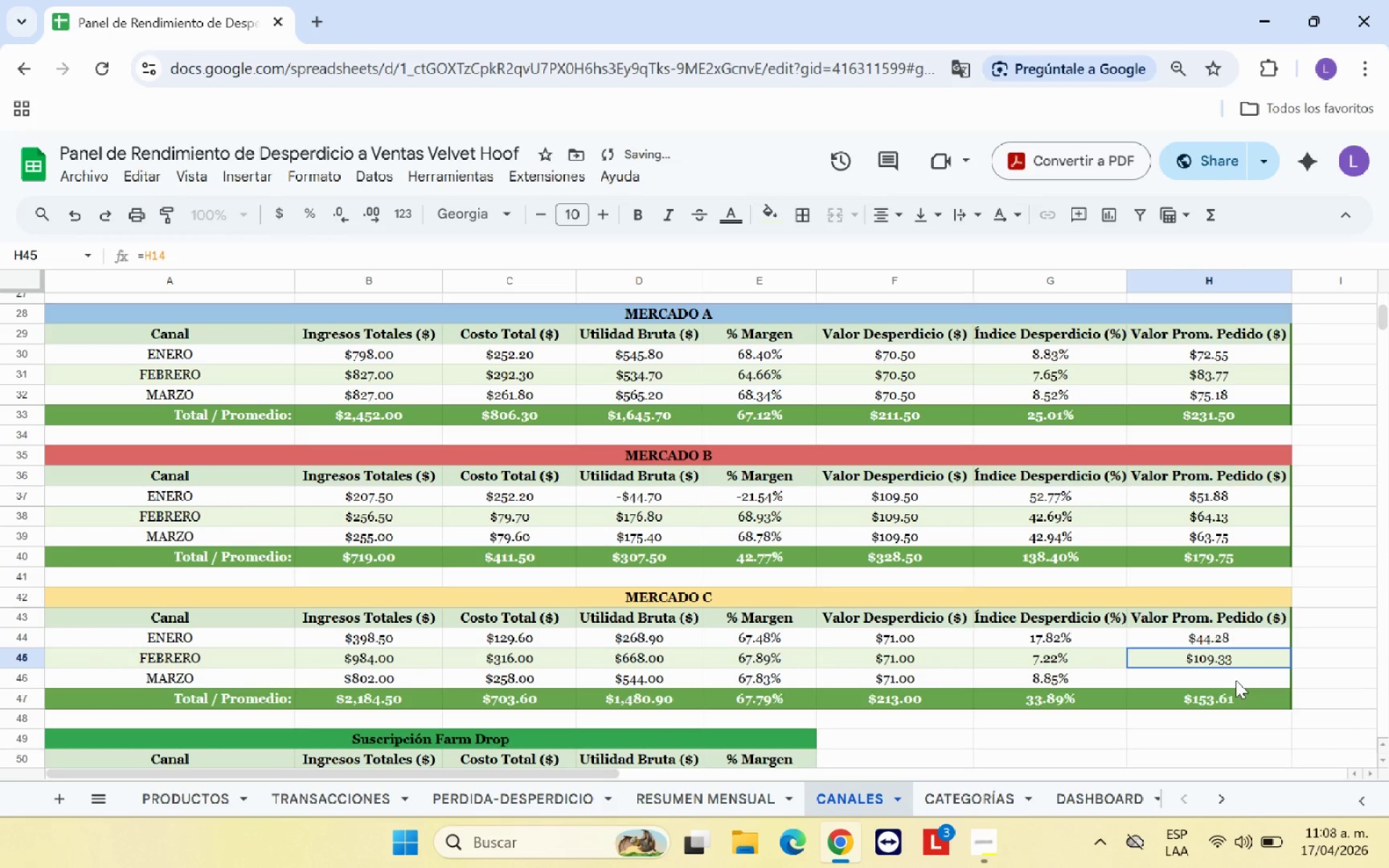 
key(Enter)
 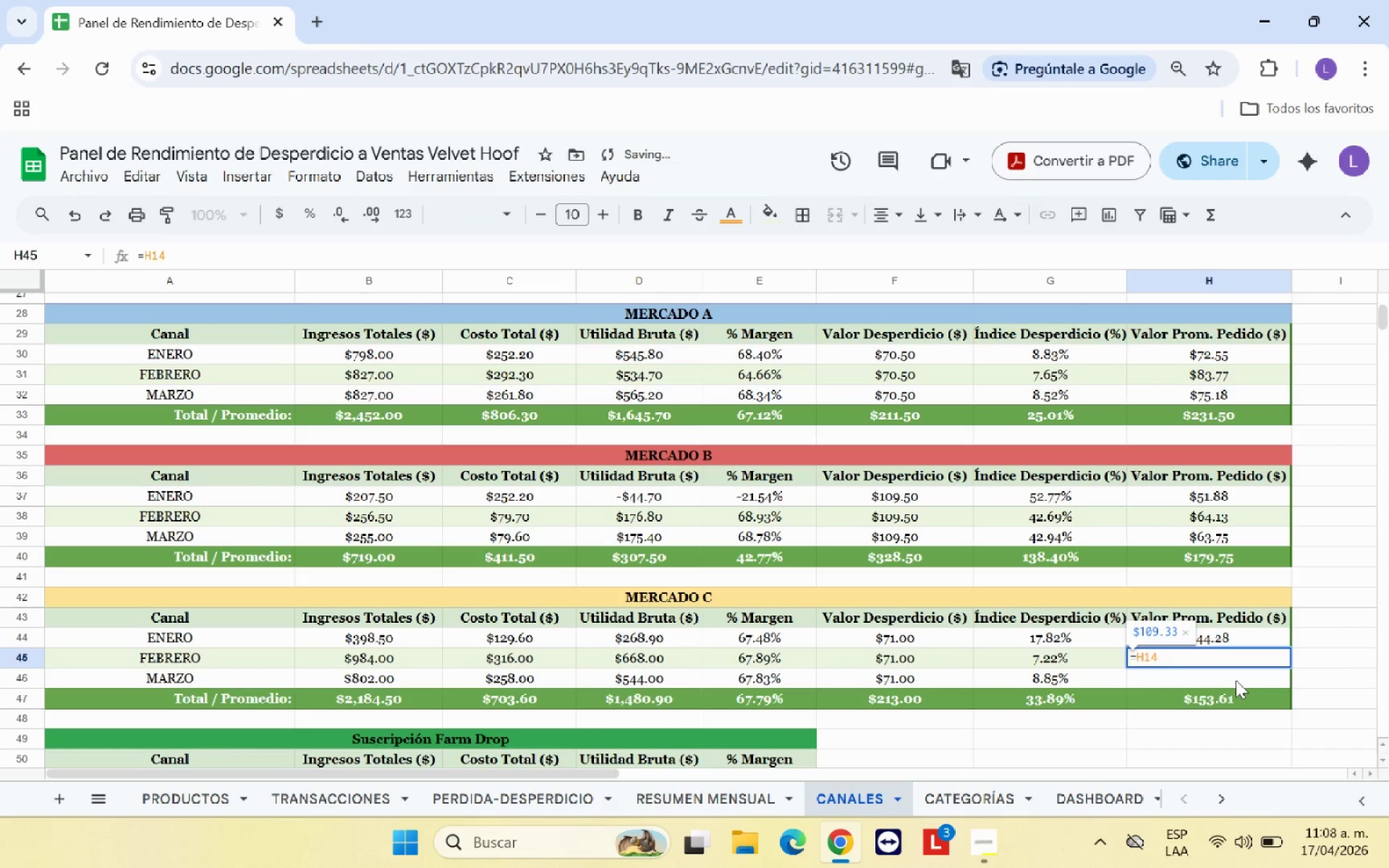 
key(Enter)
 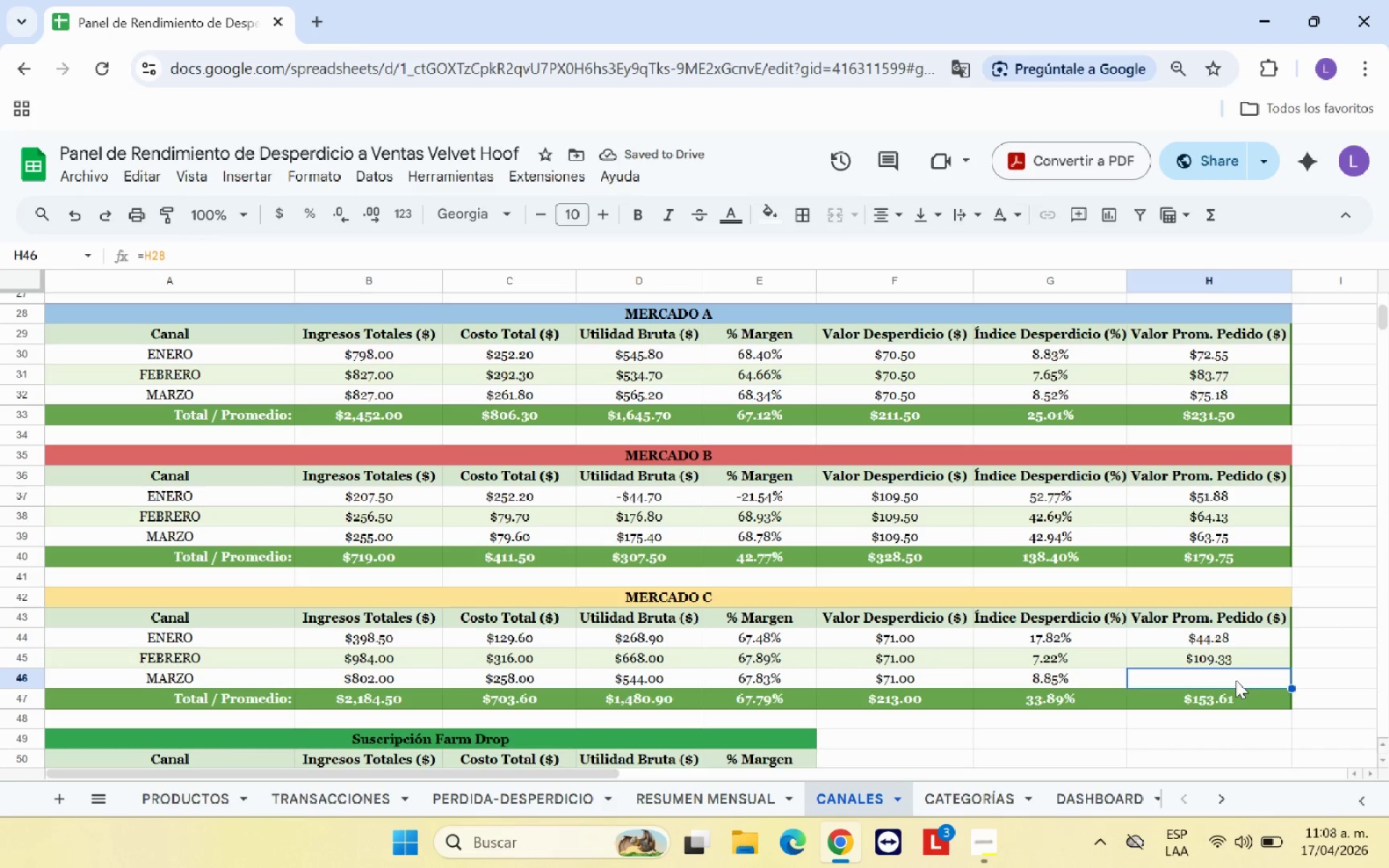 
key(Shift+0)
 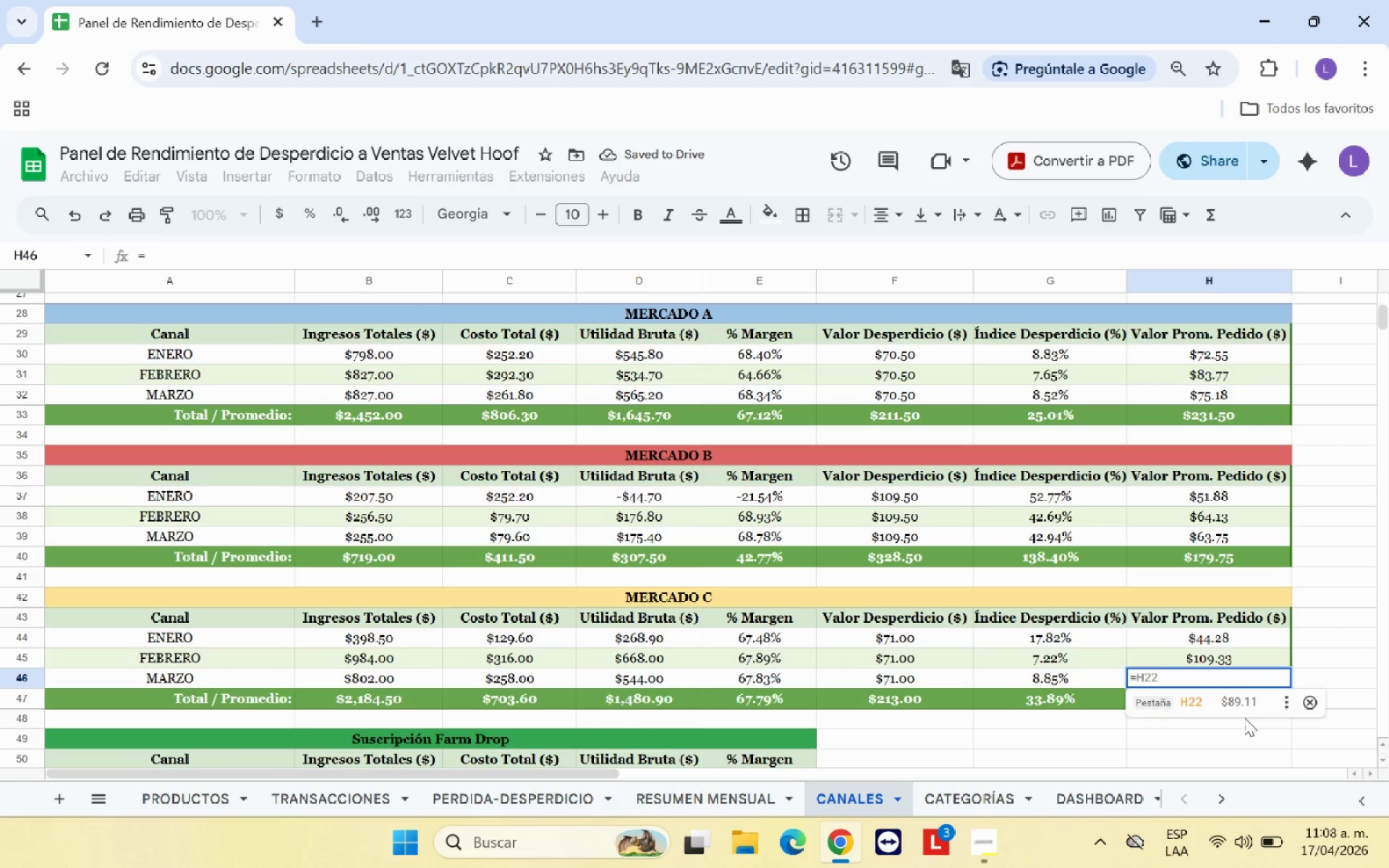 
left_click([1244, 708])
 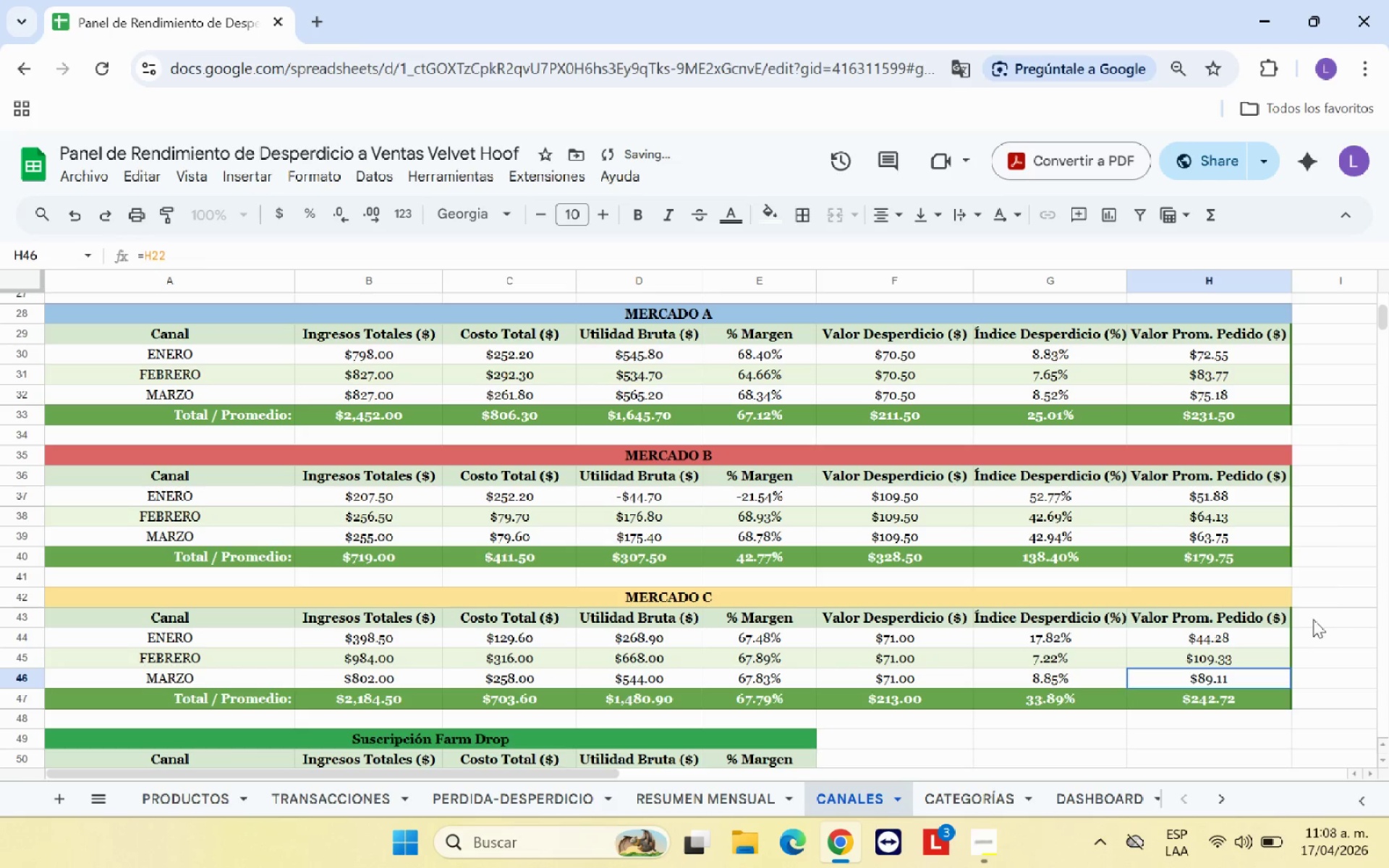 
scroll: coordinate [1313, 619], scroll_direction: up, amount: 2.0
 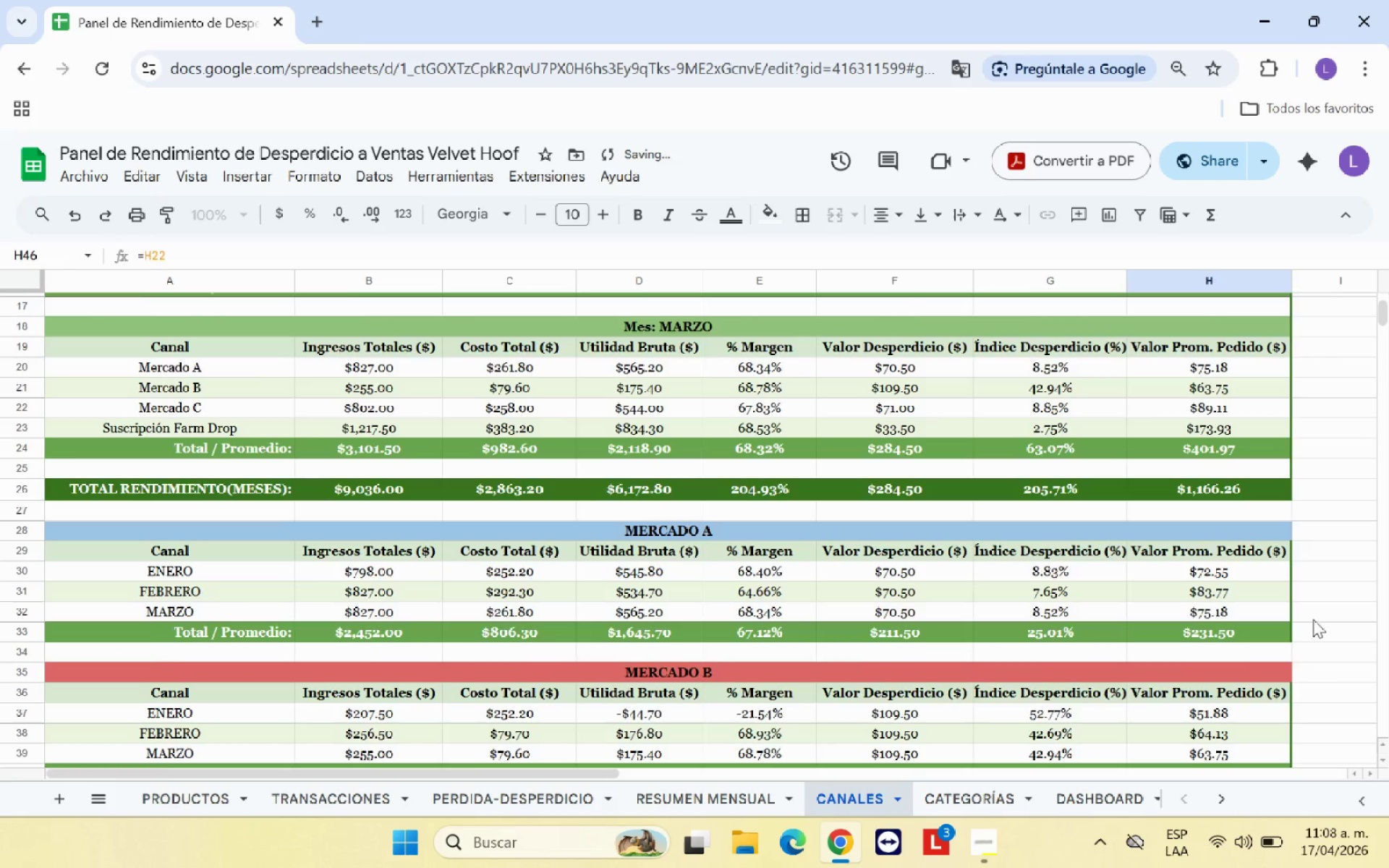 
left_click([1148, 681])
 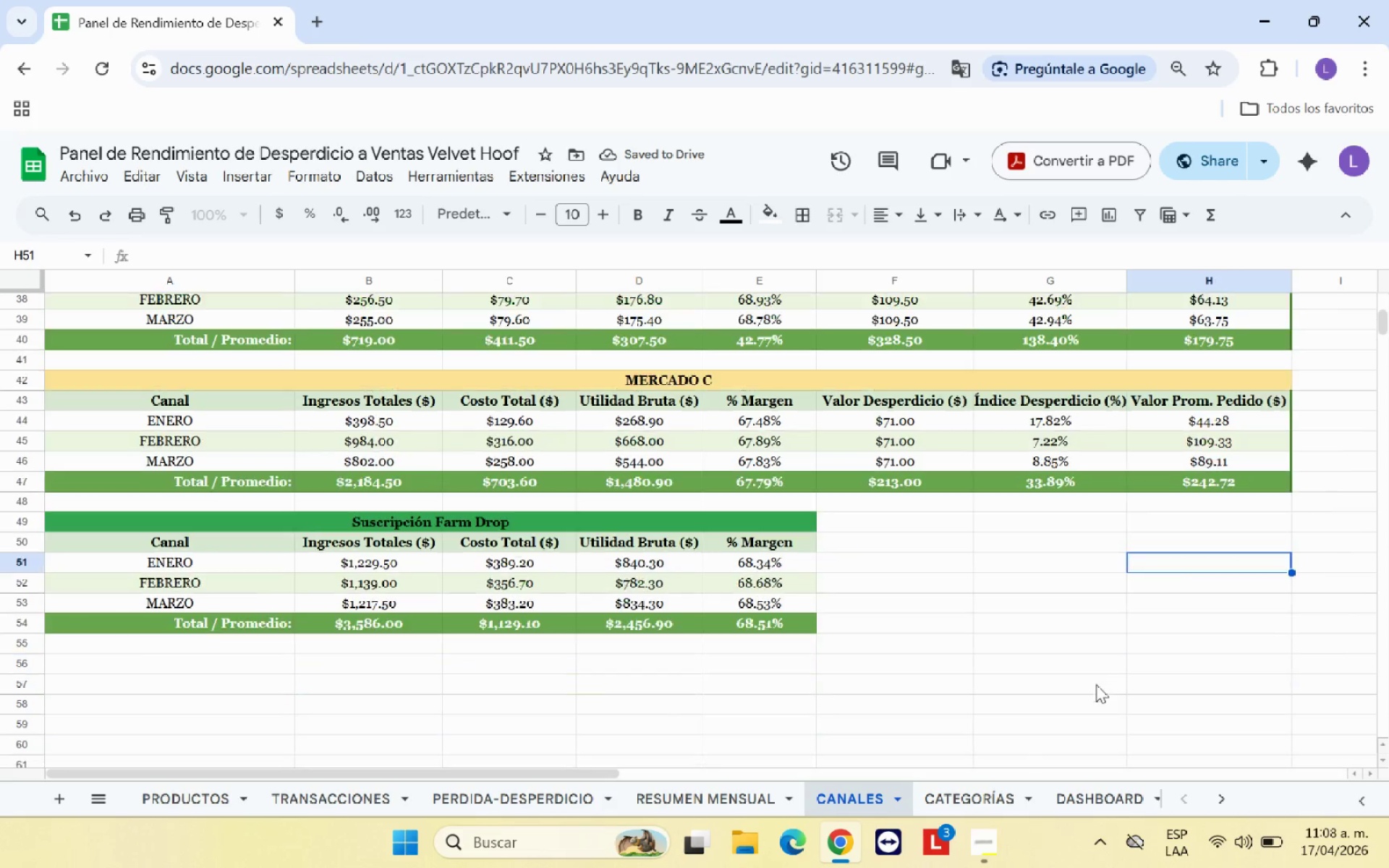 
scroll: coordinate [1096, 684], scroll_direction: down, amount: 4.0
 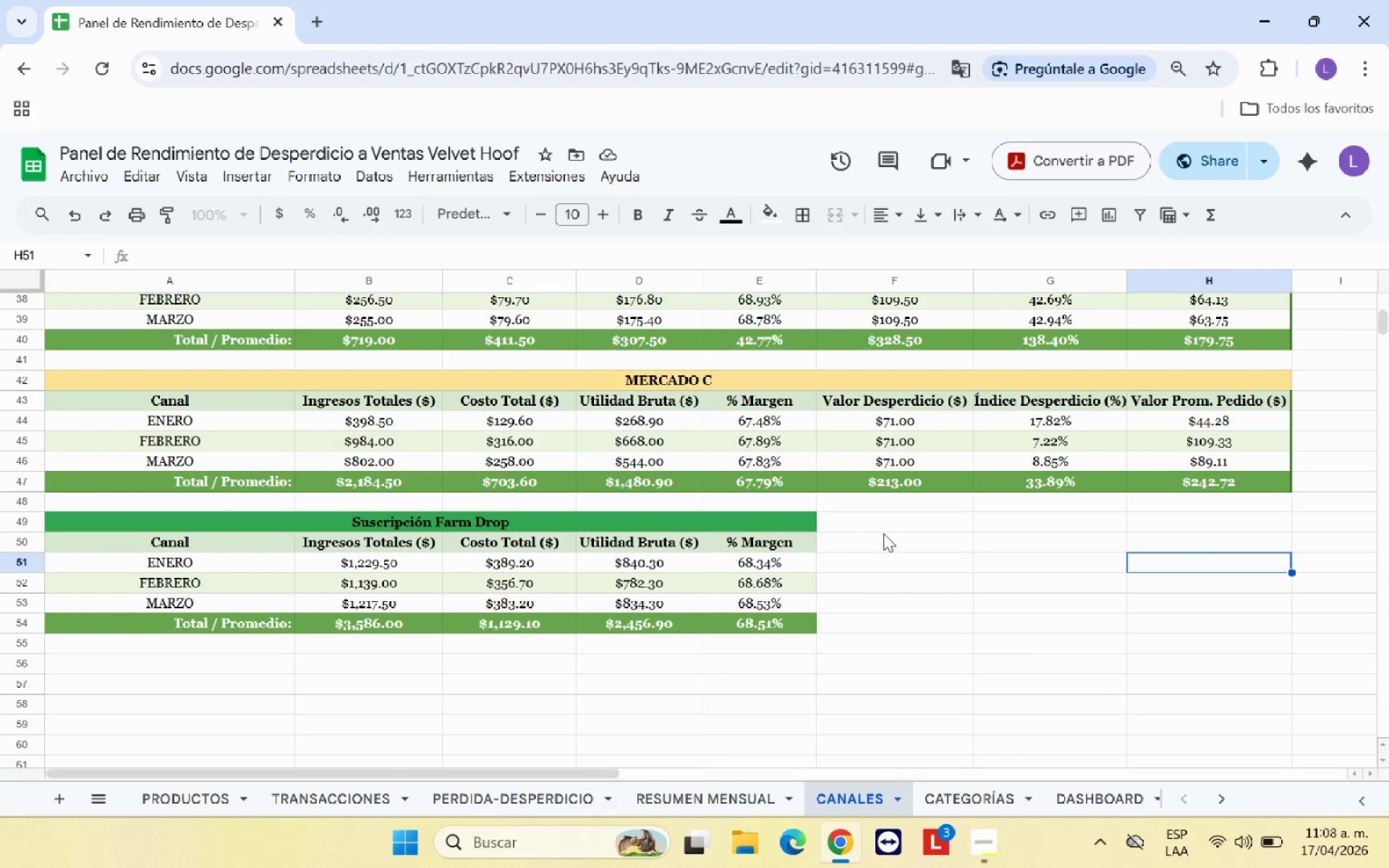 
left_click_drag(start_coordinate=[922, 399], to_coordinate=[1200, 489])
 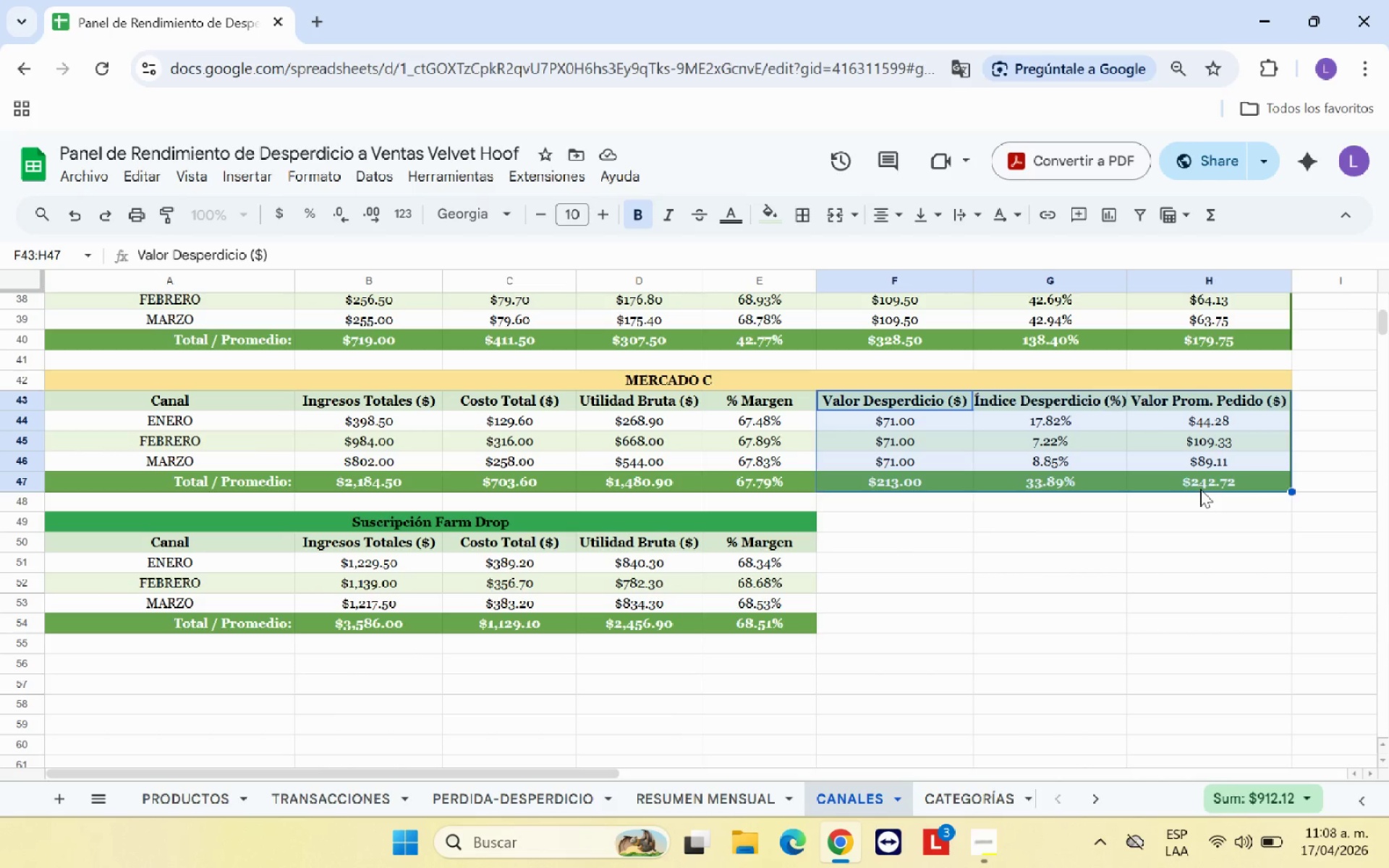 
key(Control+C)
 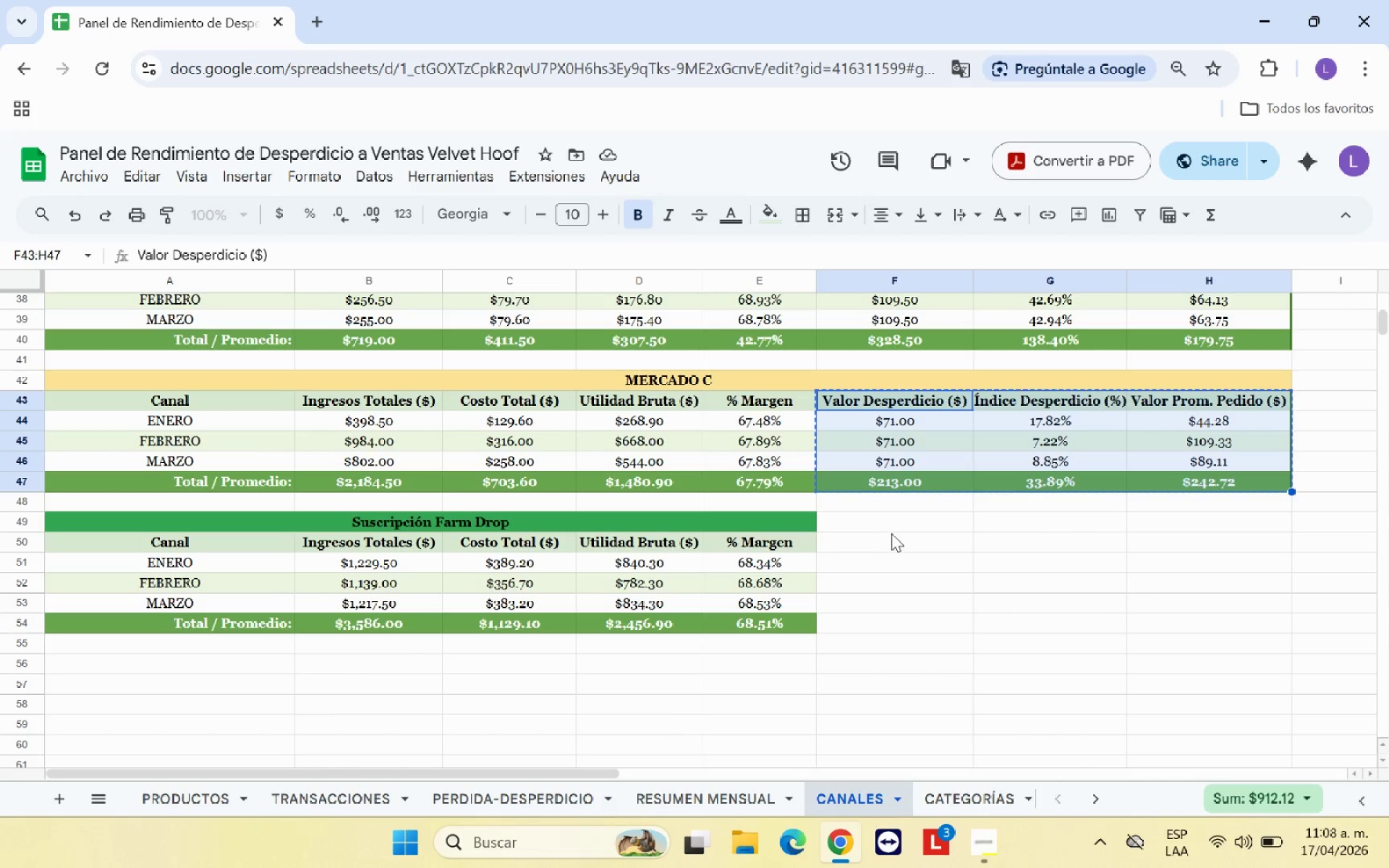 
left_click([889, 534])
 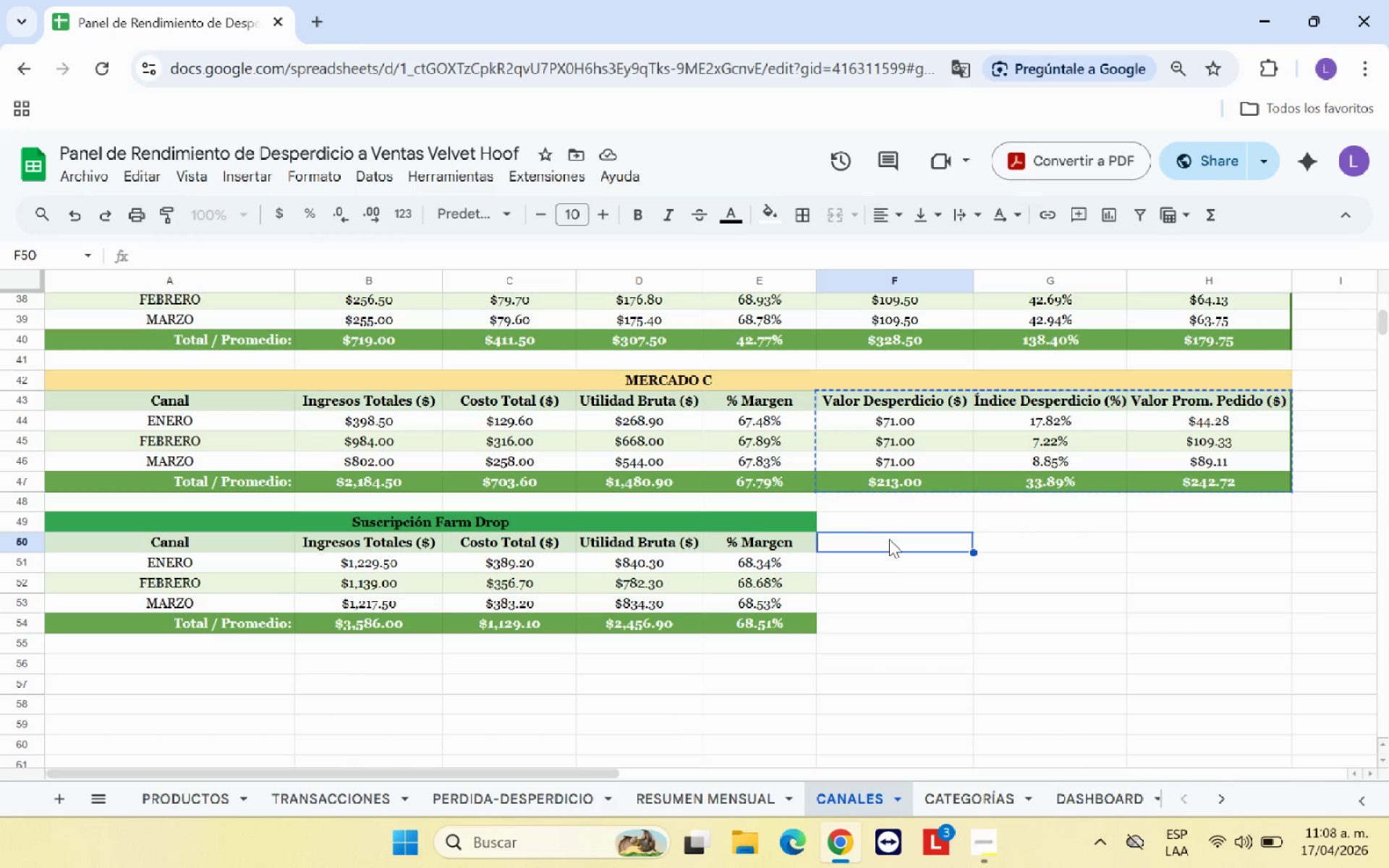 
key(Control+V)
 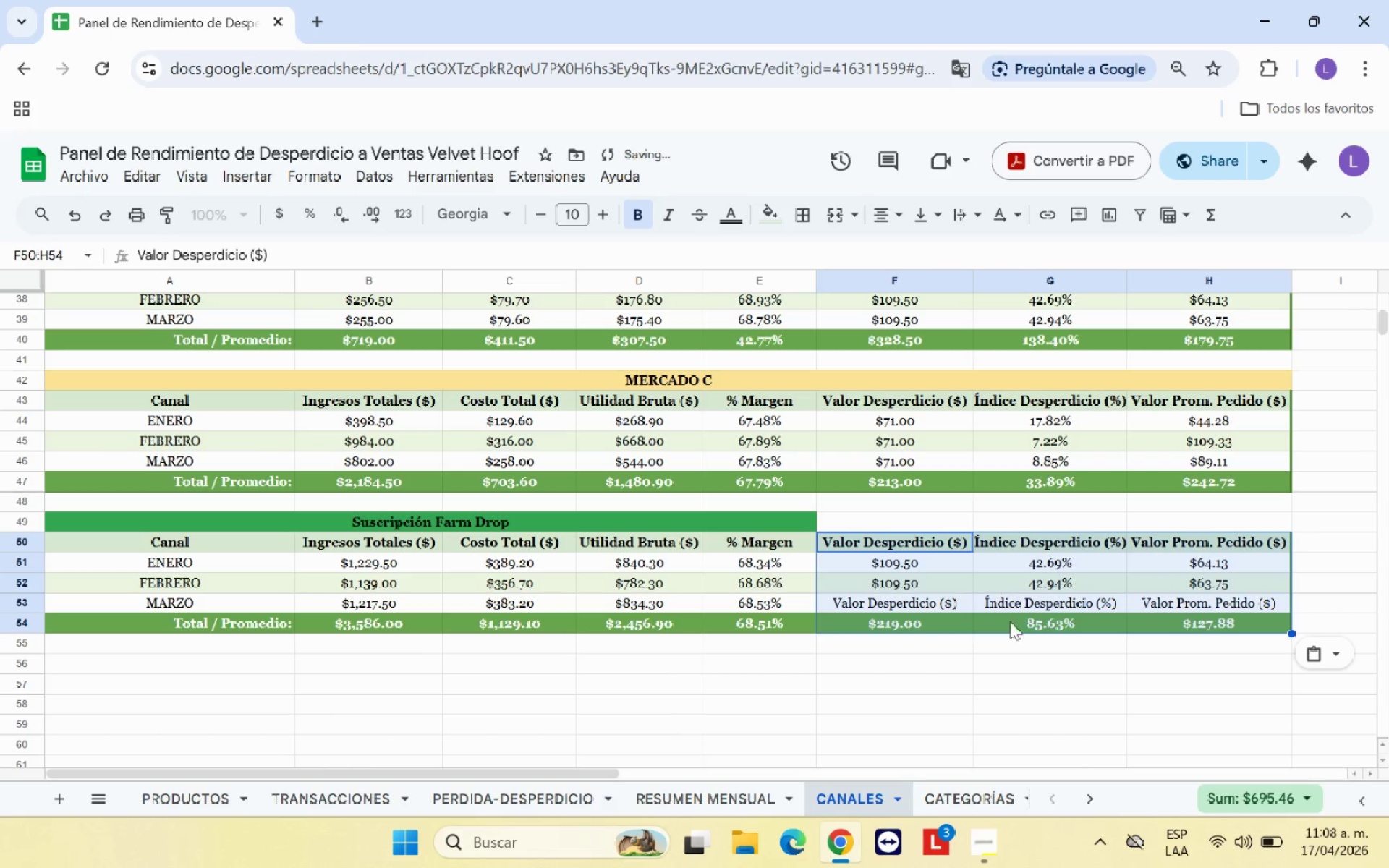 
left_click([925, 663])
 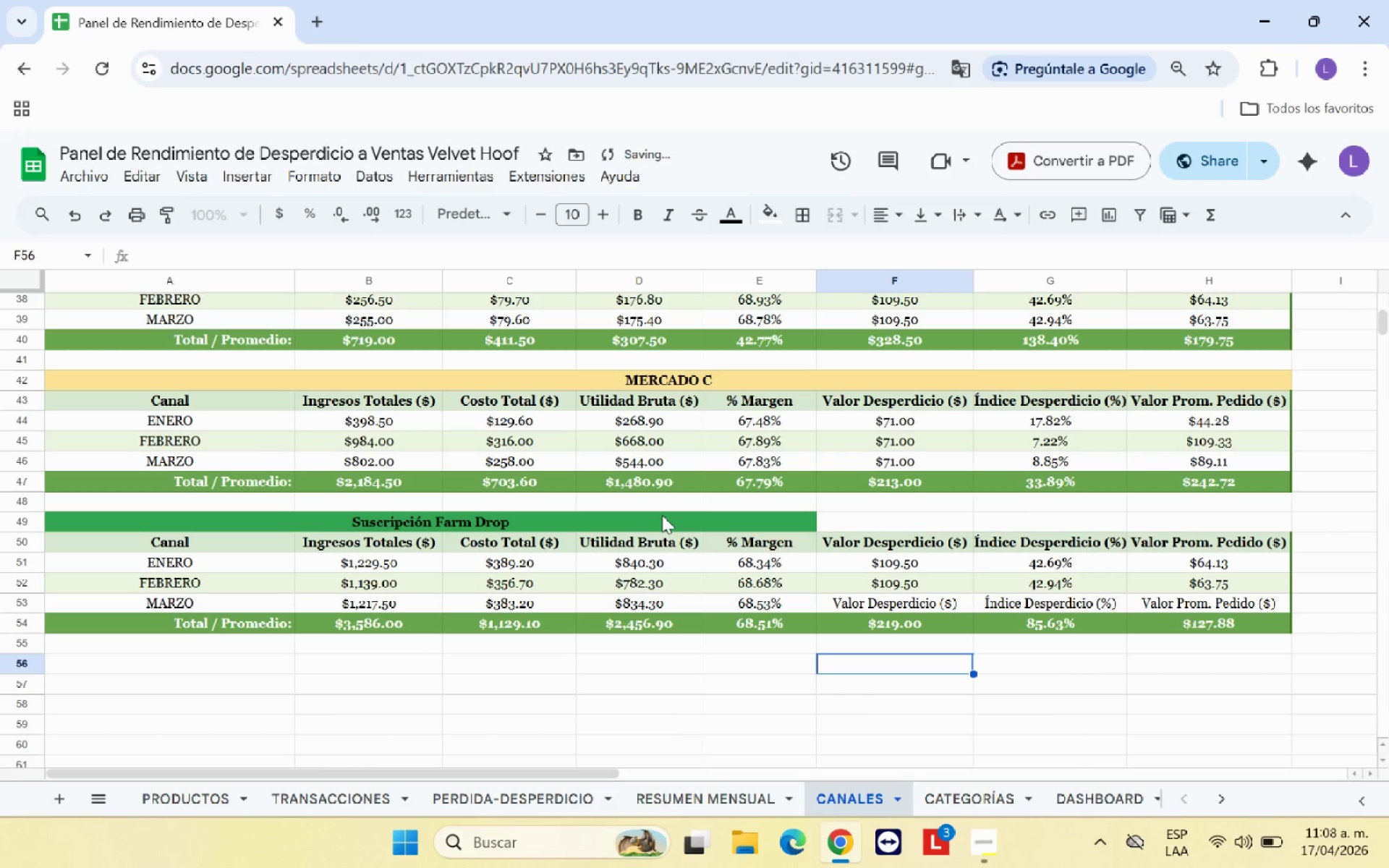 
left_click_drag(start_coordinate=[663, 515], to_coordinate=[1211, 526])
 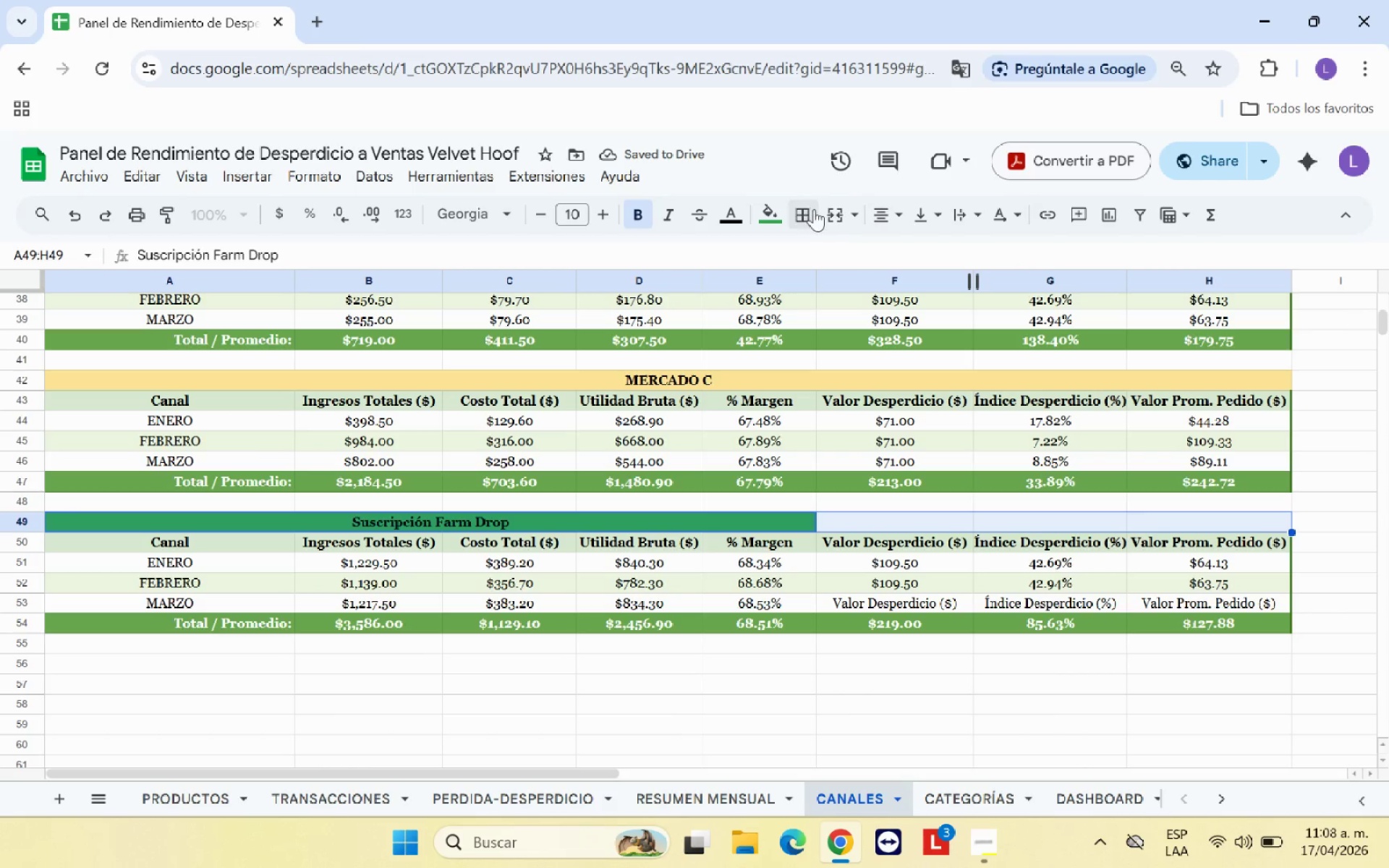 
left_click([833, 214])
 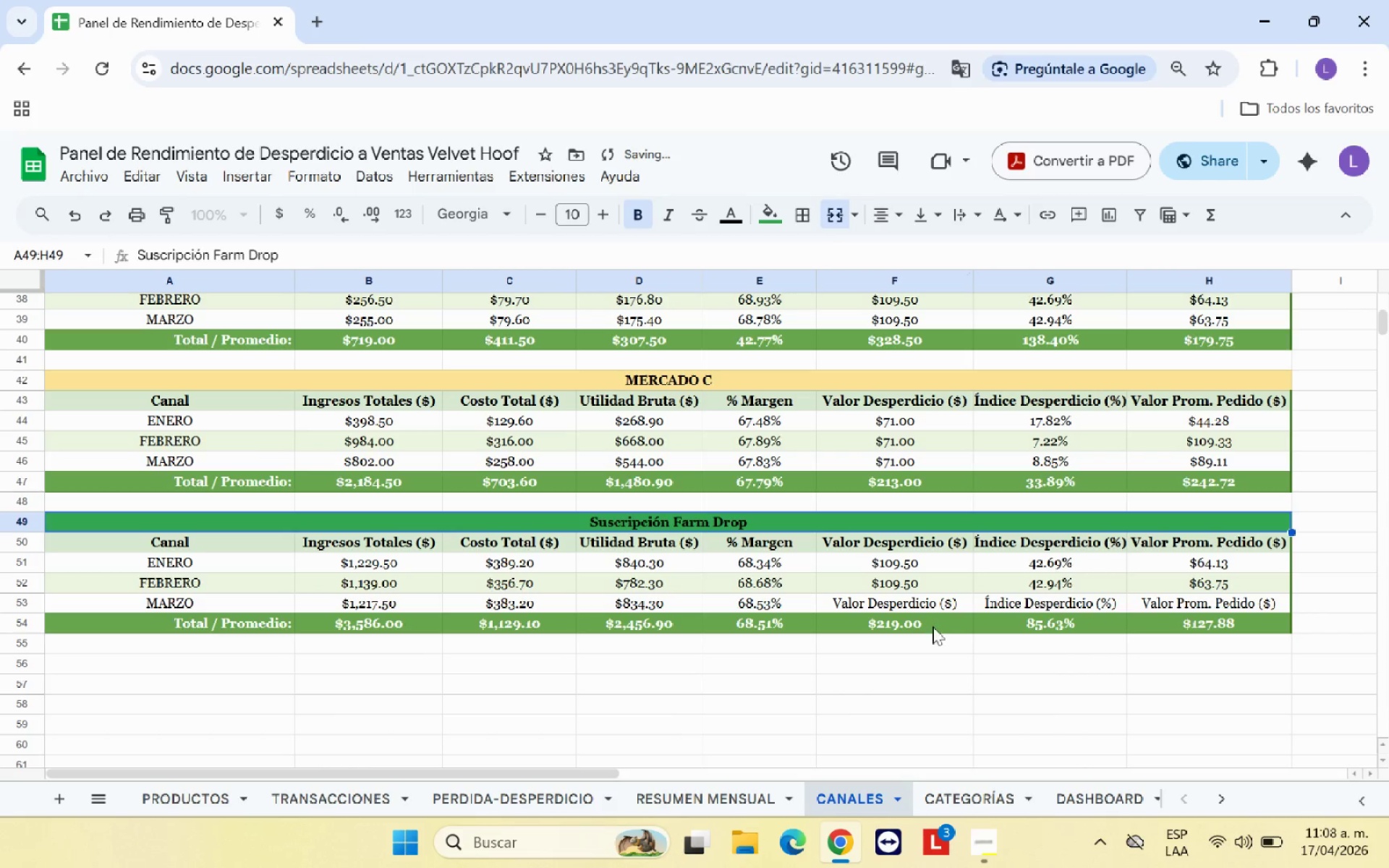 
left_click([935, 651])
 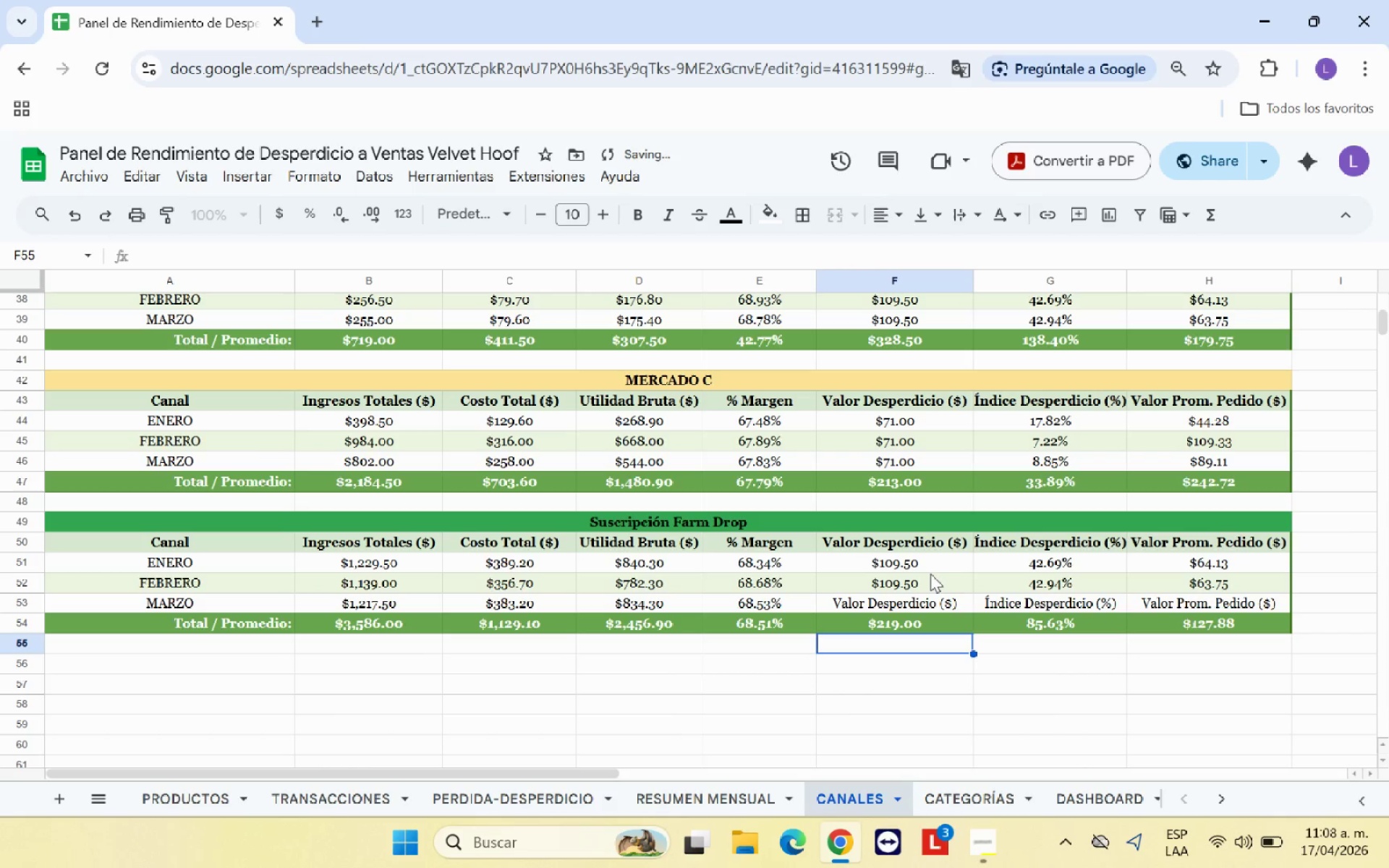 
left_click([933, 566])
 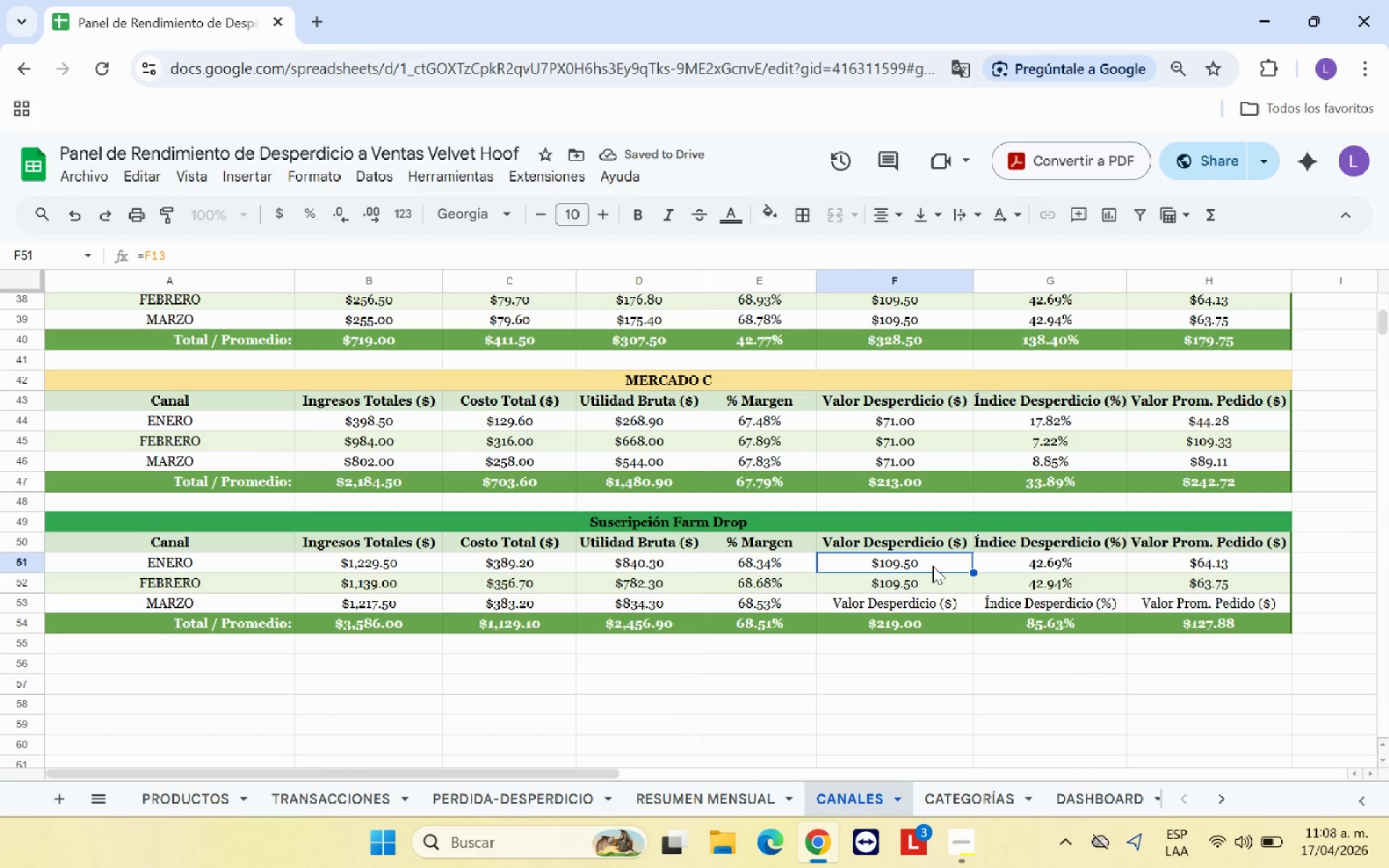 
key(Shift+0)
 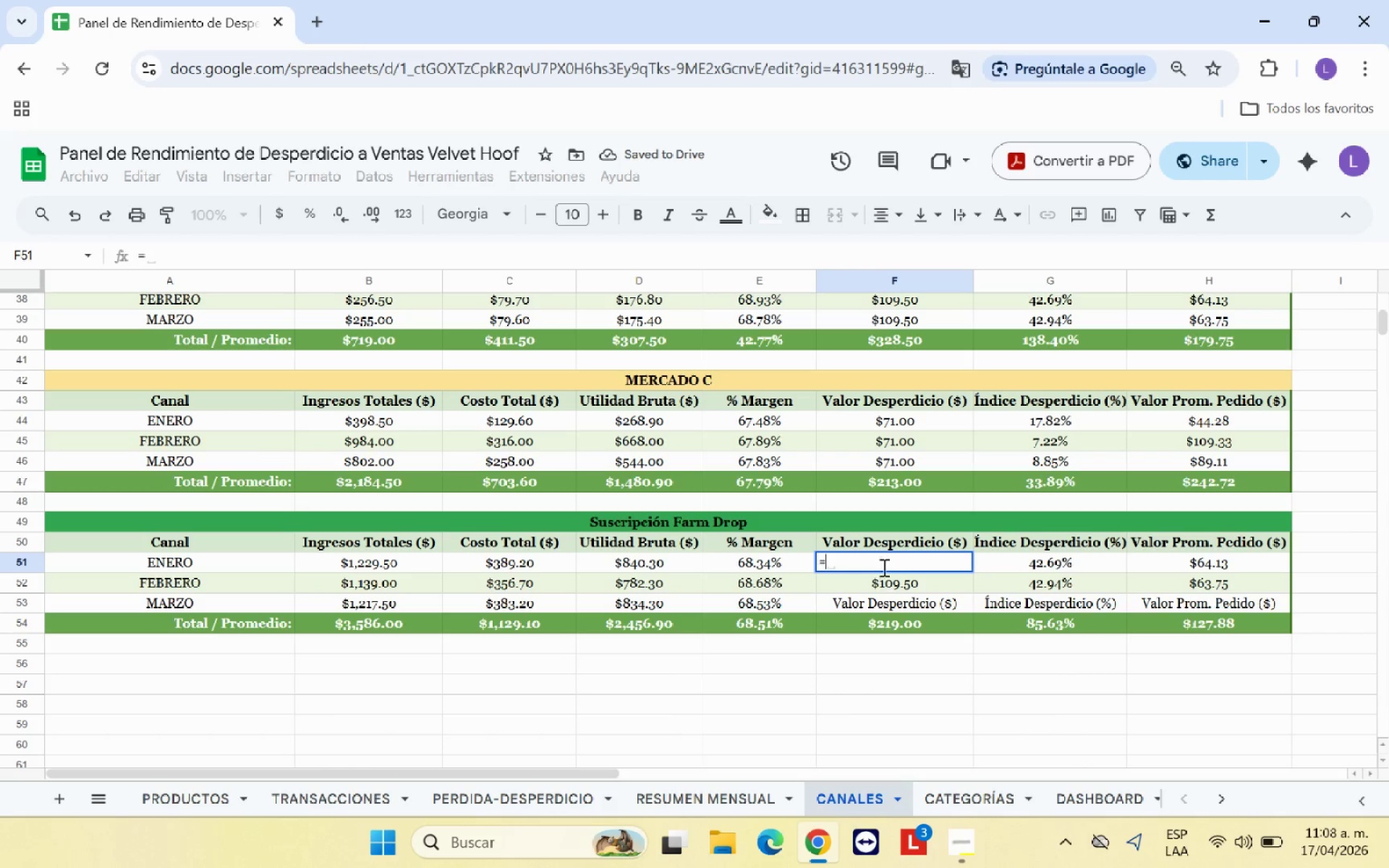 
scroll: coordinate [909, 514], scroll_direction: up, amount: 8.0
 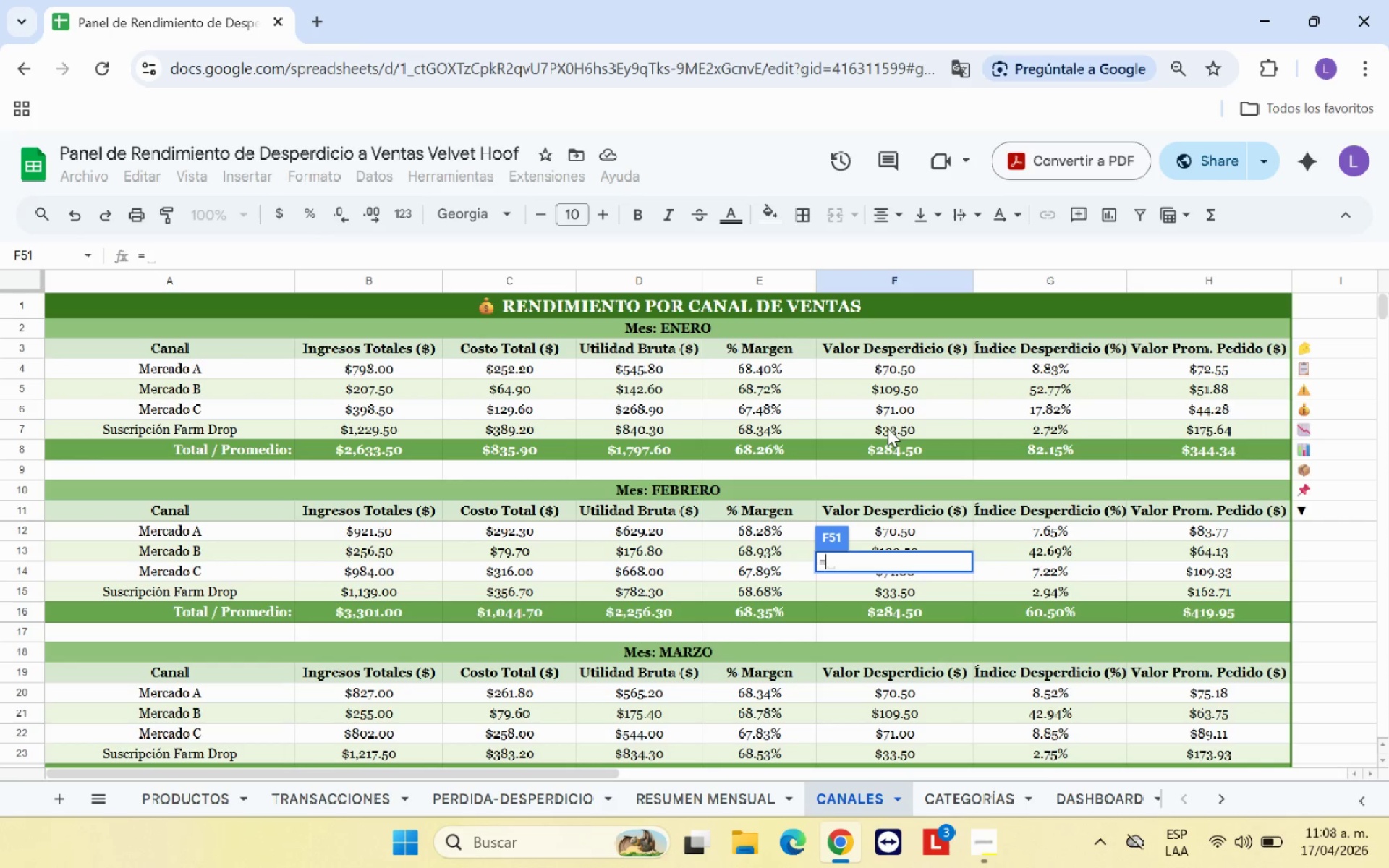 
left_click([889, 428])
 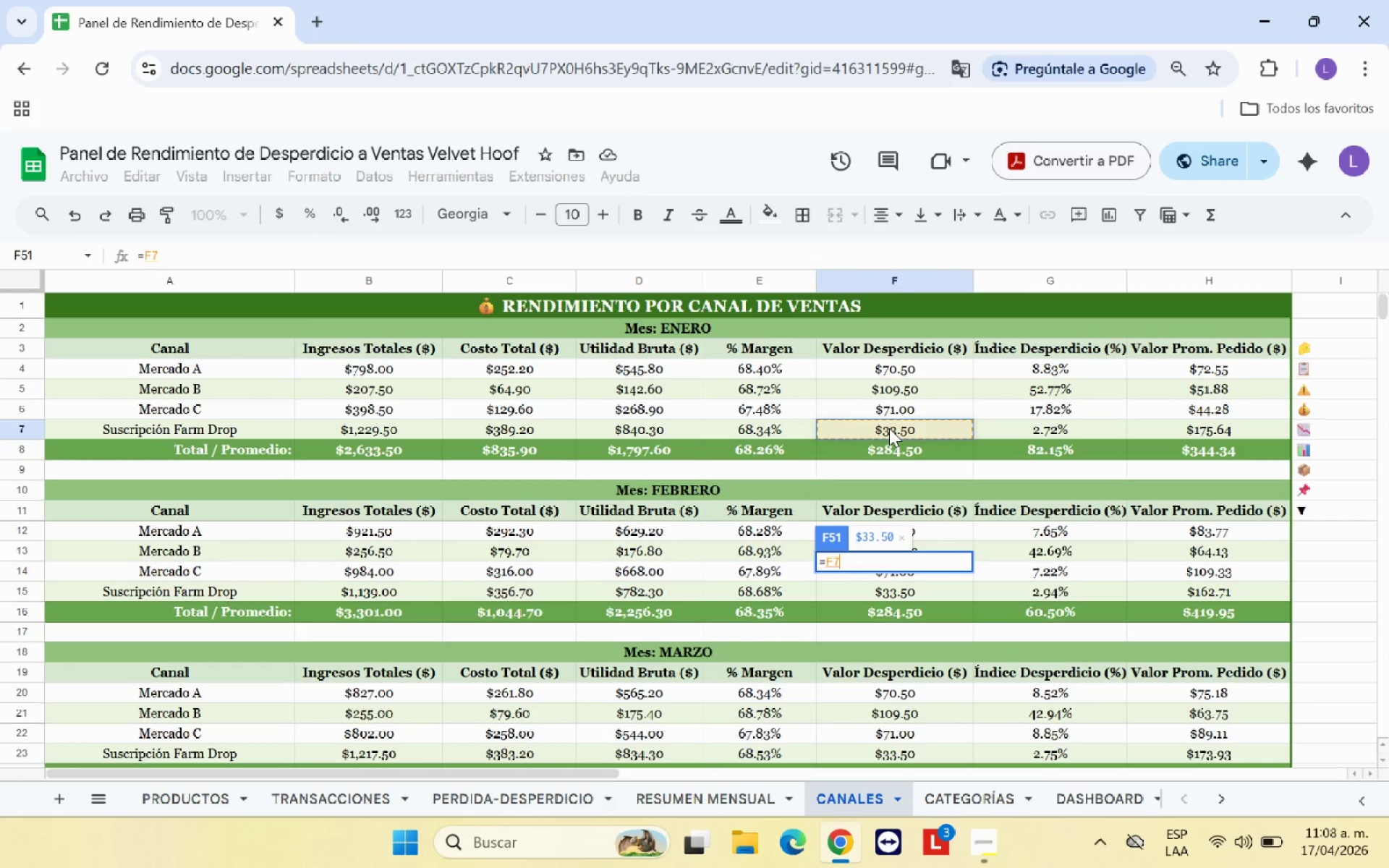 
key(Enter)
 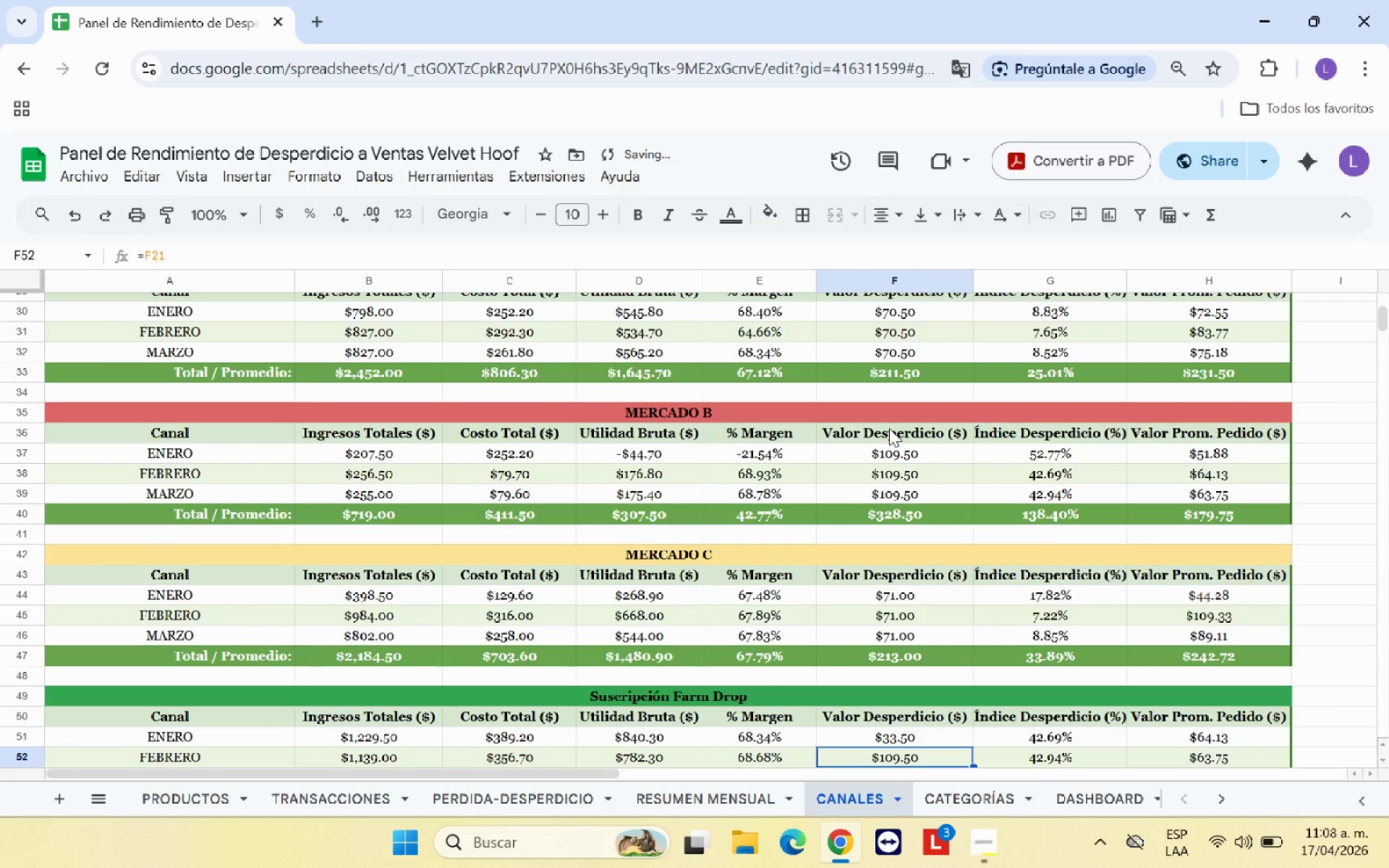 
key(Shift+0)
 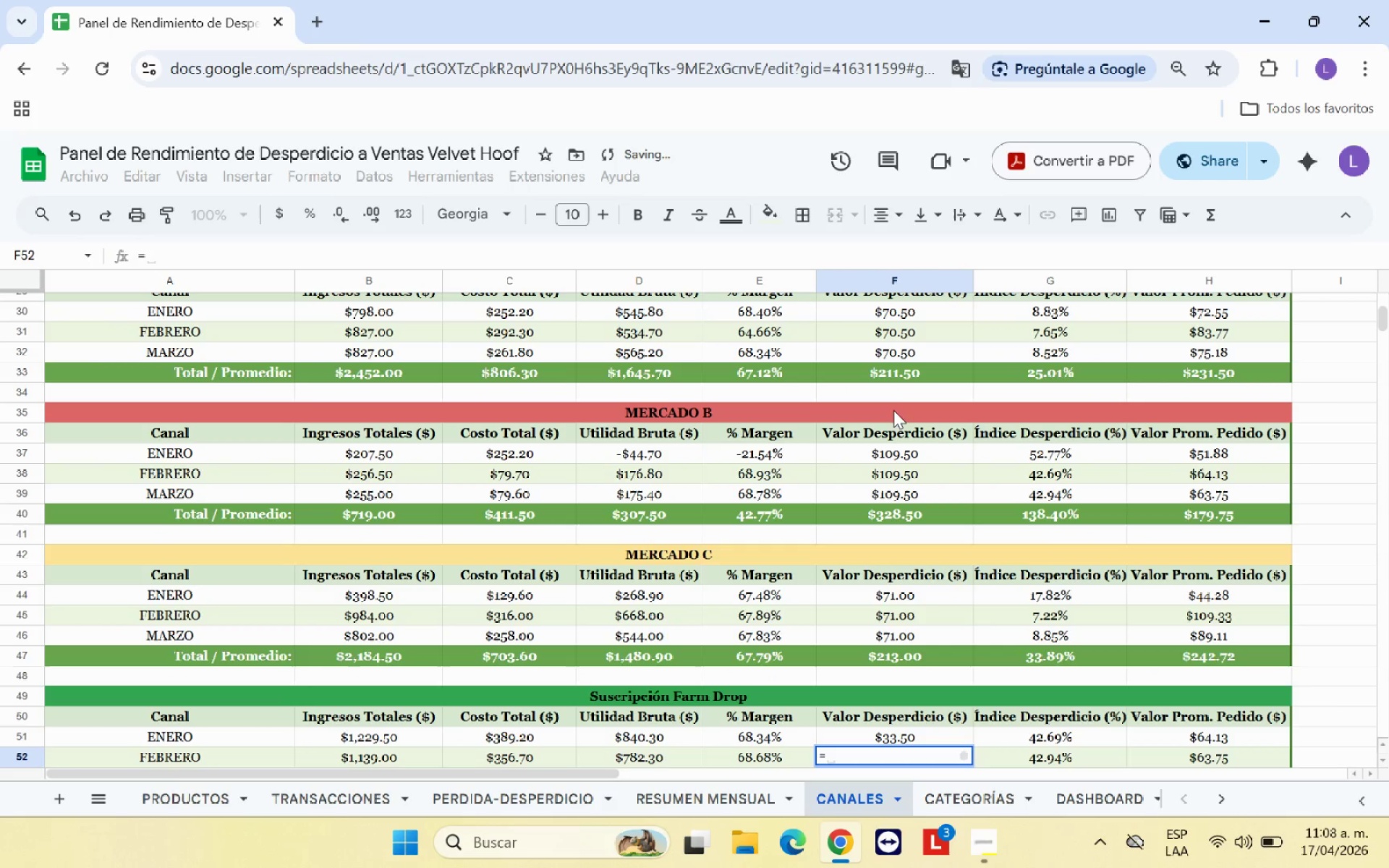 
scroll: coordinate [840, 435], scroll_direction: up, amount: 4.0
 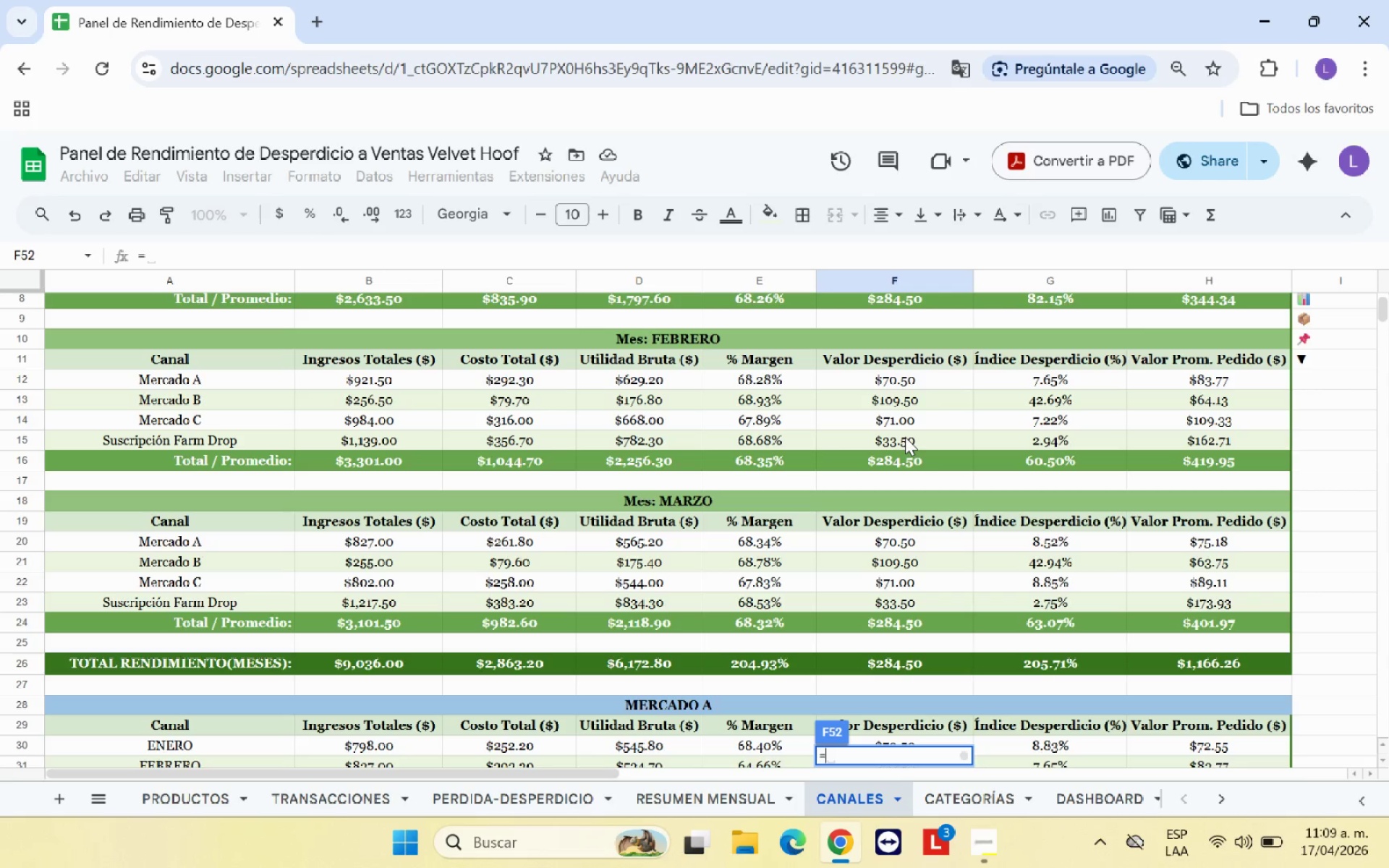 
left_click([914, 444])
 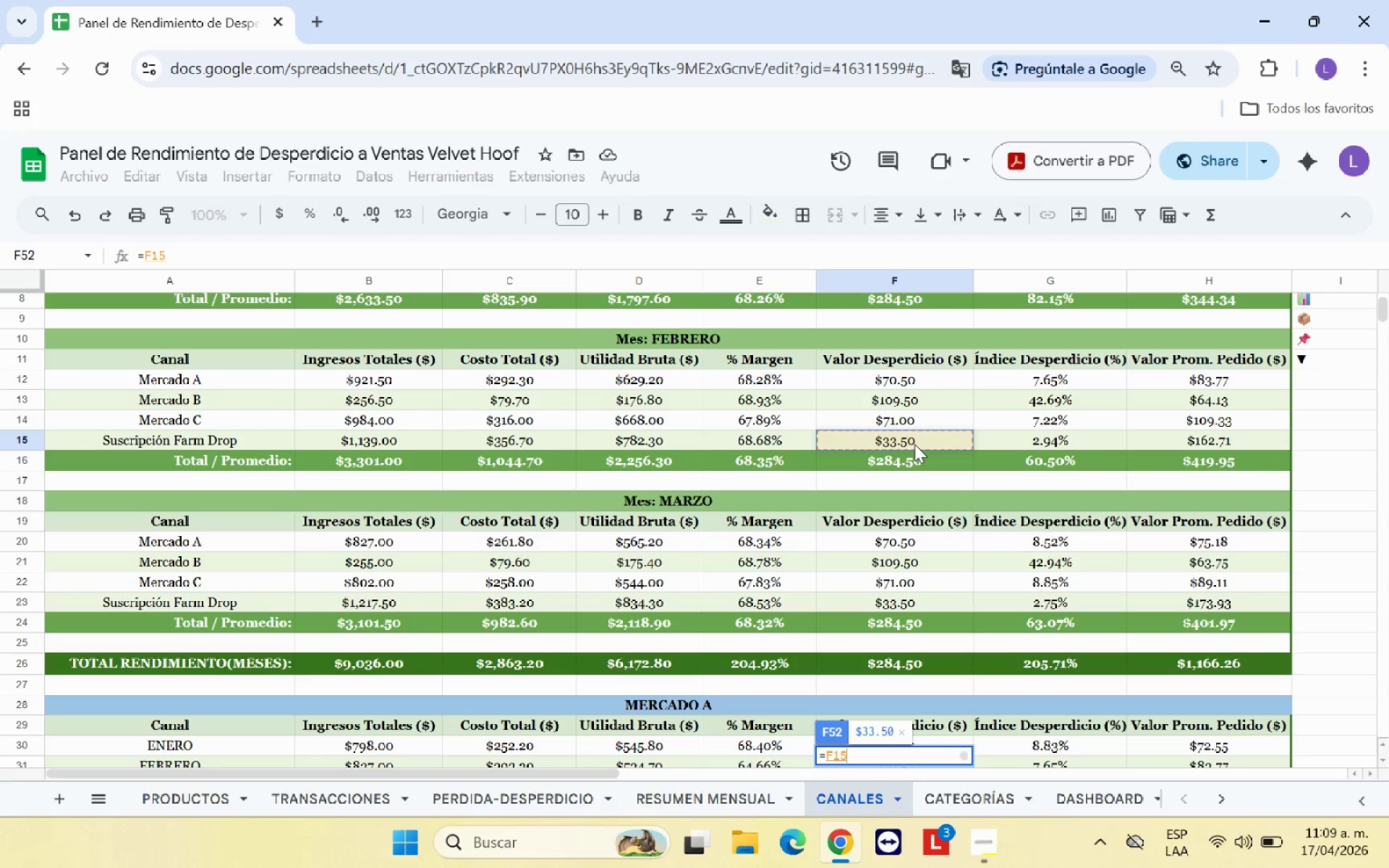 
key(Enter)
 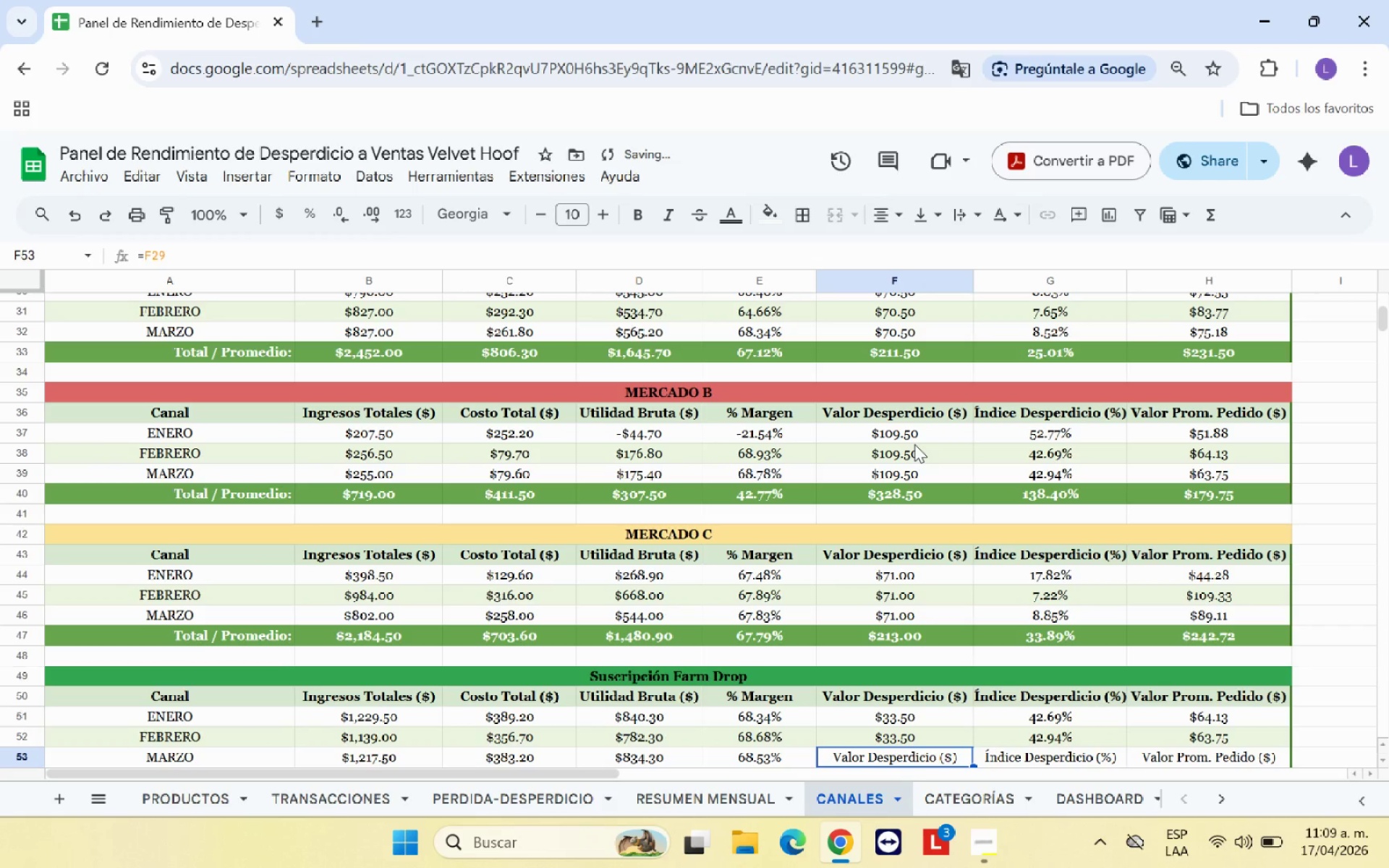 
key(Shift+0)
 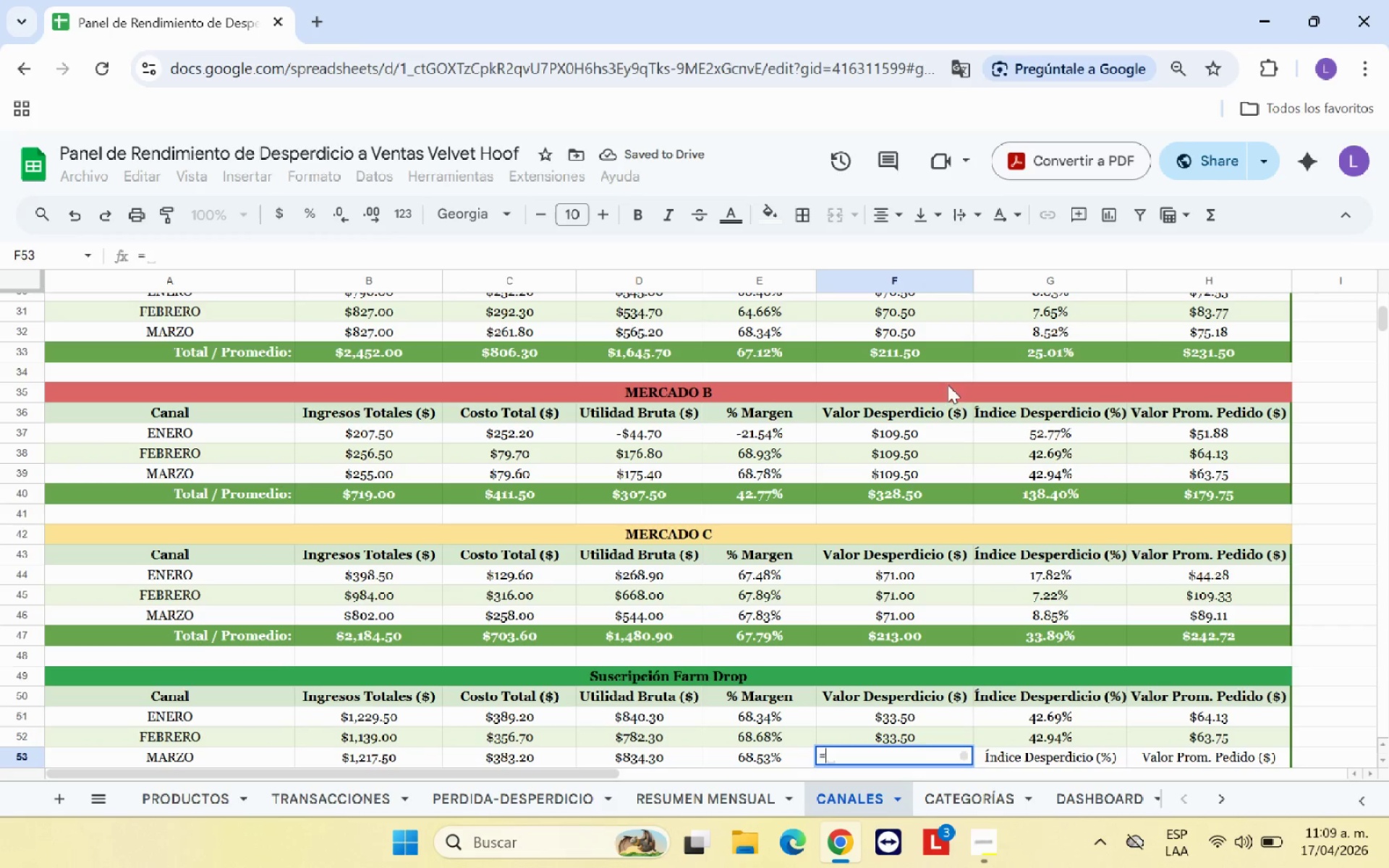 
scroll: coordinate [943, 401], scroll_direction: up, amount: 2.0
 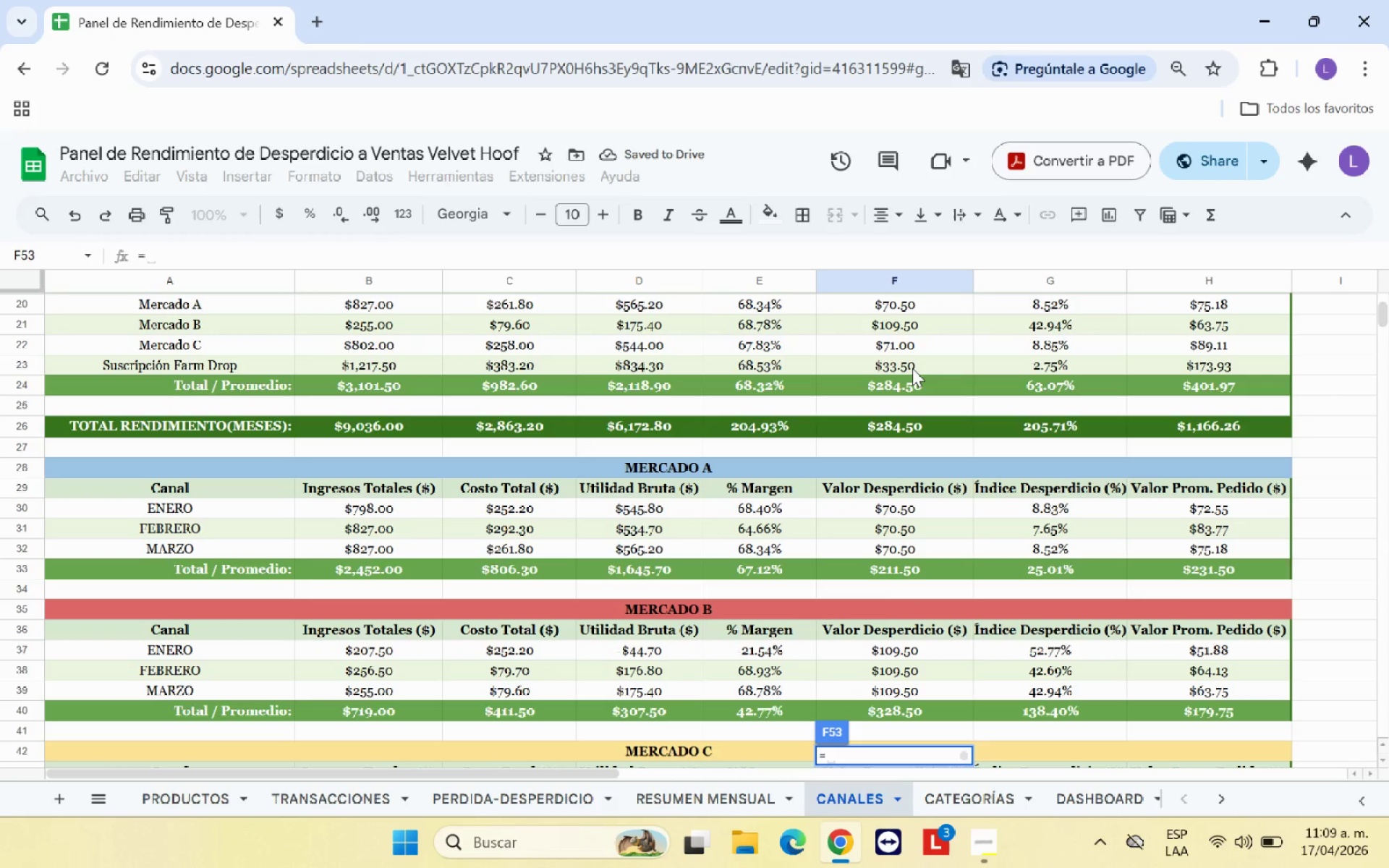 
left_click([912, 368])
 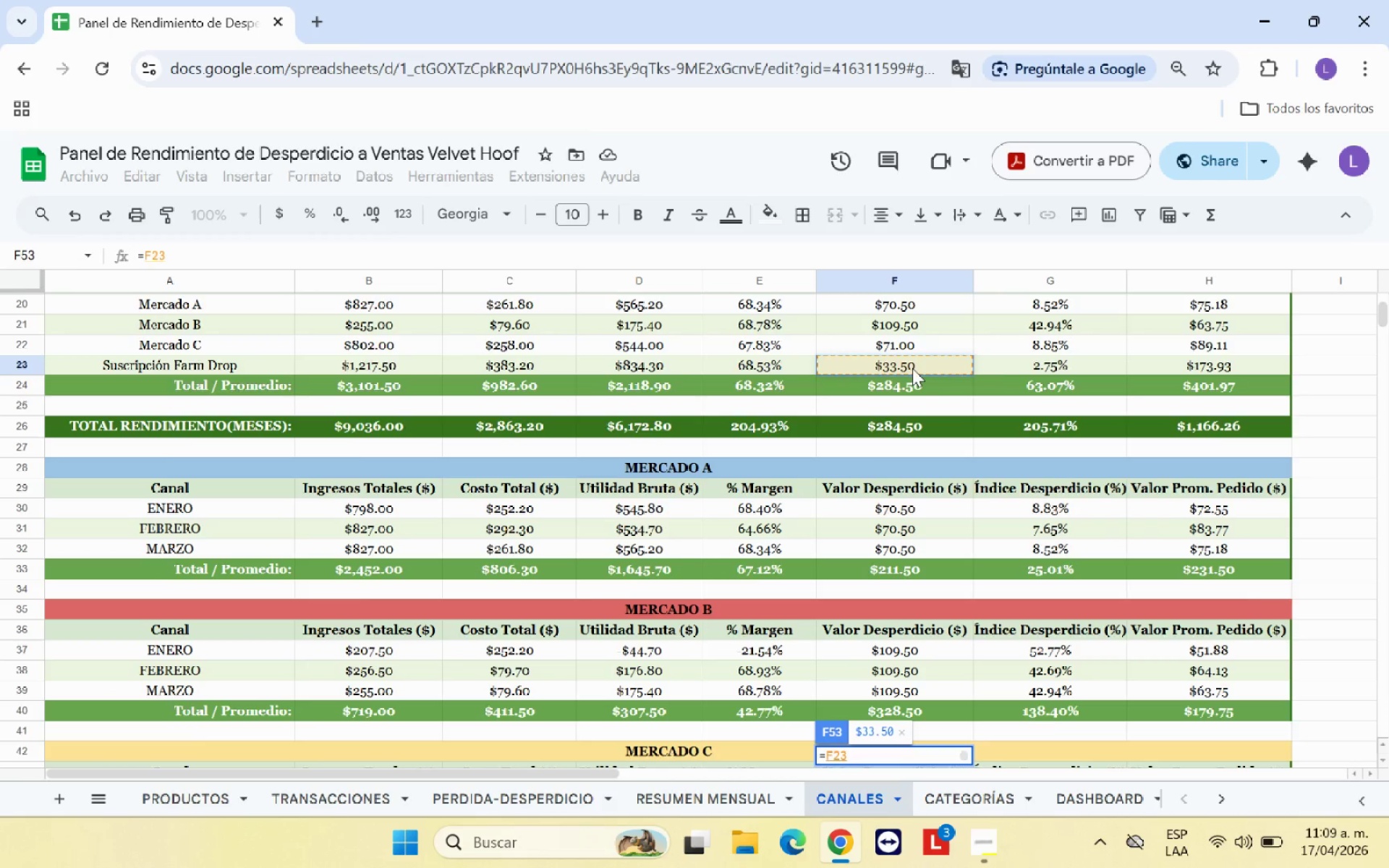 
key(Enter)
 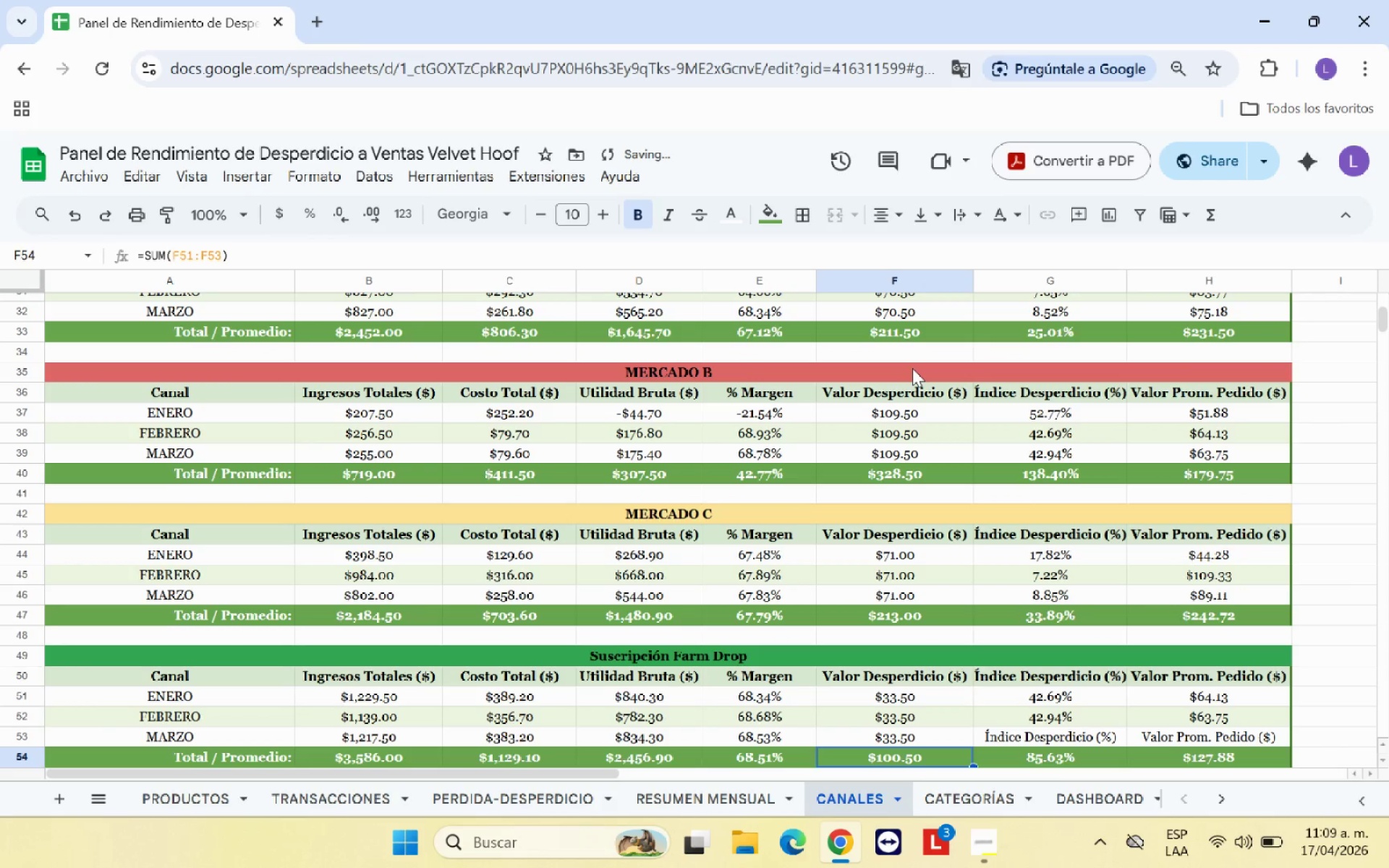 
key(ArrowRight)
 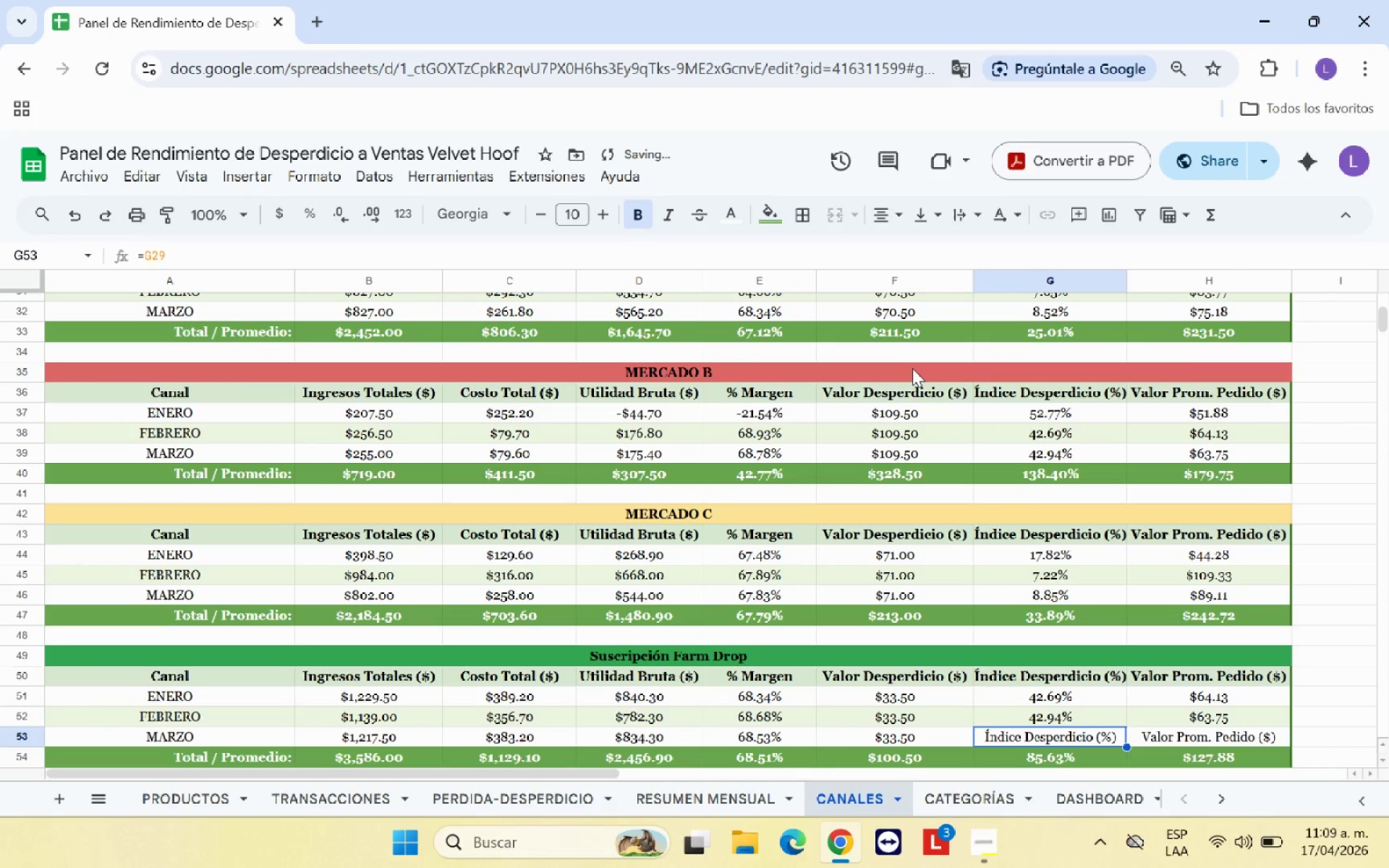 
key(ArrowUp)
 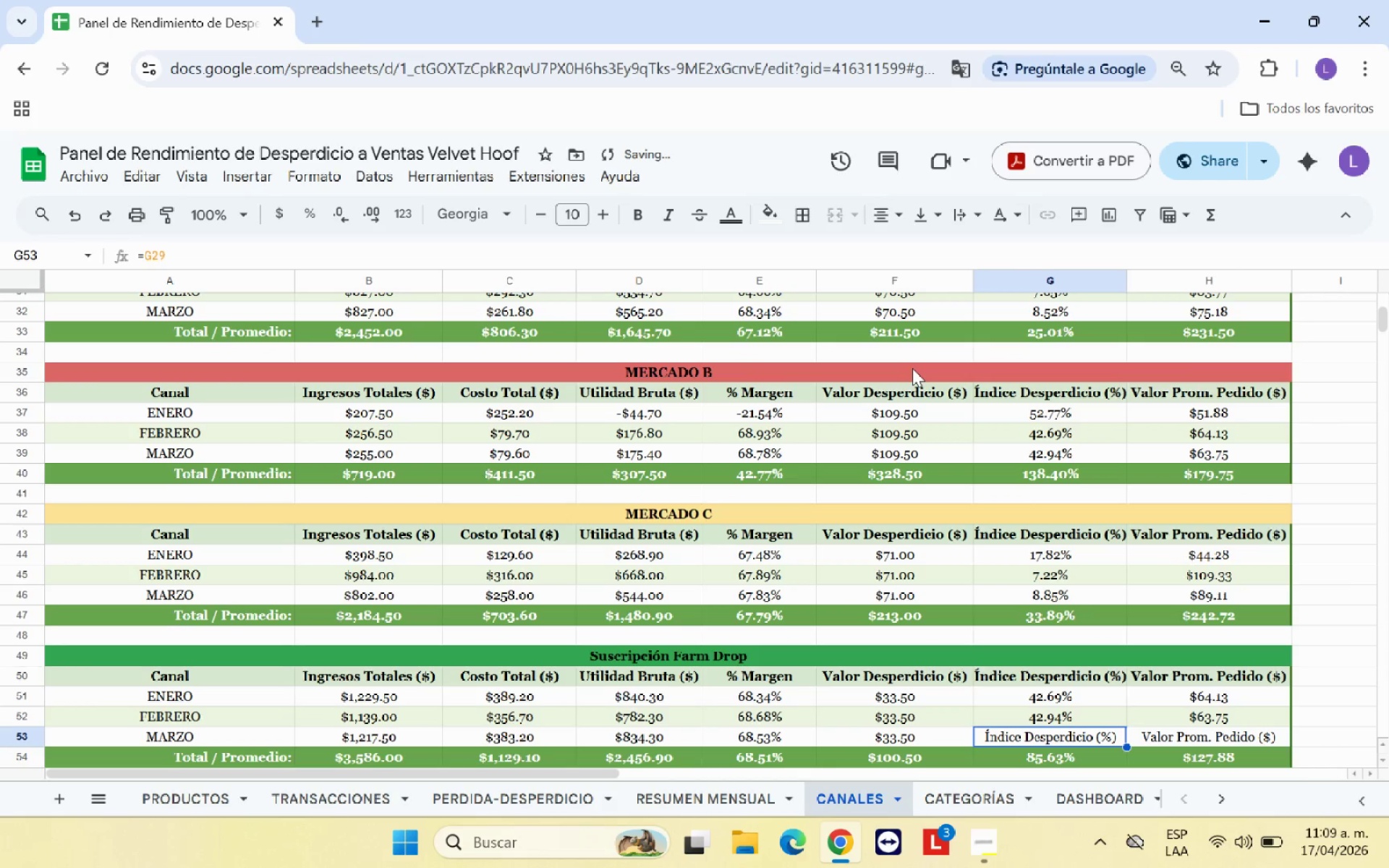 
key(ArrowUp)
 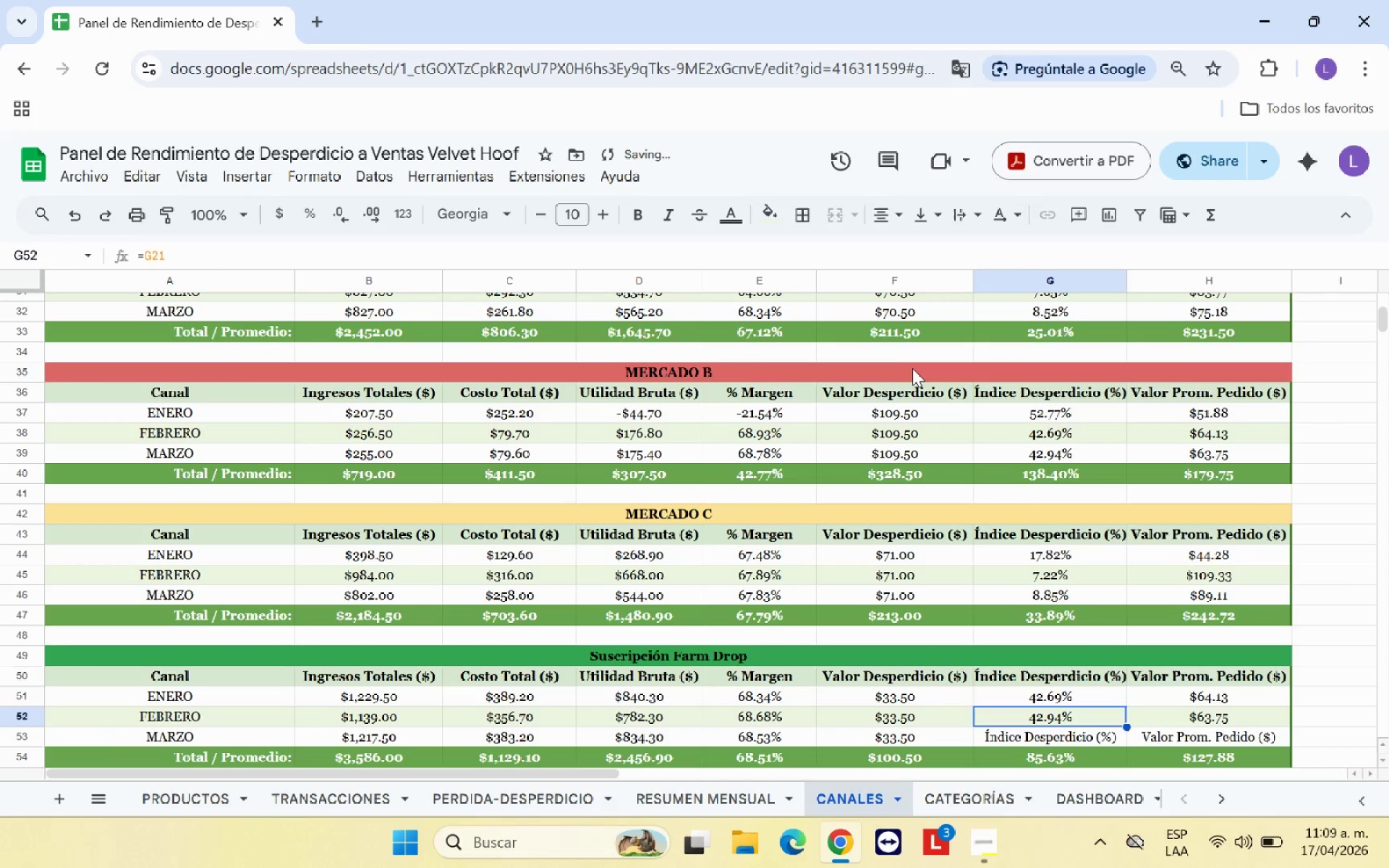 
key(ArrowUp)
 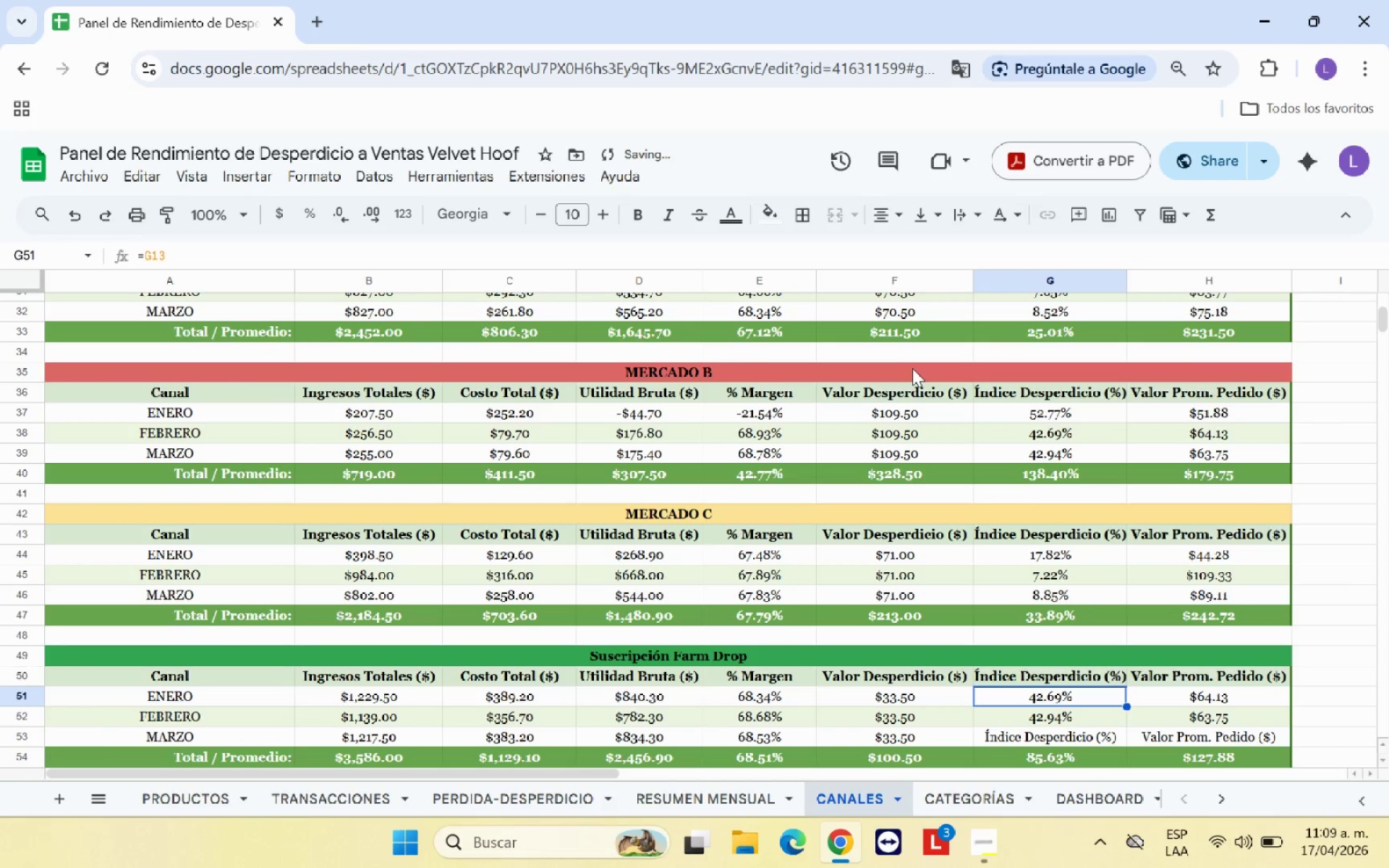 
key(Shift+0)
 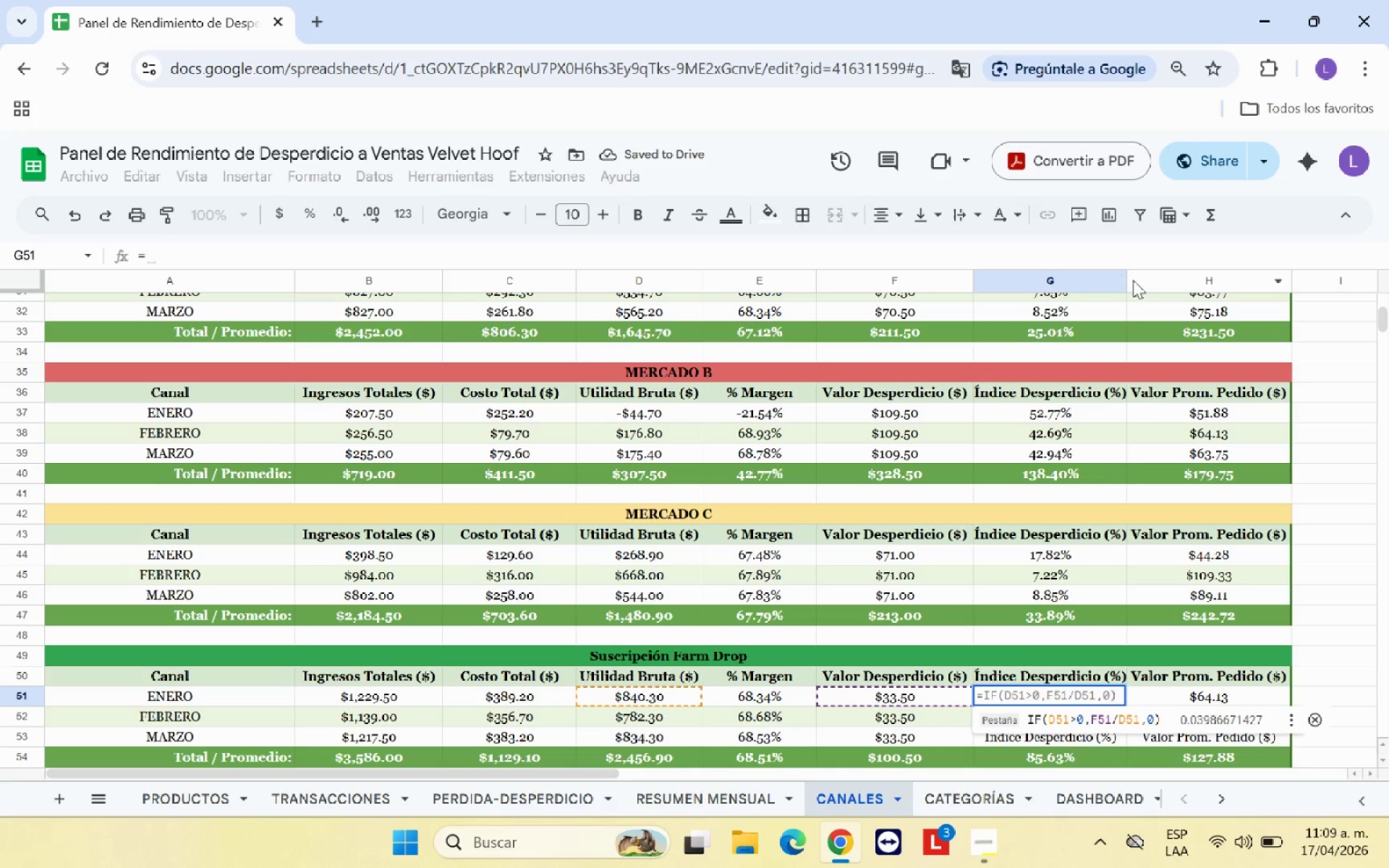 
scroll: coordinate [1074, 490], scroll_direction: up, amount: 7.0
 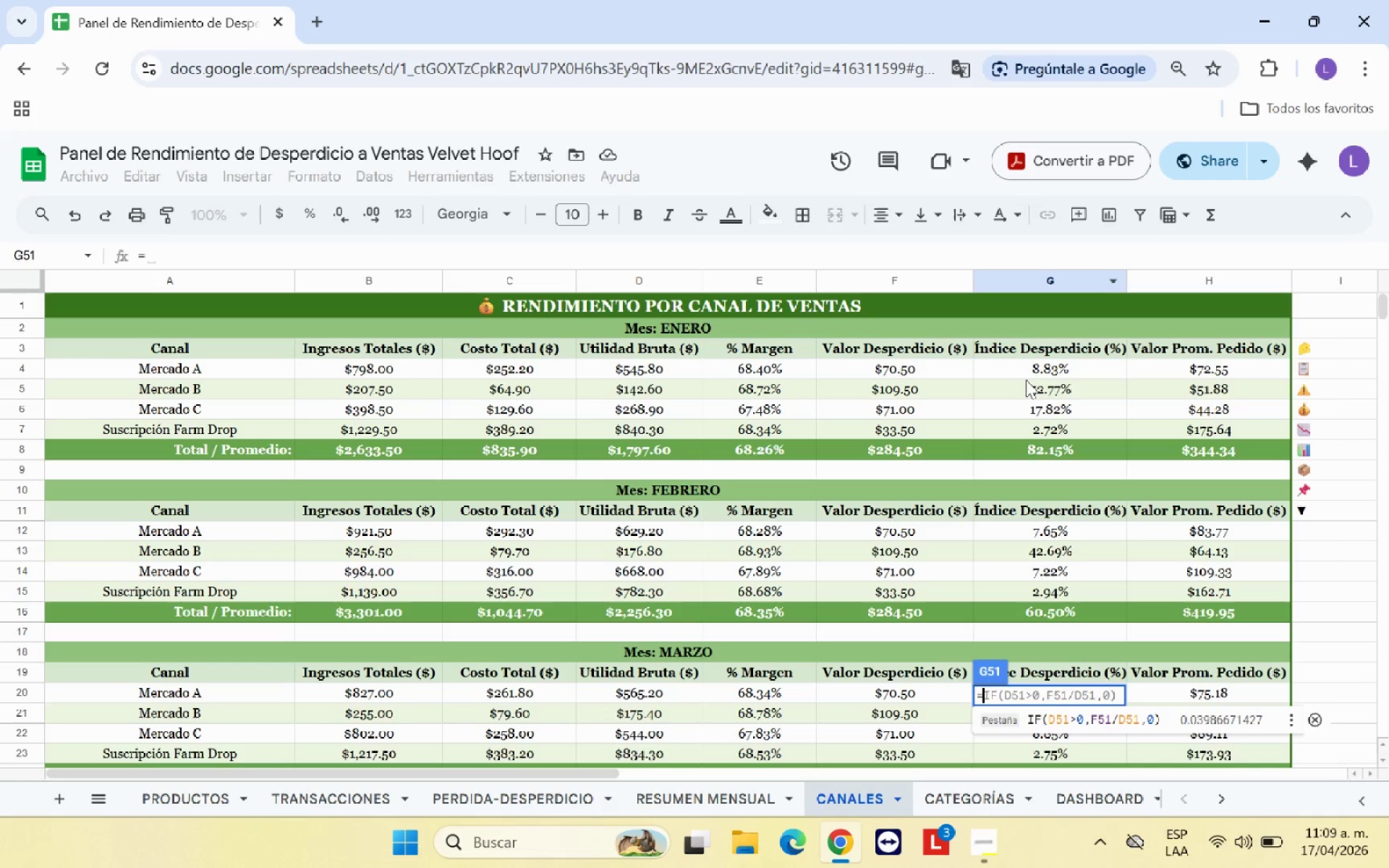 
left_click([1049, 429])
 